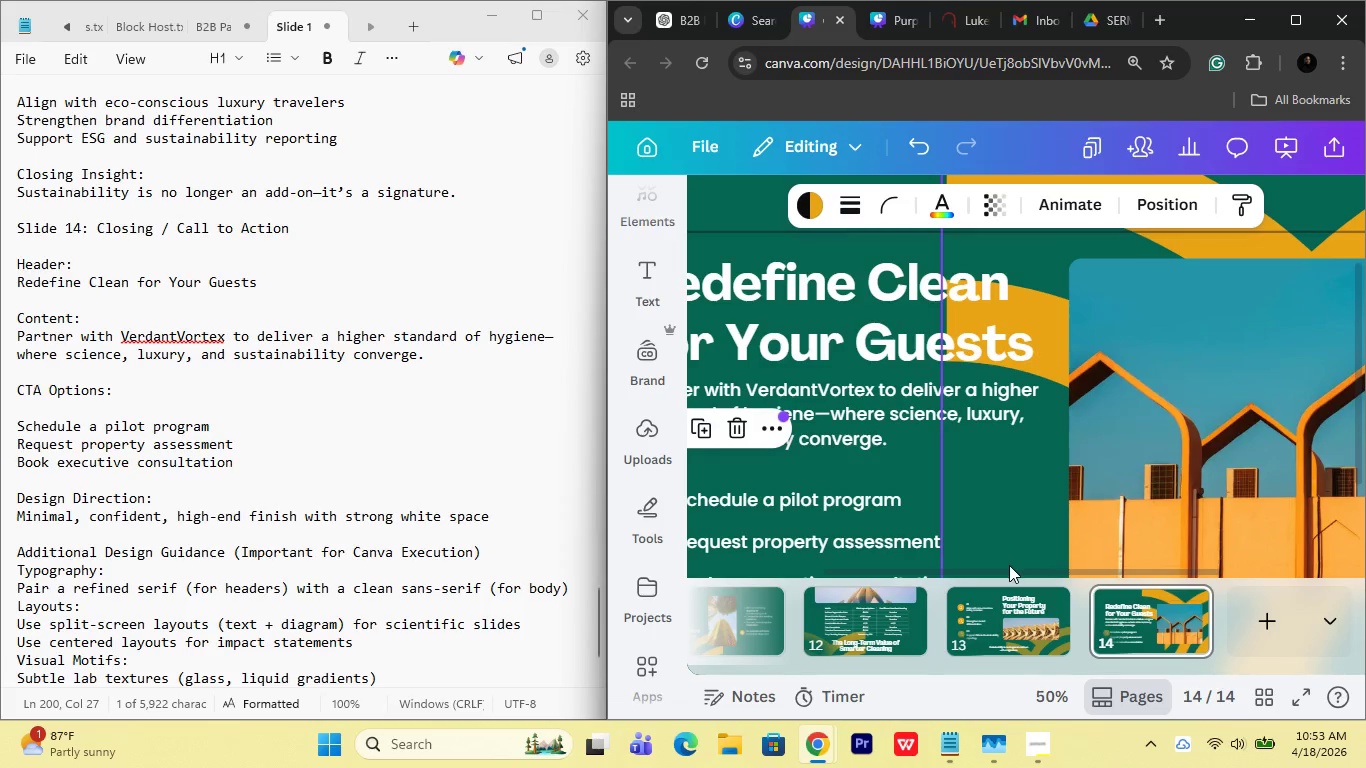 
left_click_drag(start_coordinate=[1009, 574], to_coordinate=[868, 575])
 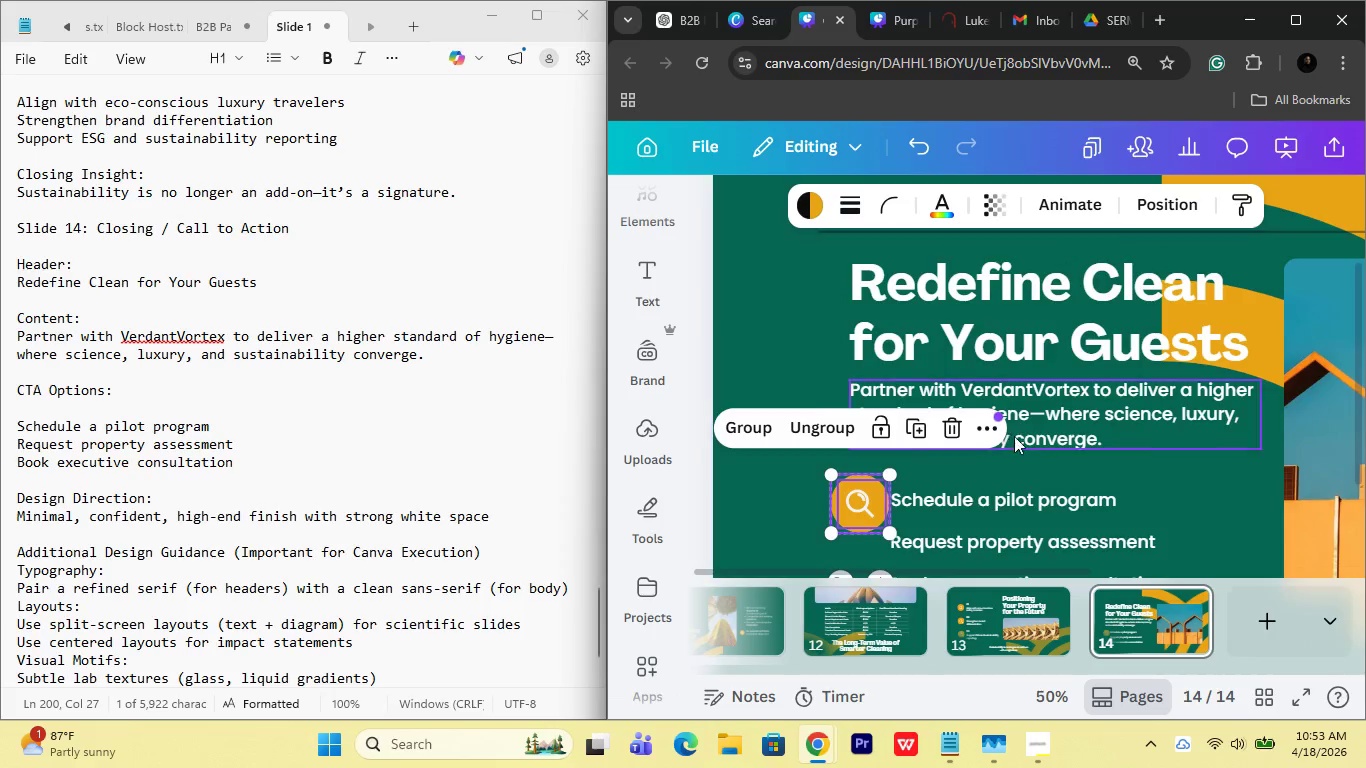 
scroll: coordinate [1014, 436], scroll_direction: down, amount: 2.0
 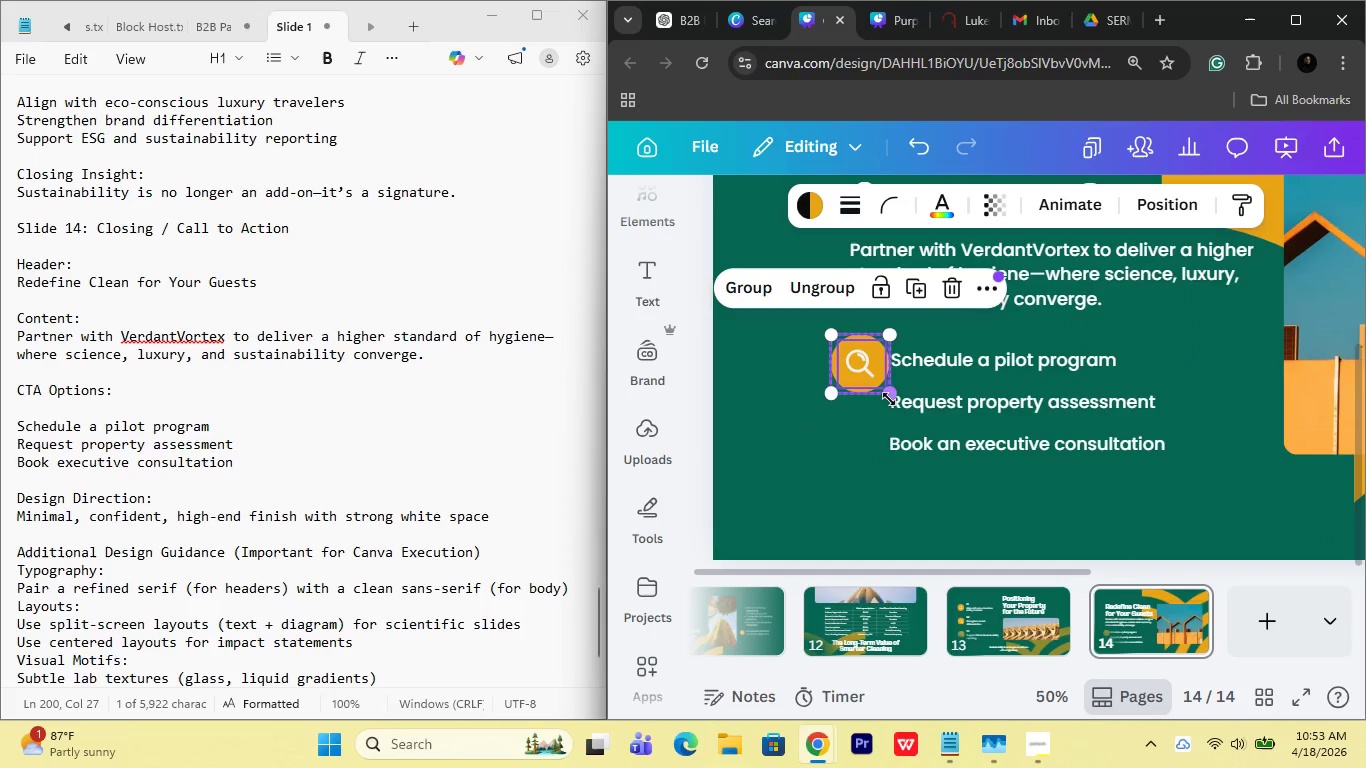 
left_click_drag(start_coordinate=[889, 399], to_coordinate=[855, 340])
 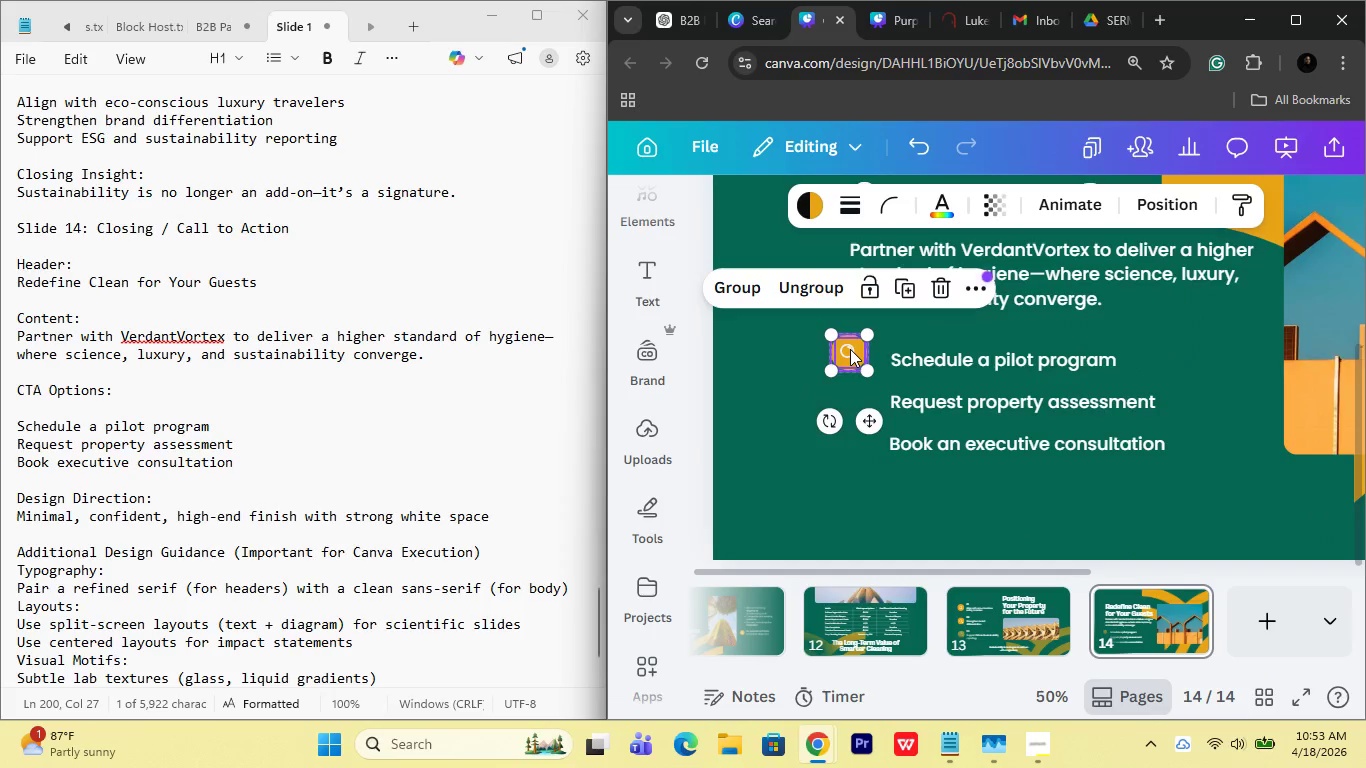 
left_click_drag(start_coordinate=[850, 349], to_coordinate=[862, 360])
 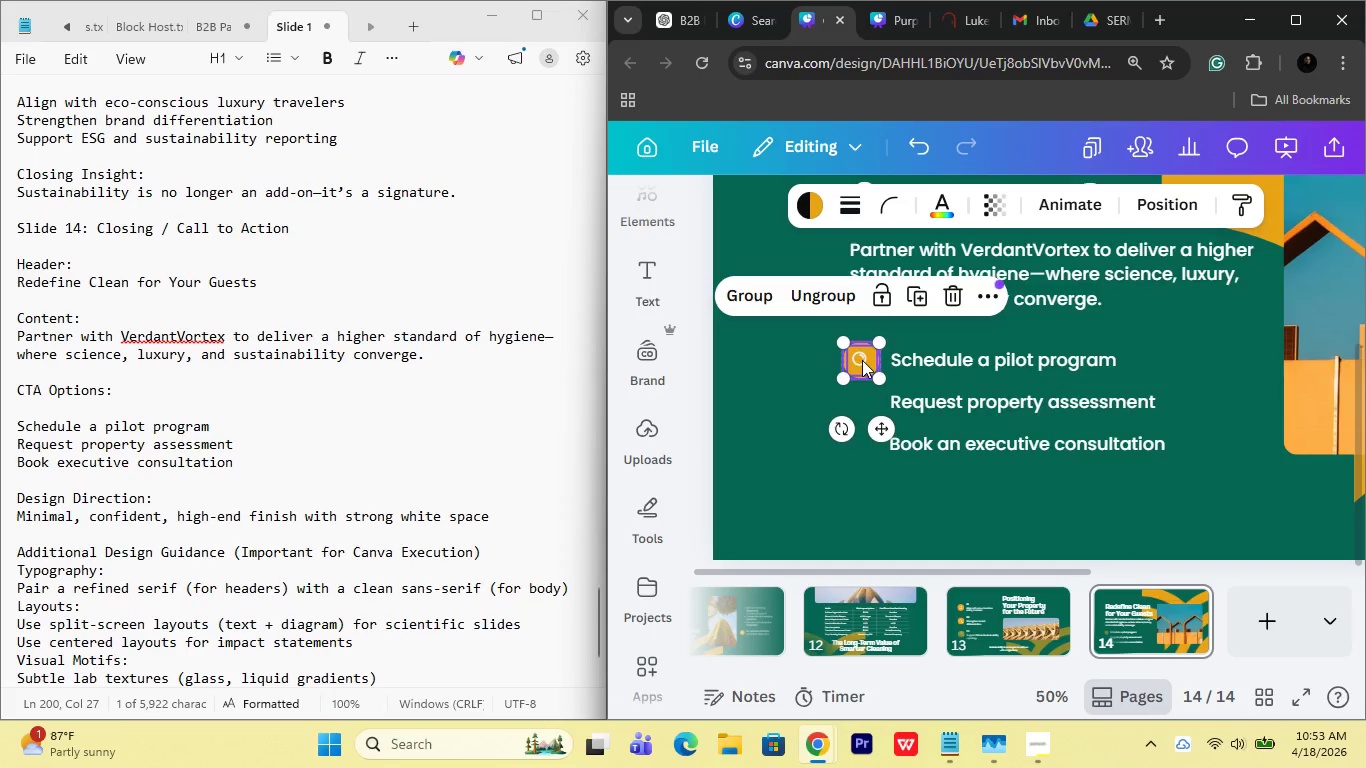 
key(ArrowRight)
 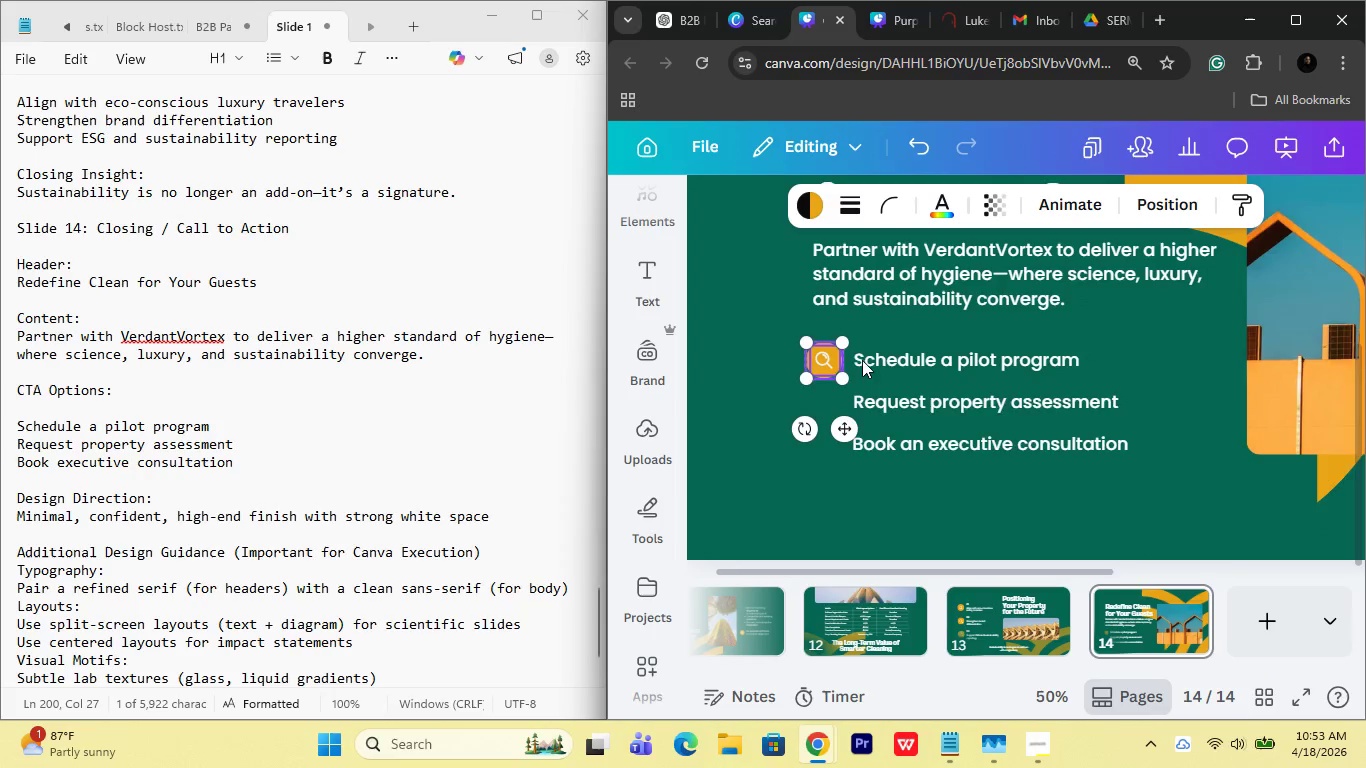 
key(ArrowRight)
 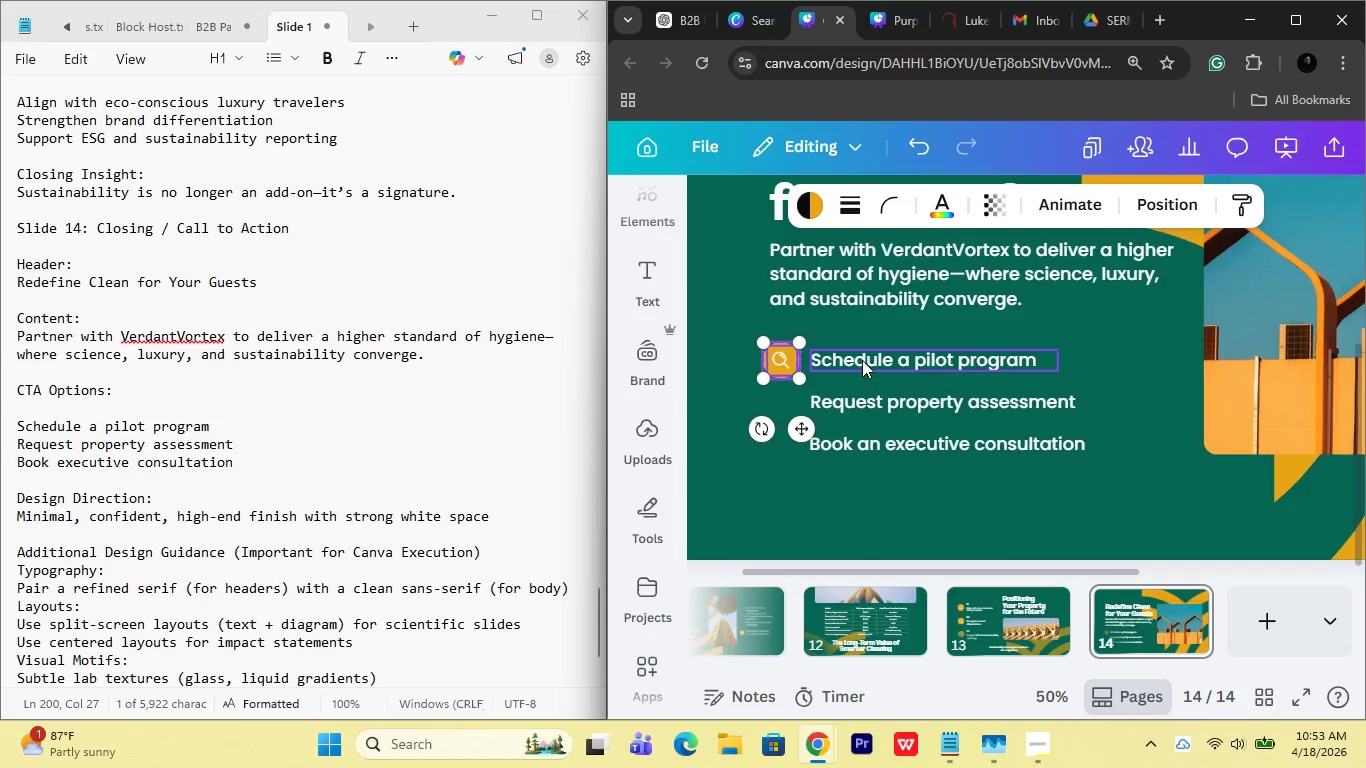 
key(ArrowLeft)
 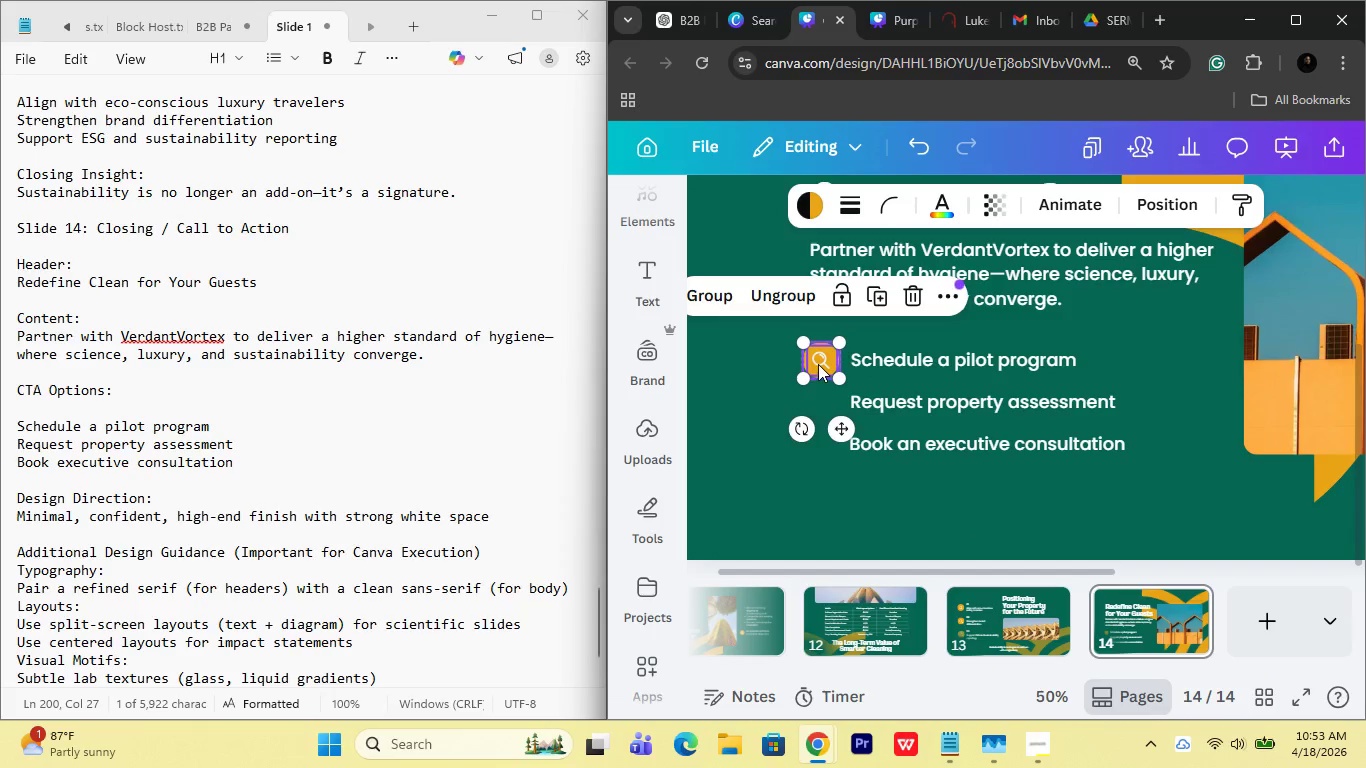 
left_click([773, 355])
 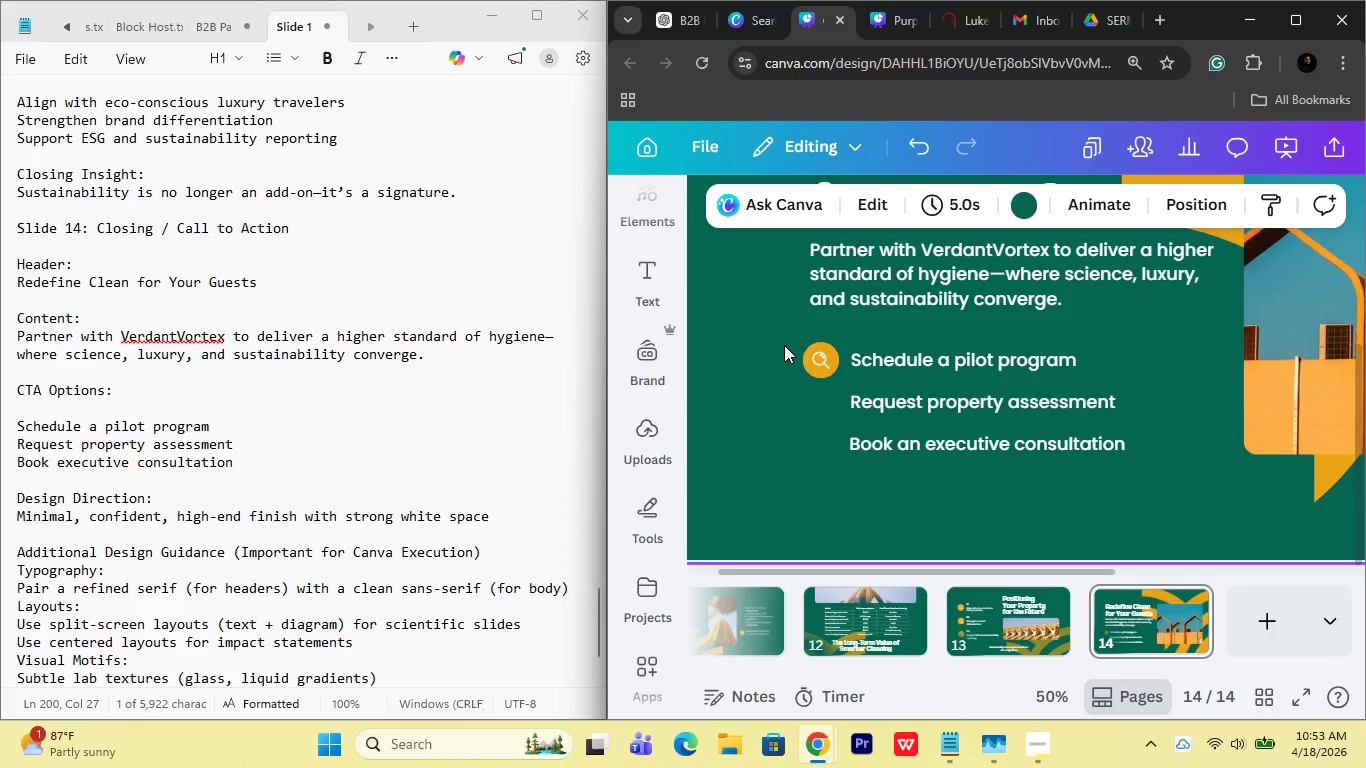 
left_click_drag(start_coordinate=[784, 345], to_coordinate=[820, 372])
 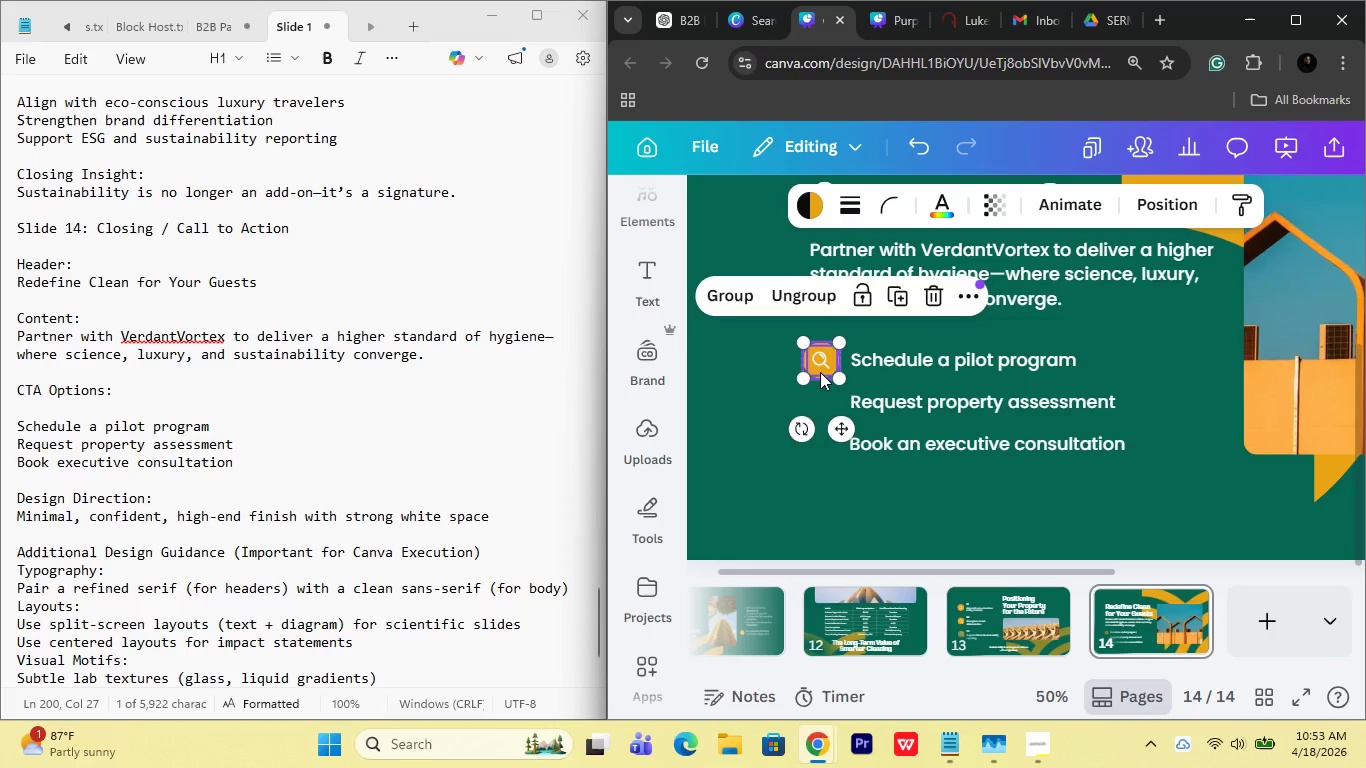 
key(ArrowRight)
 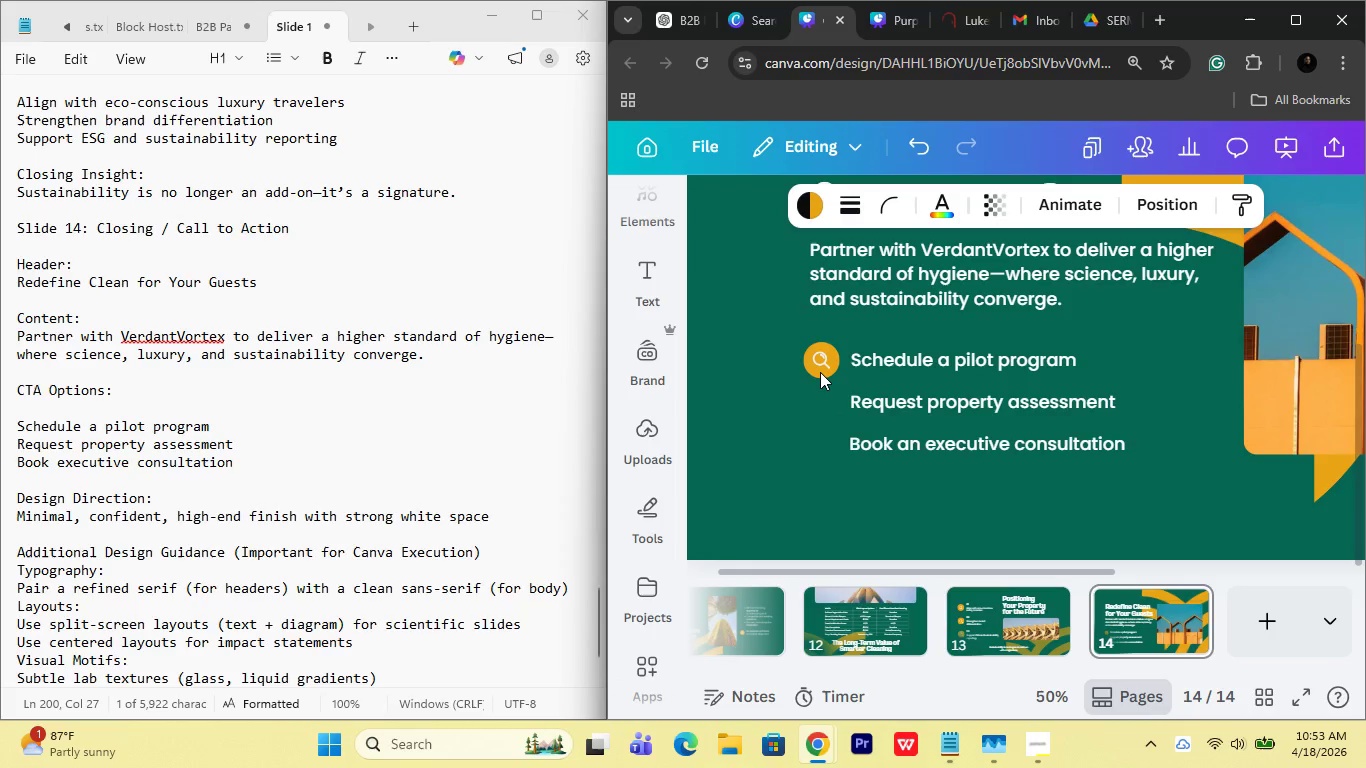 
key(ArrowRight)
 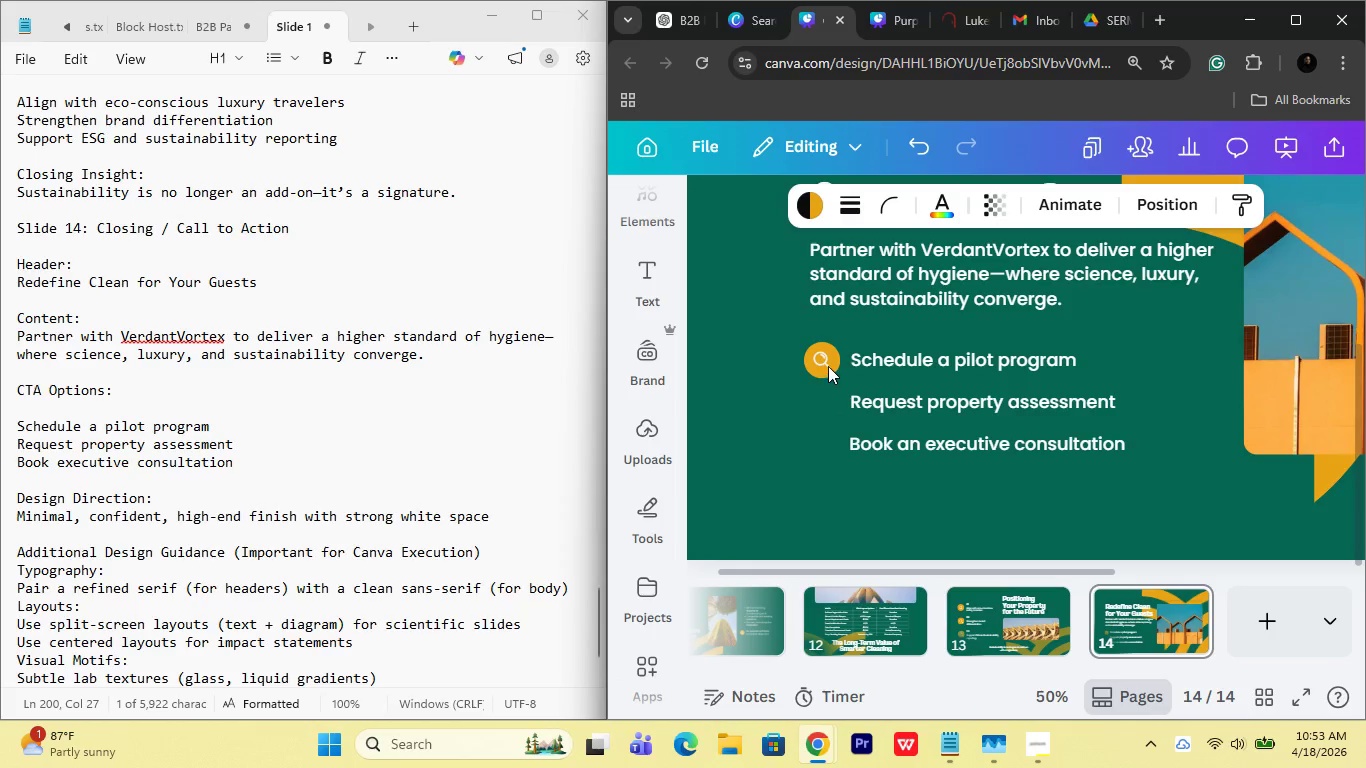 
key(ArrowRight)
 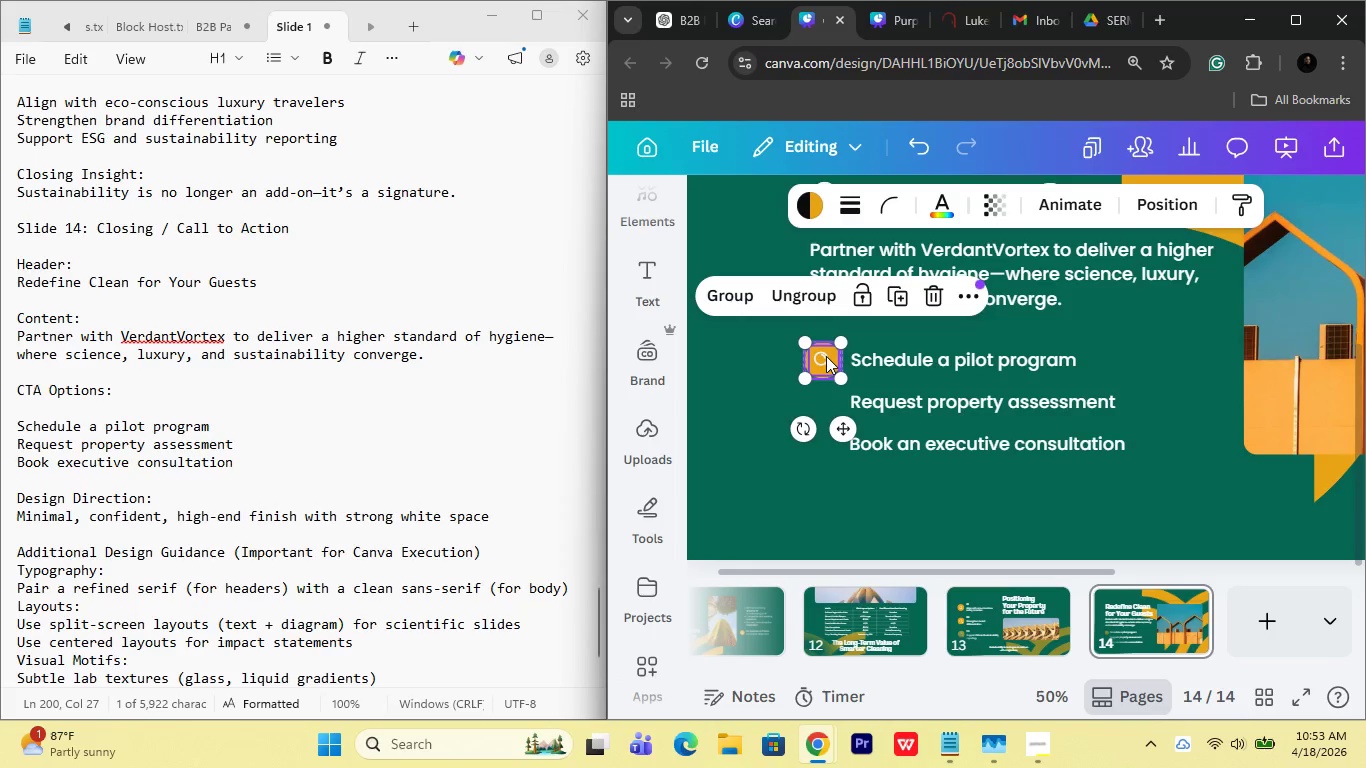 
hold_key(key=AltRight, duration=3.55)
left_click_drag(start_coordinate=[826, 356], to_coordinate=[827, 397])
 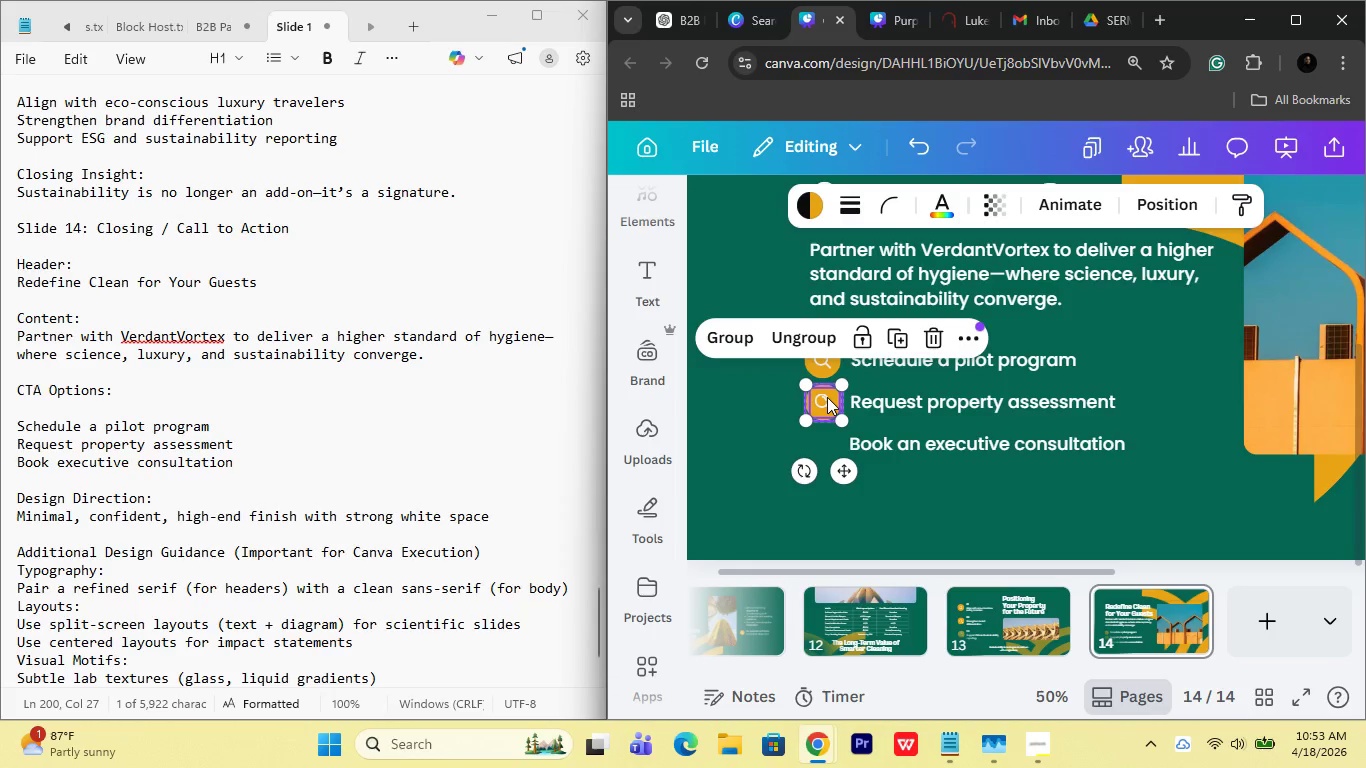 
key(Control+ControlLeft)
 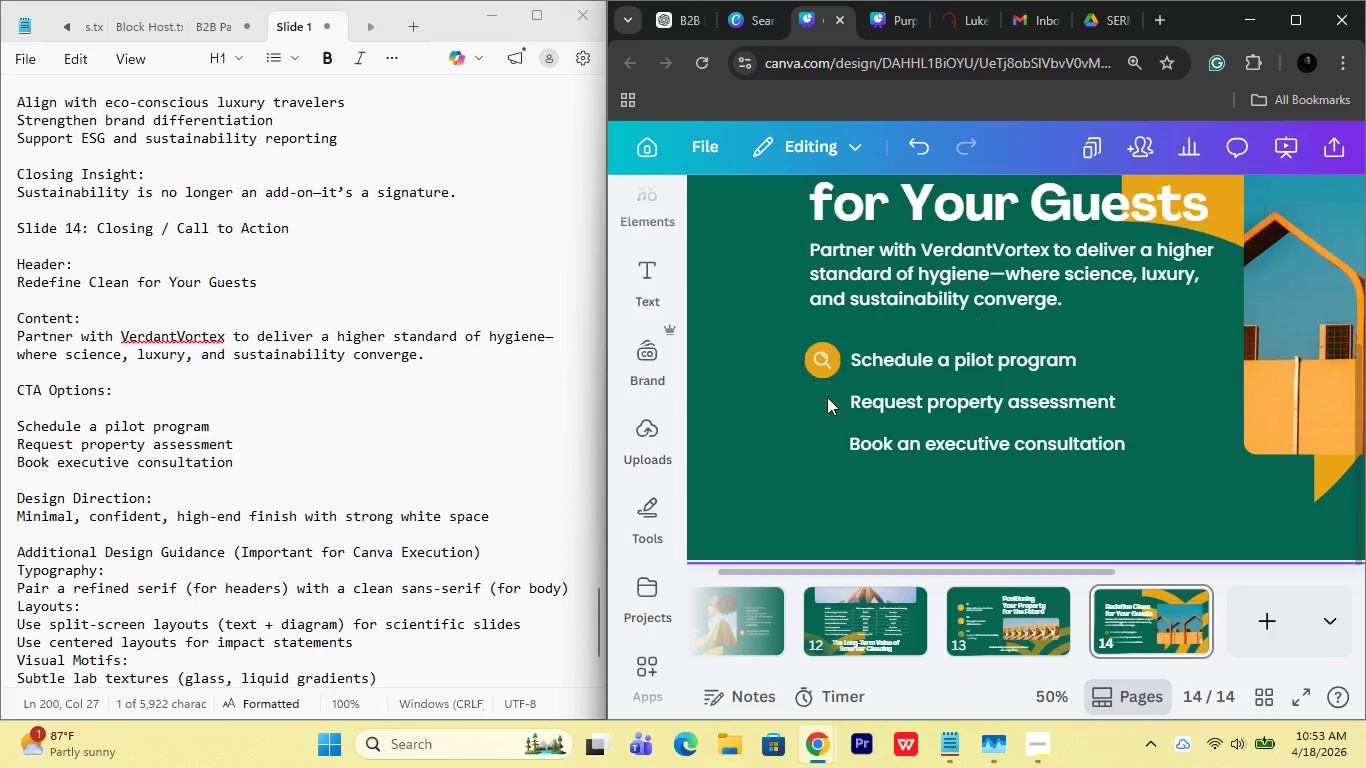 
key(Control+Z)
 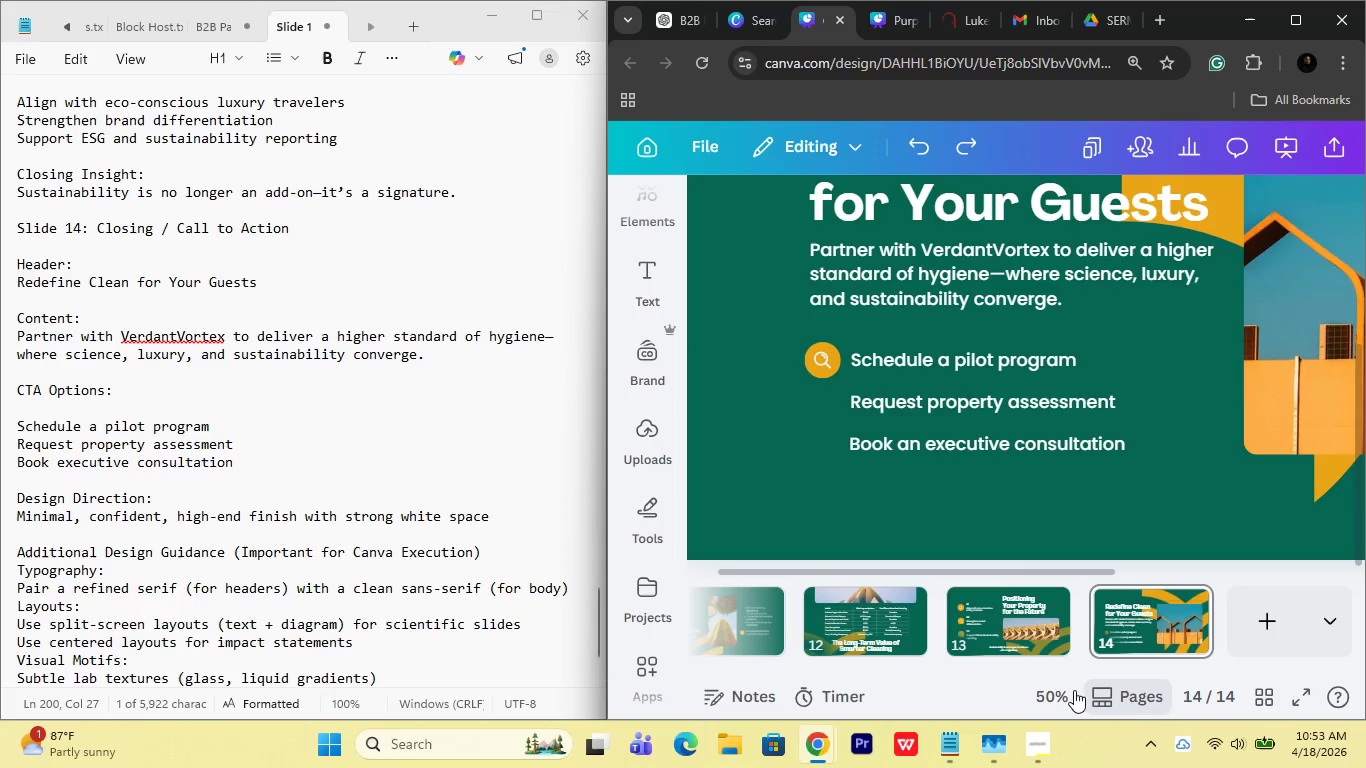 
left_click([1058, 687])
 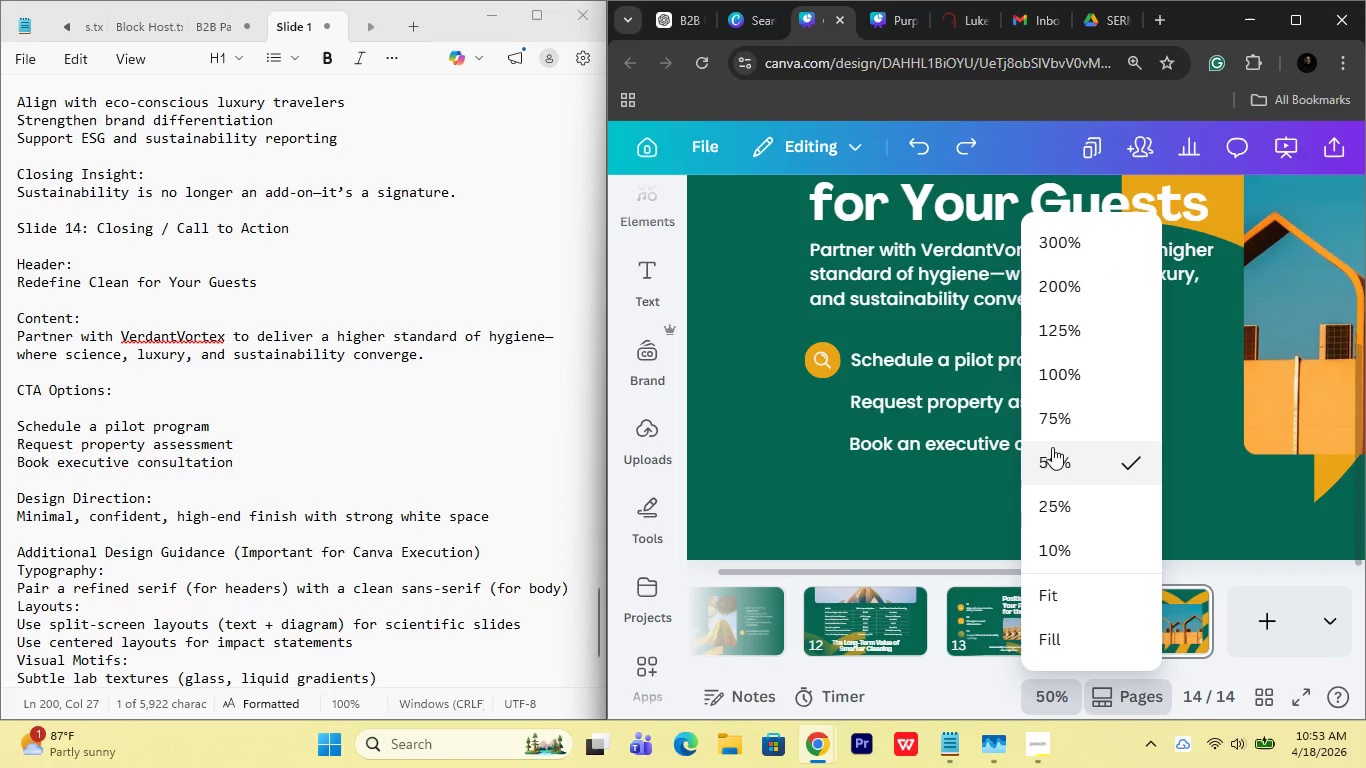 
left_click([1052, 424])
 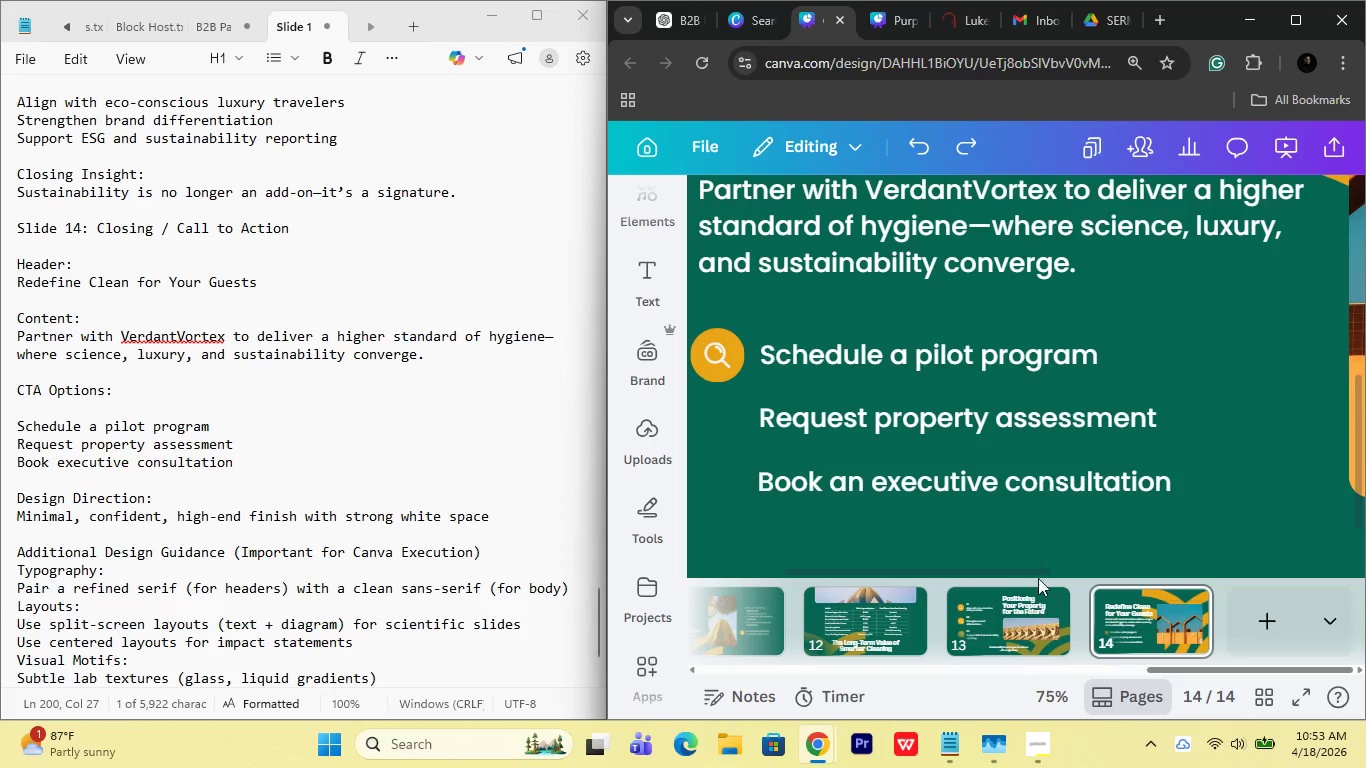 
left_click_drag(start_coordinate=[1036, 575], to_coordinate=[1005, 575])
 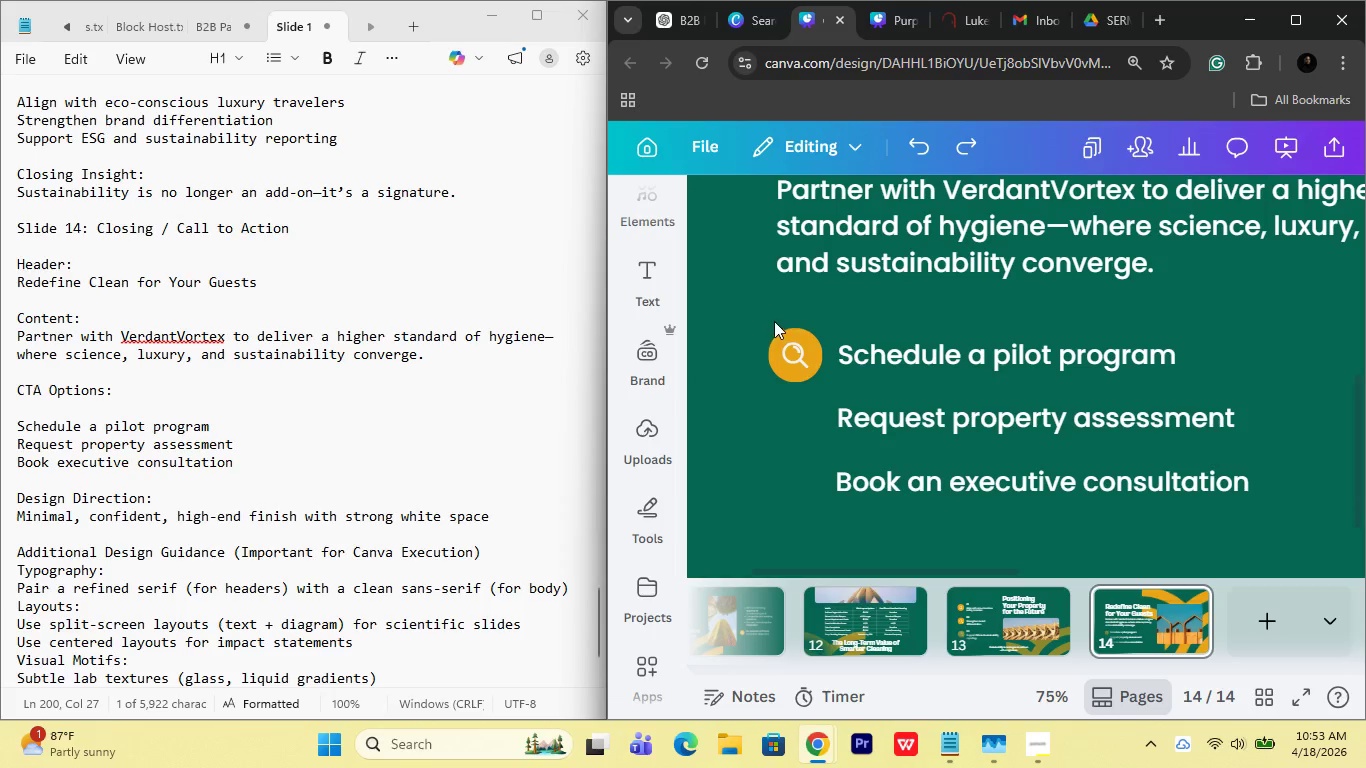 
left_click_drag(start_coordinate=[762, 312], to_coordinate=[791, 376])
 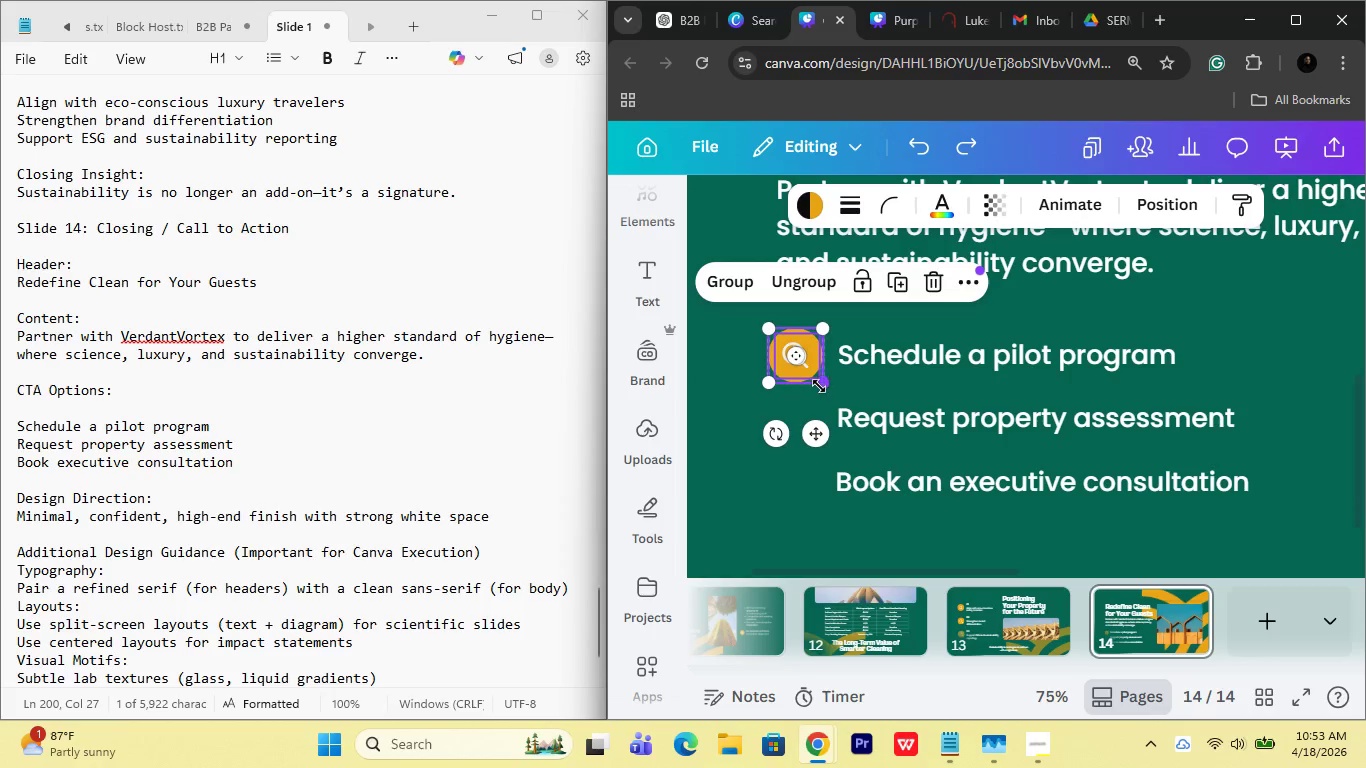 
left_click_drag(start_coordinate=[819, 386], to_coordinate=[808, 360])
 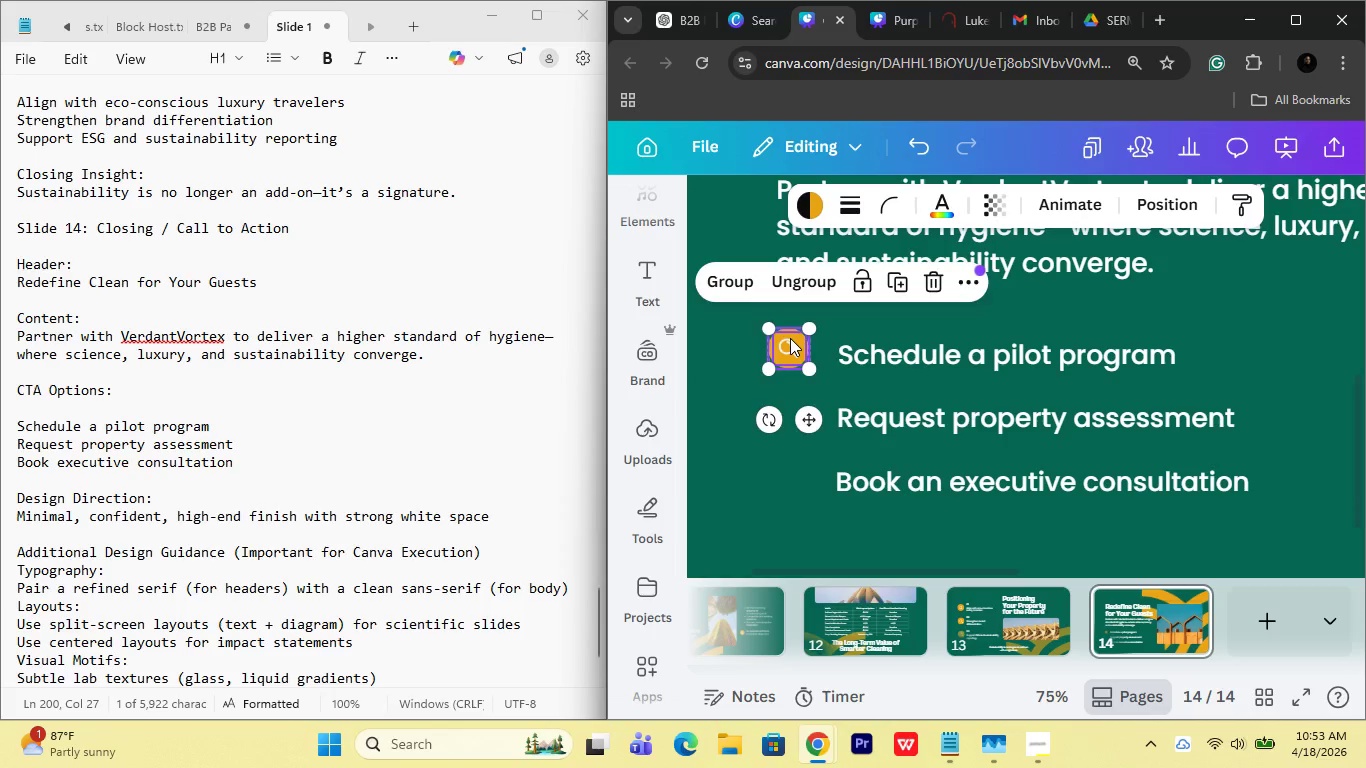 
left_click_drag(start_coordinate=[790, 338], to_coordinate=[807, 345])
 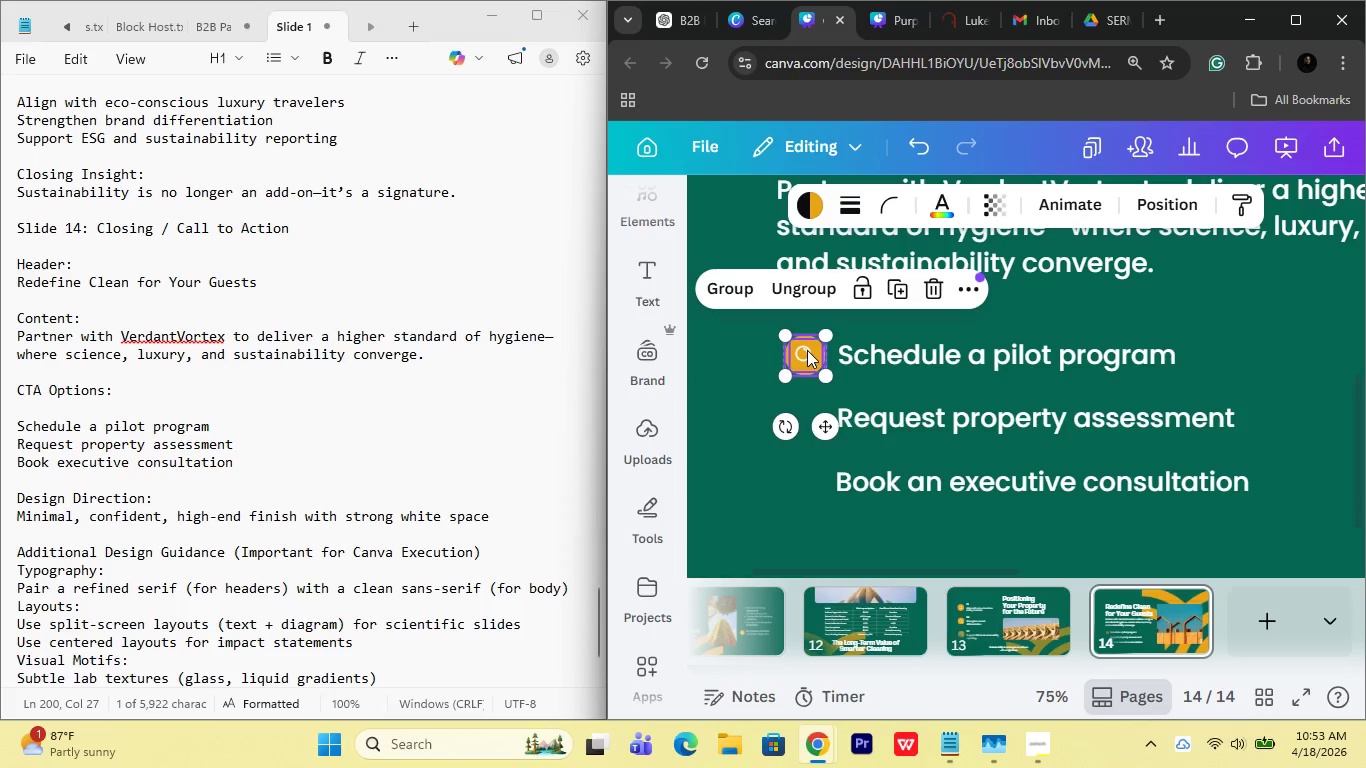 
hold_key(key=AltRight, duration=1.75)
left_click_drag(start_coordinate=[807, 350], to_coordinate=[805, 415])
 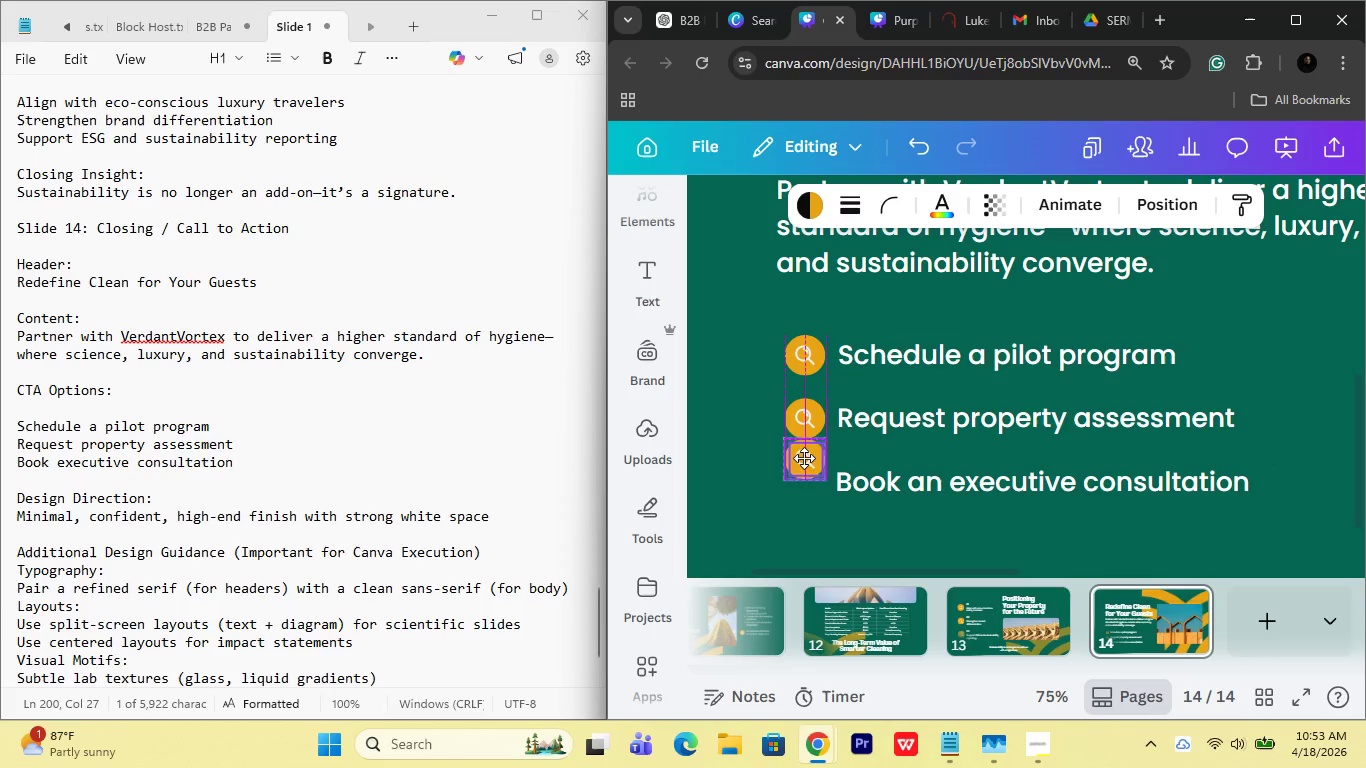 
hold_key(key=AltRight, duration=5.47)
left_click_drag(start_coordinate=[805, 415], to_coordinate=[805, 480])
 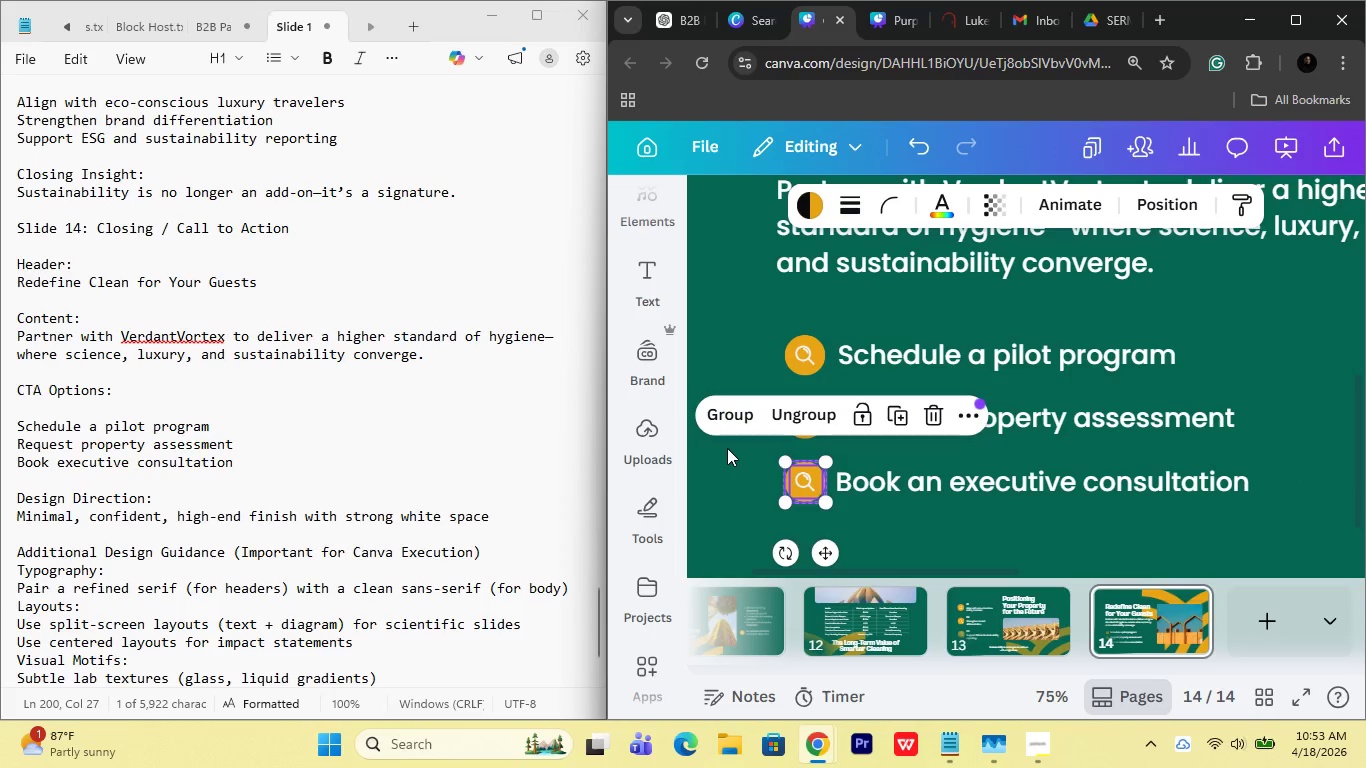 
left_click([727, 448])
 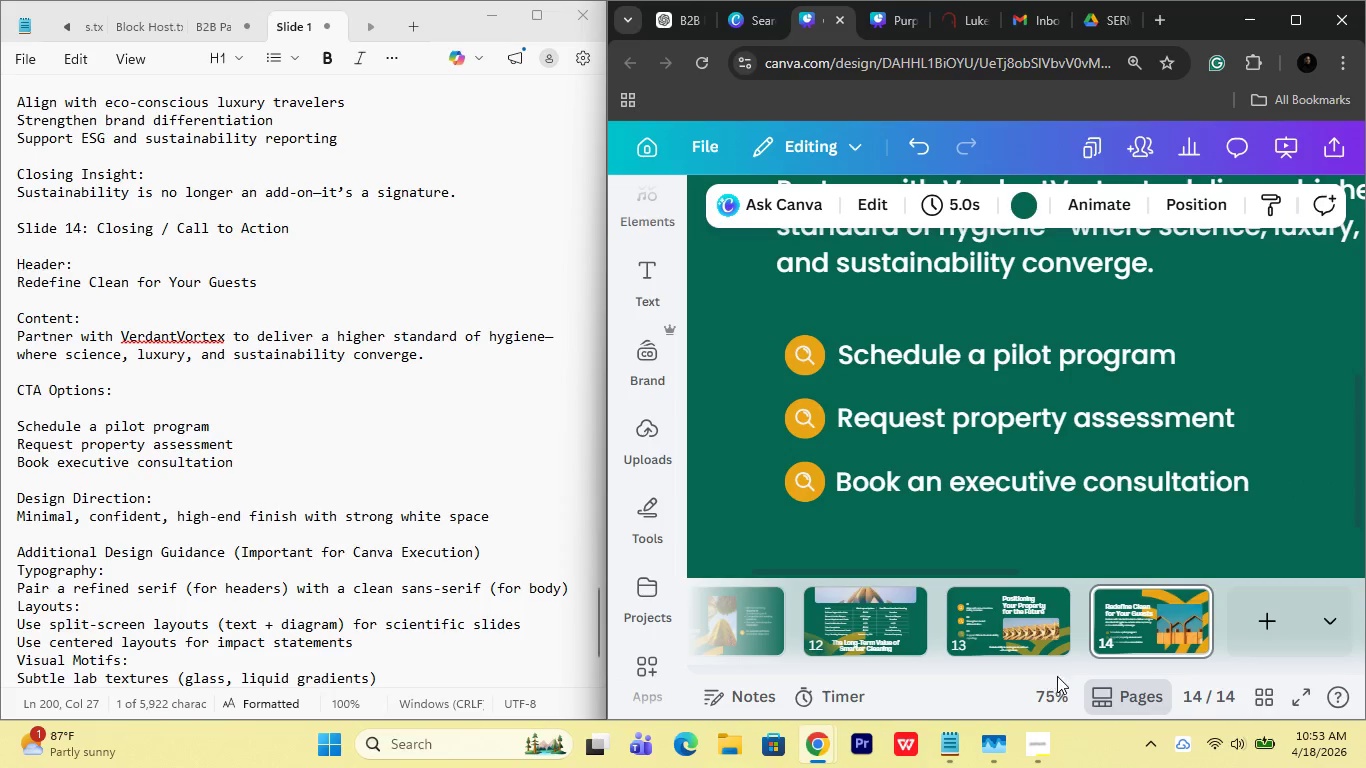 
left_click([1059, 688])
 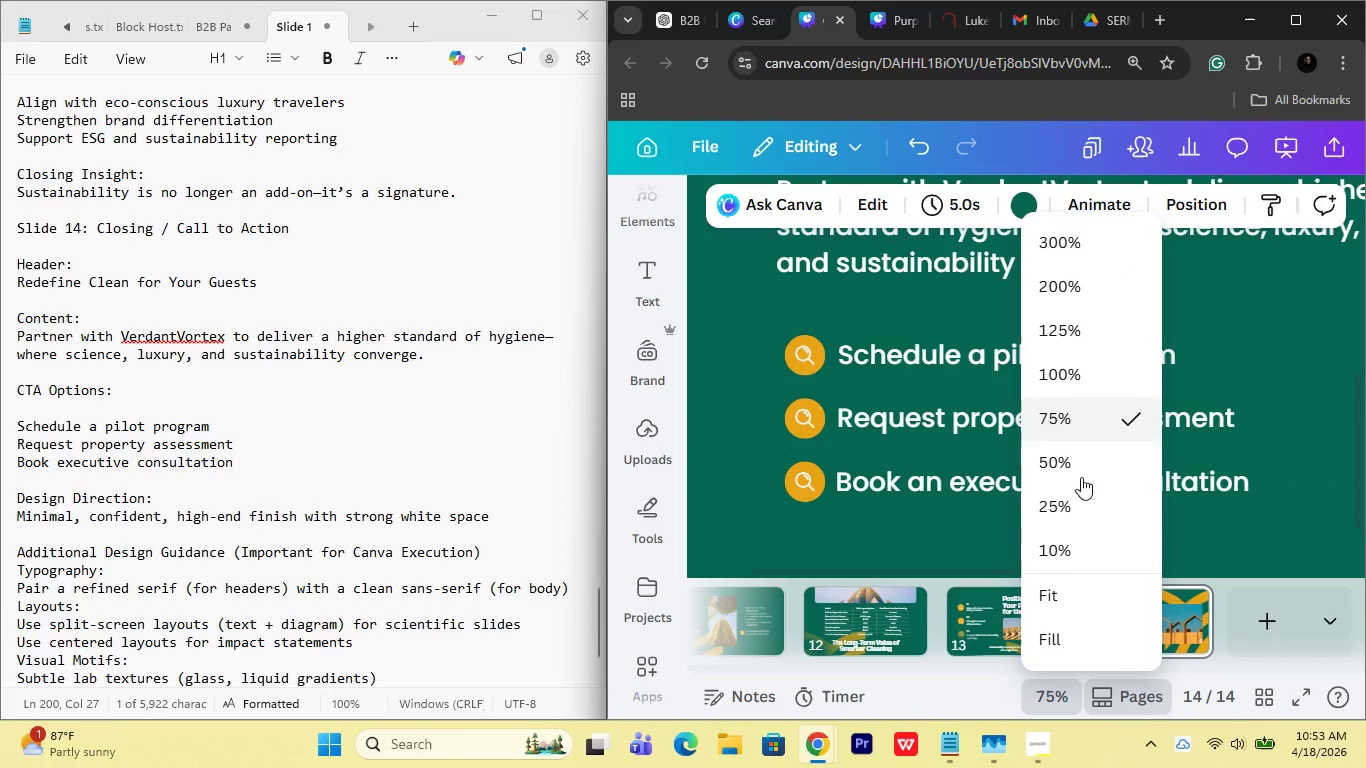 
left_click([1081, 491])
 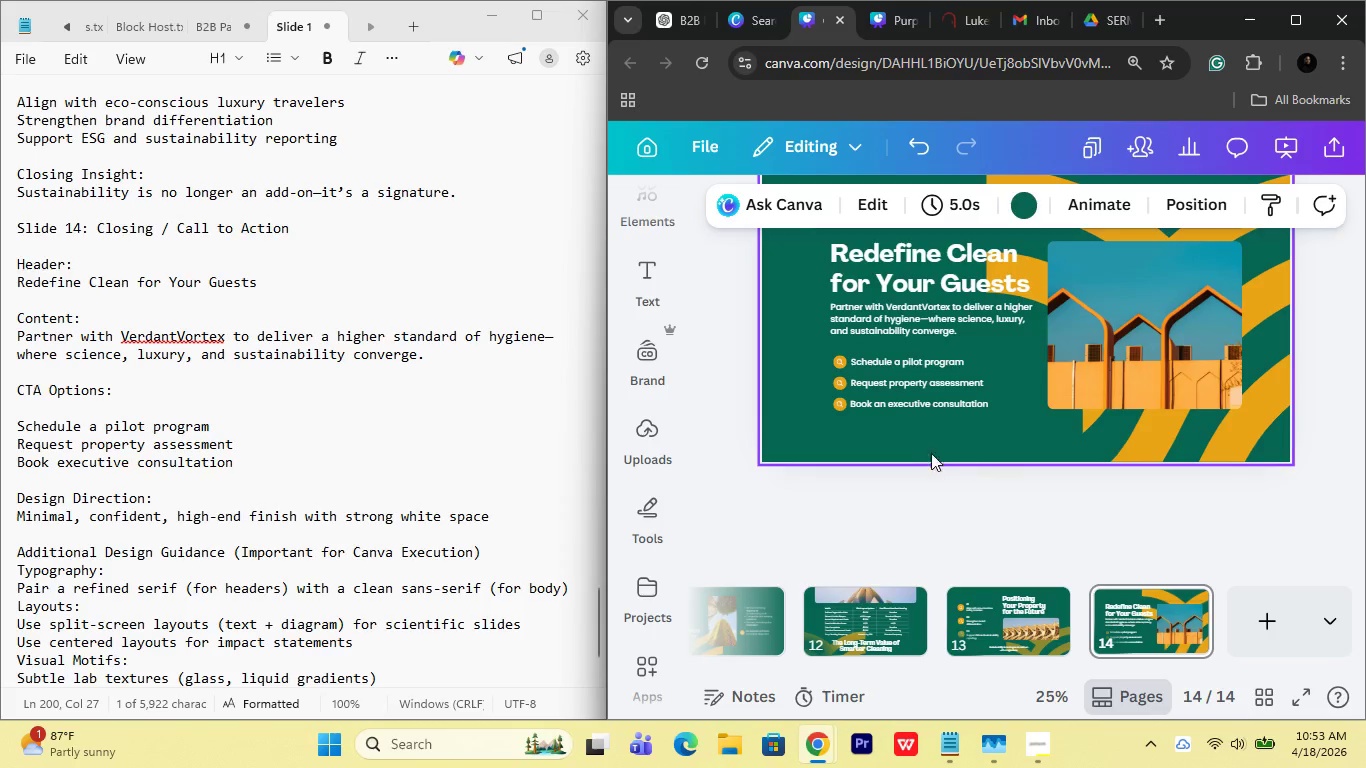 
left_click([903, 438])
 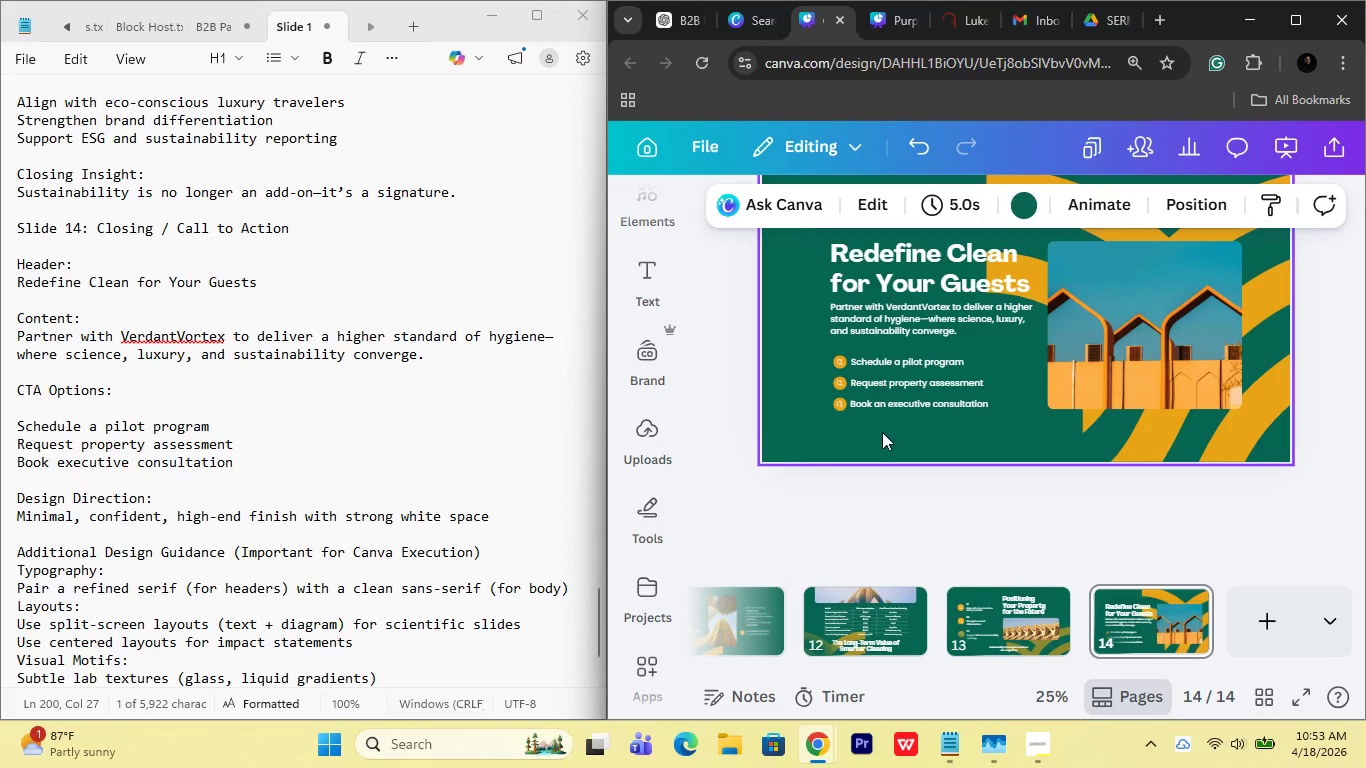 
scroll: coordinate [882, 432], scroll_direction: up, amount: 1.0
 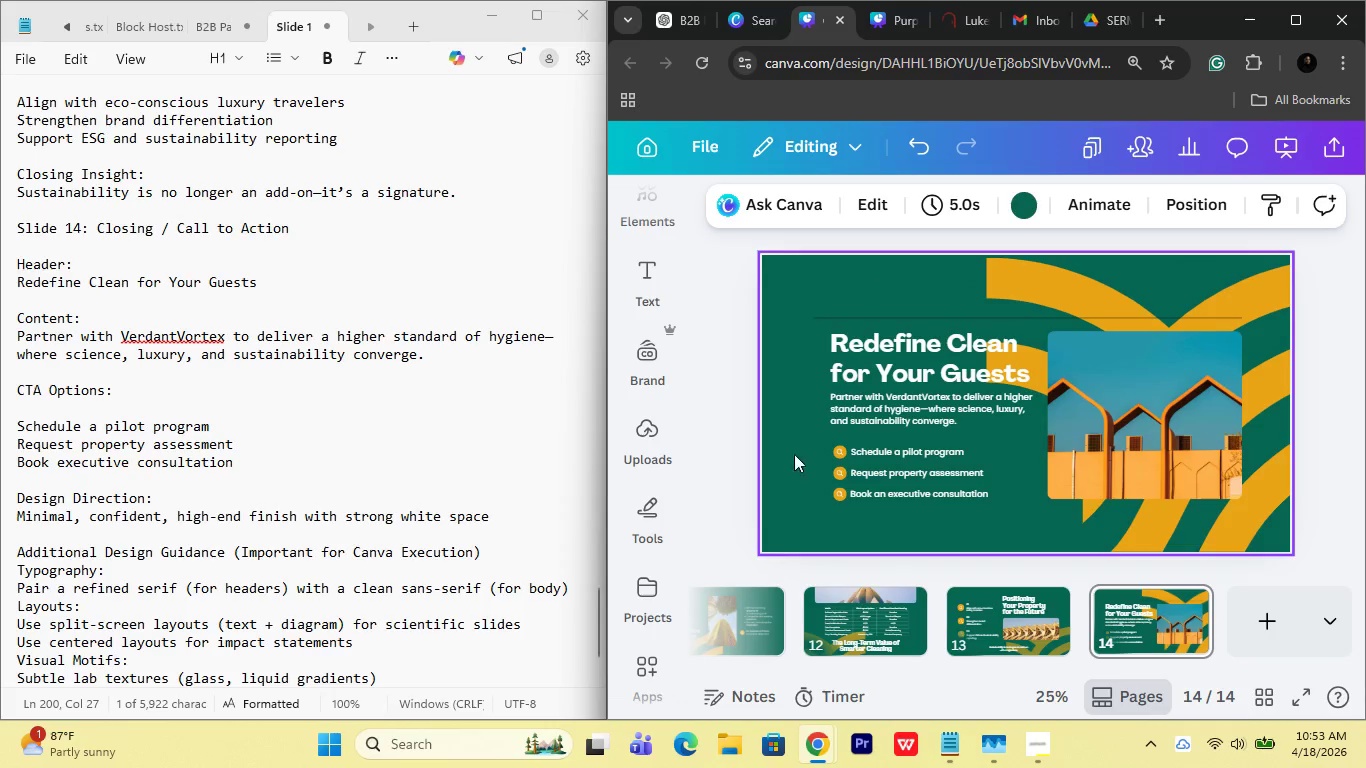 
left_click_drag(start_coordinate=[806, 434], to_coordinate=[899, 527])
 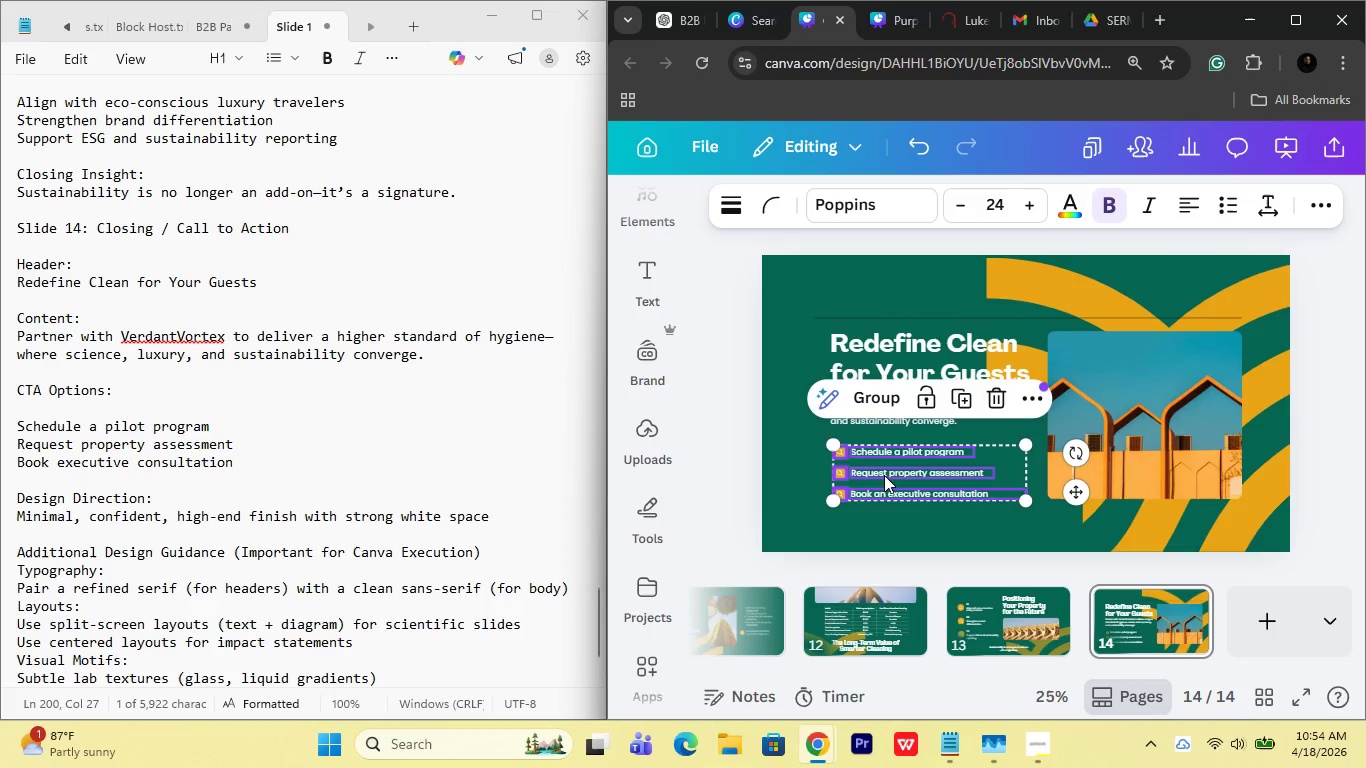 
left_click_drag(start_coordinate=[884, 475], to_coordinate=[891, 475])
 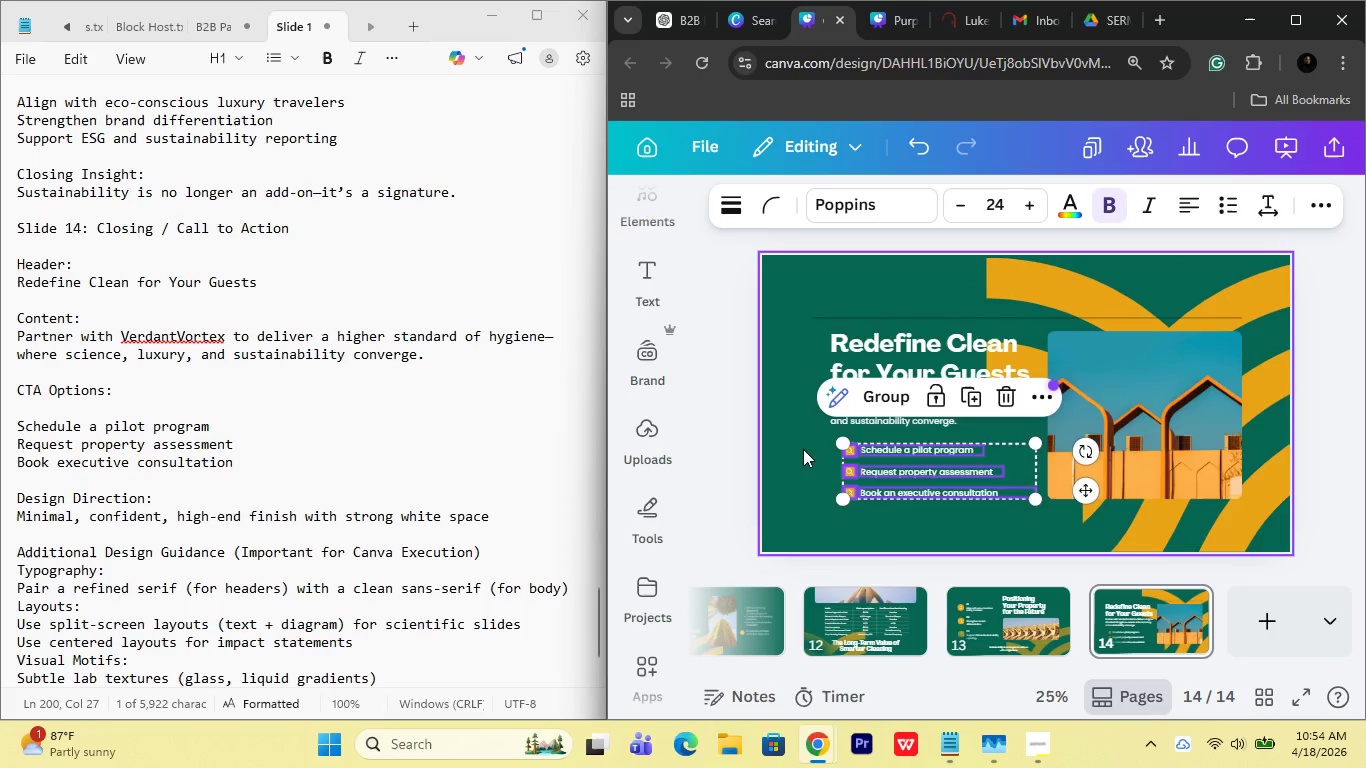 
left_click([803, 449])
 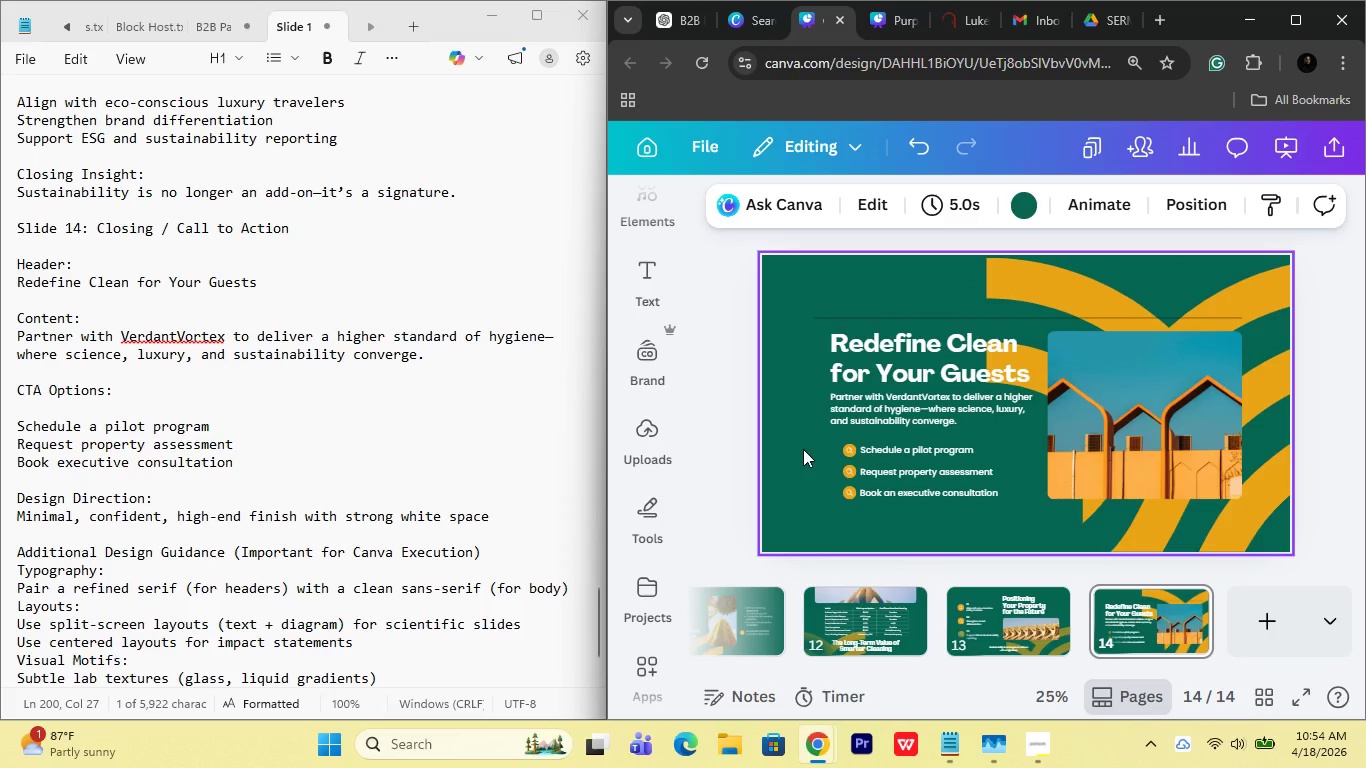 
wait(9.38)
 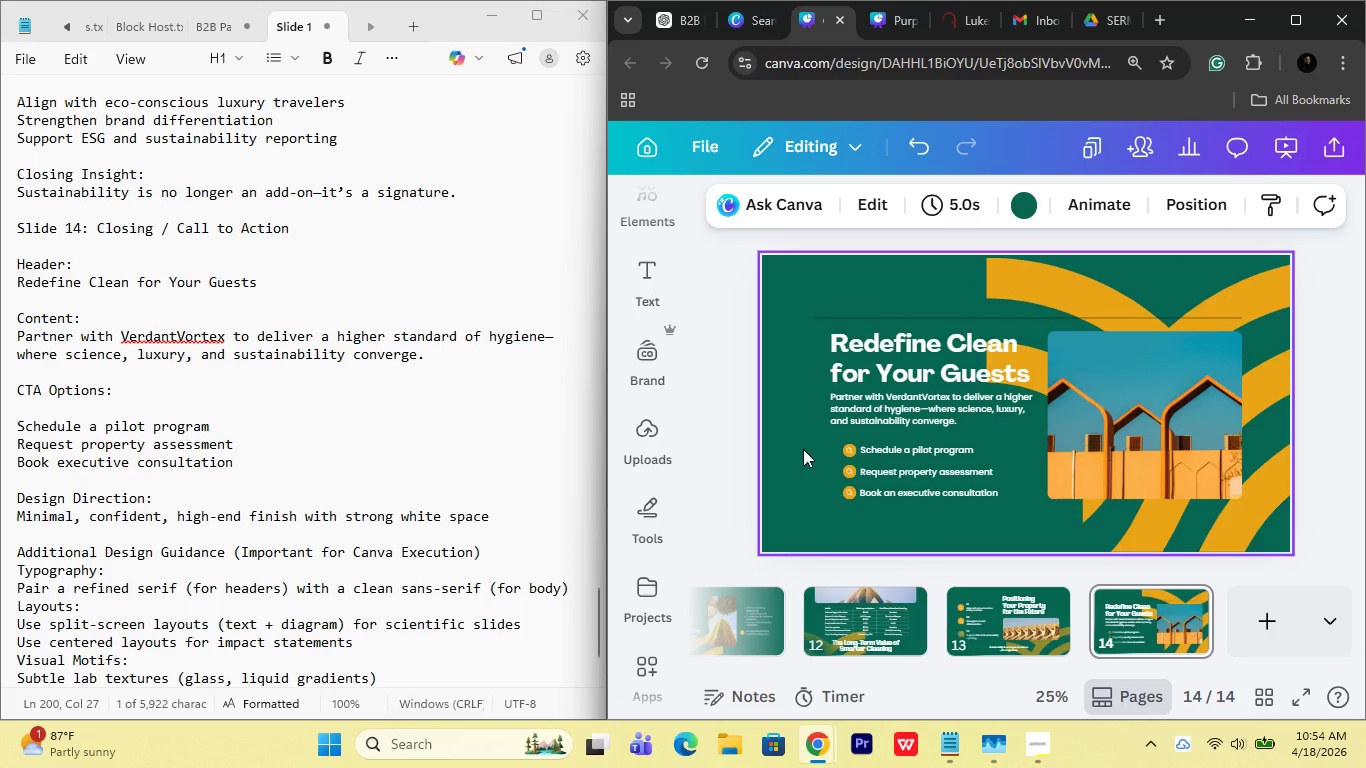 
scroll: coordinate [331, 478], scroll_direction: down, amount: 1.0
 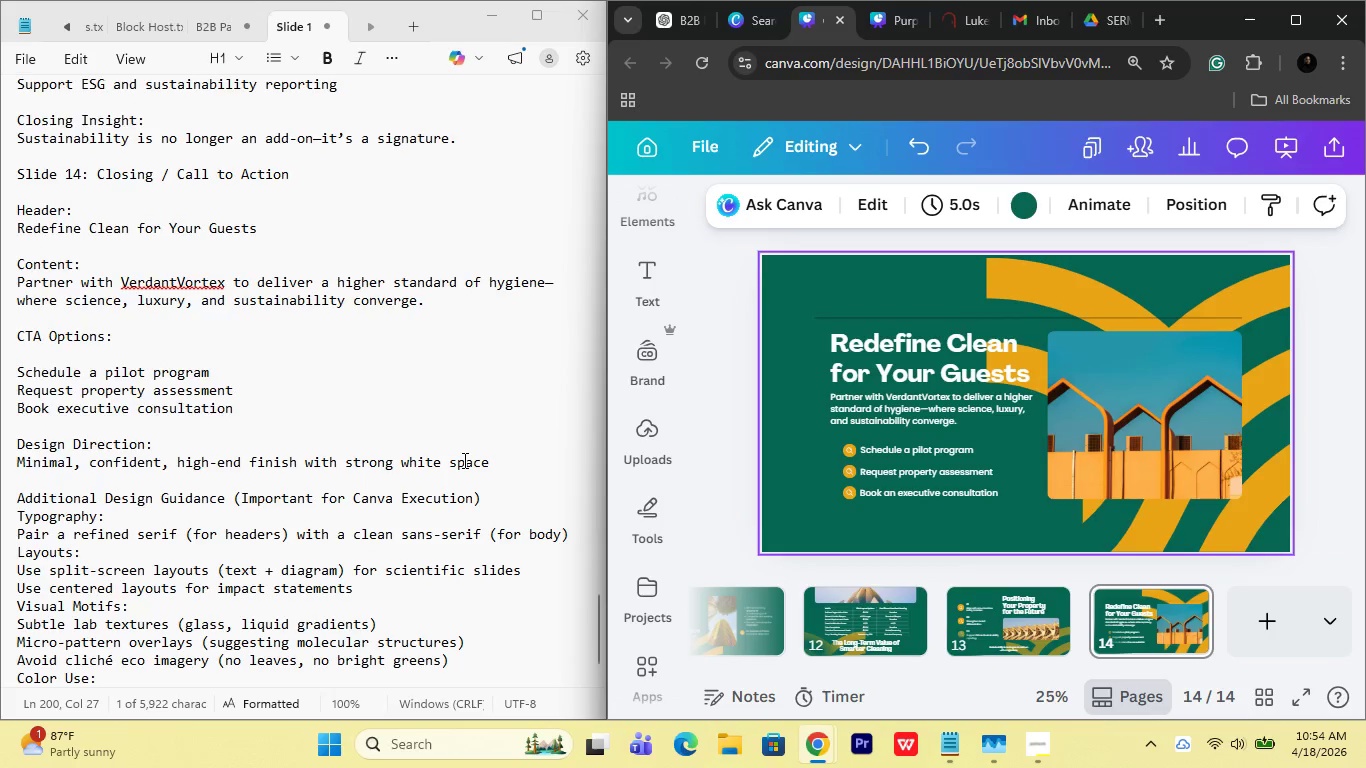 
scroll: coordinate [736, 622], scroll_direction: up, amount: 25.0
 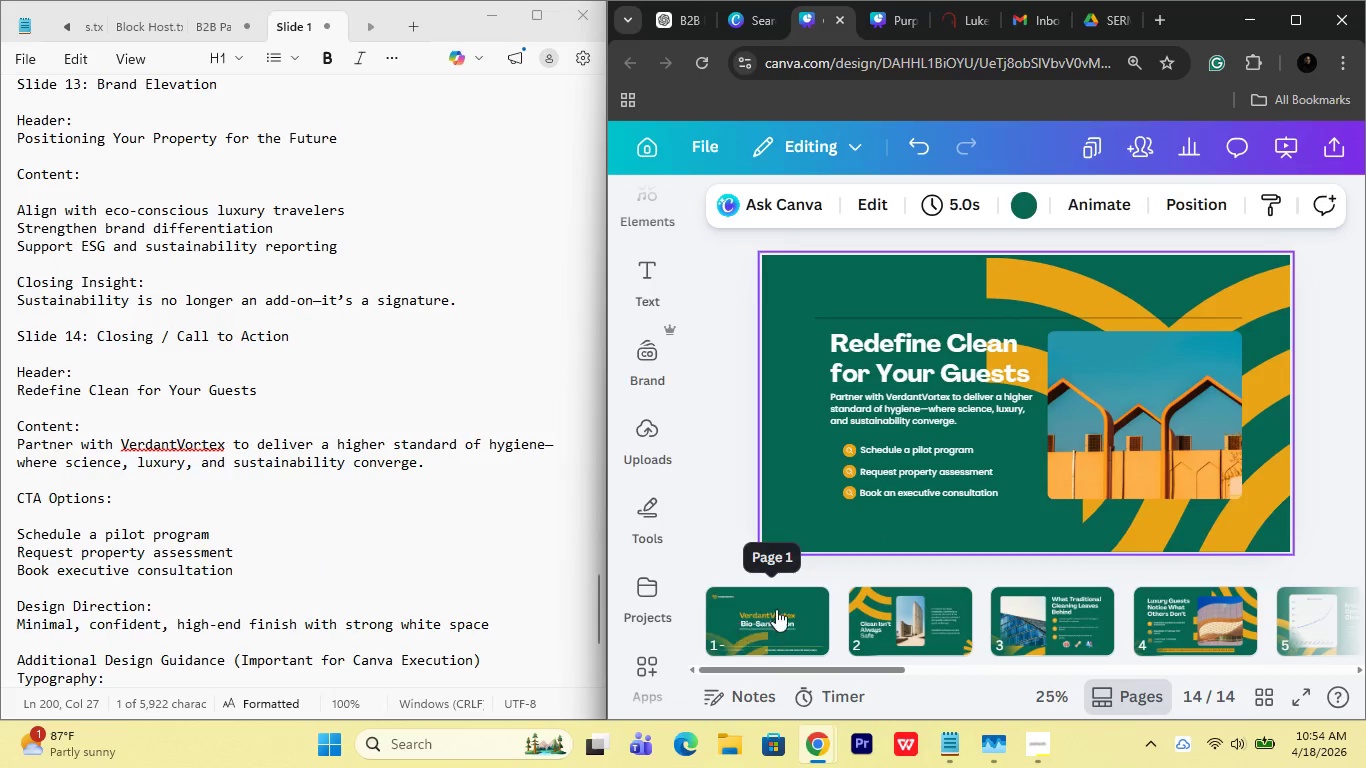 
left_click([776, 609])
 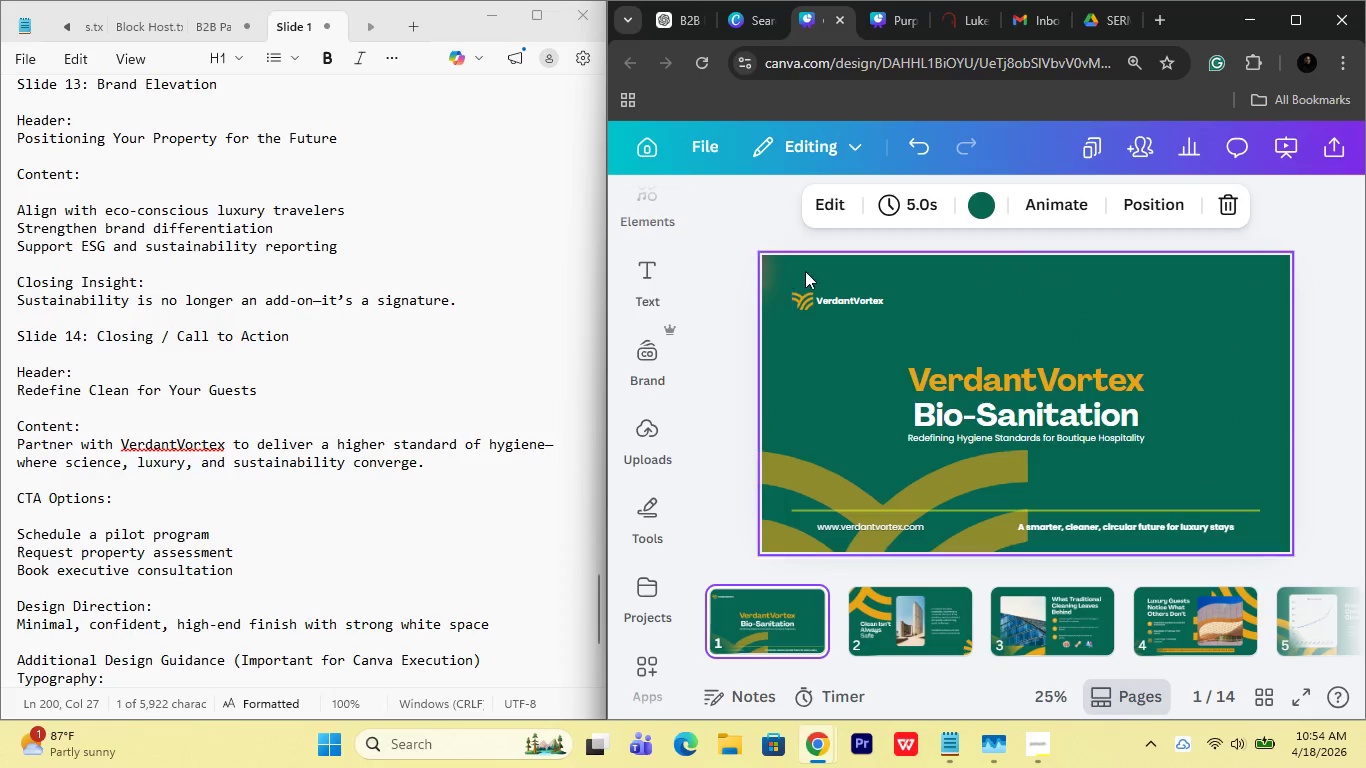 
left_click_drag(start_coordinate=[791, 276], to_coordinate=[862, 301])
 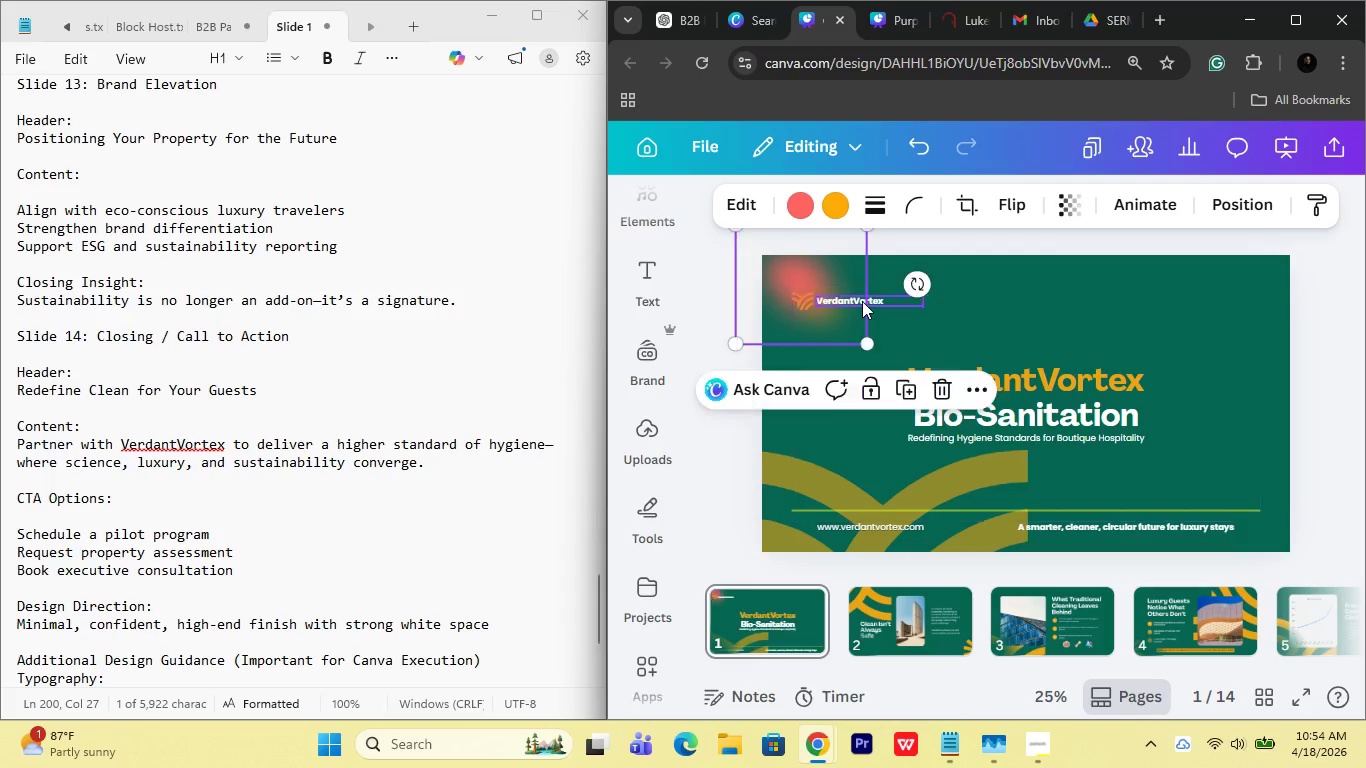 
key(Control+ControlLeft)
 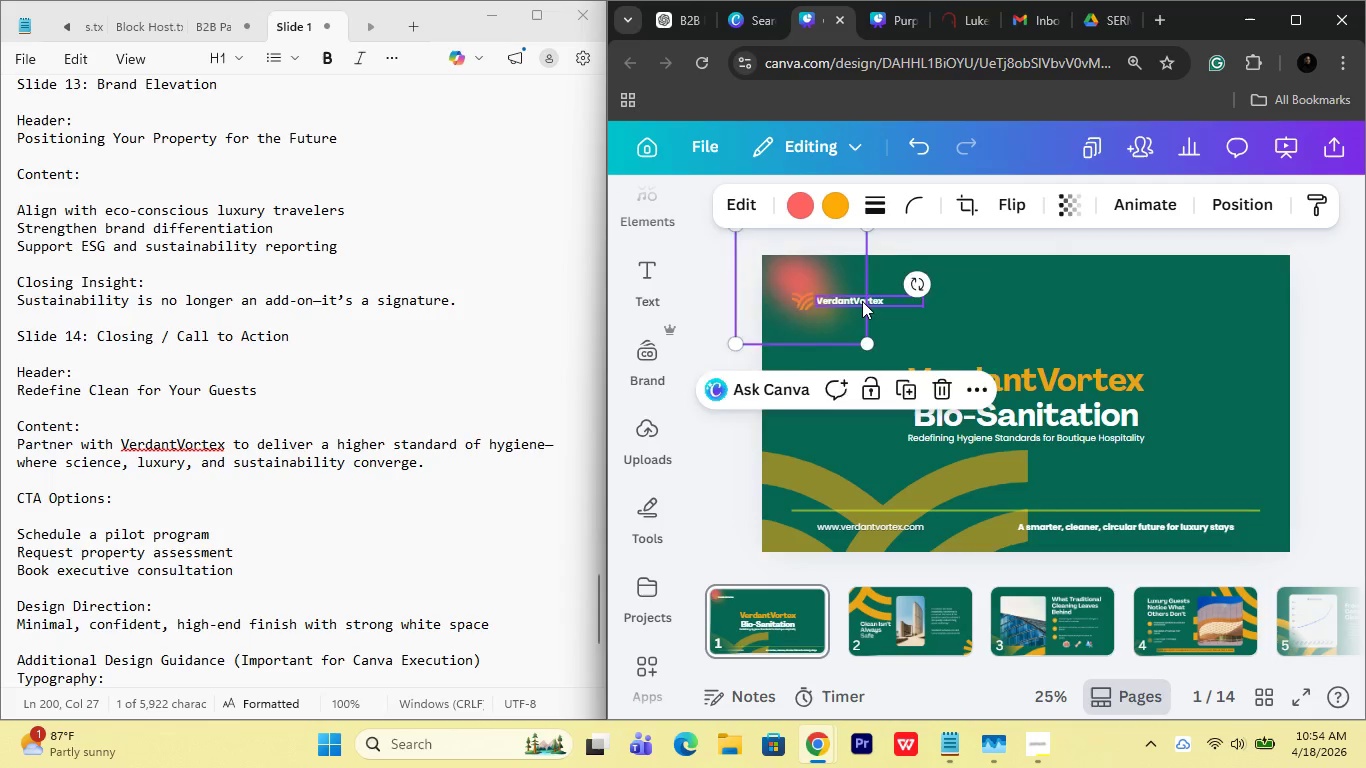 
key(Control+Z)
 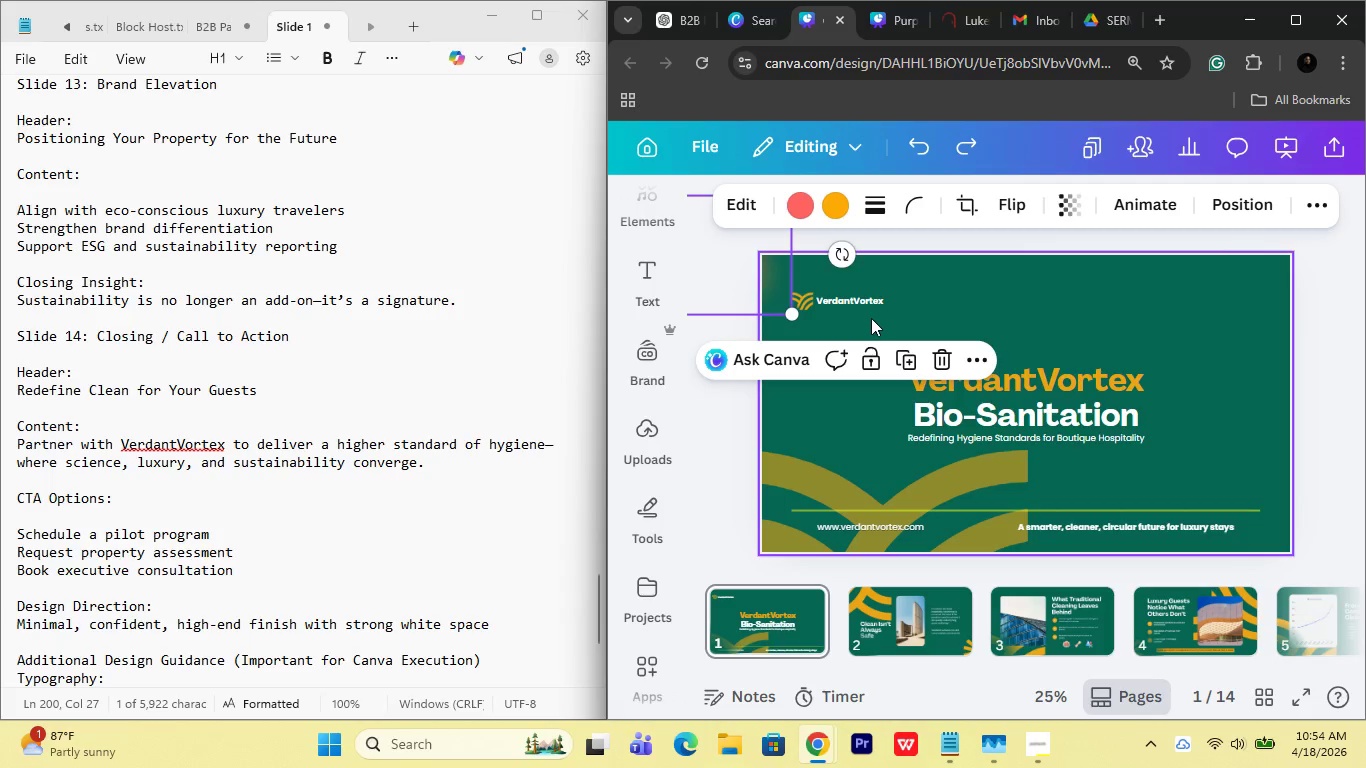 
left_click([871, 318])
 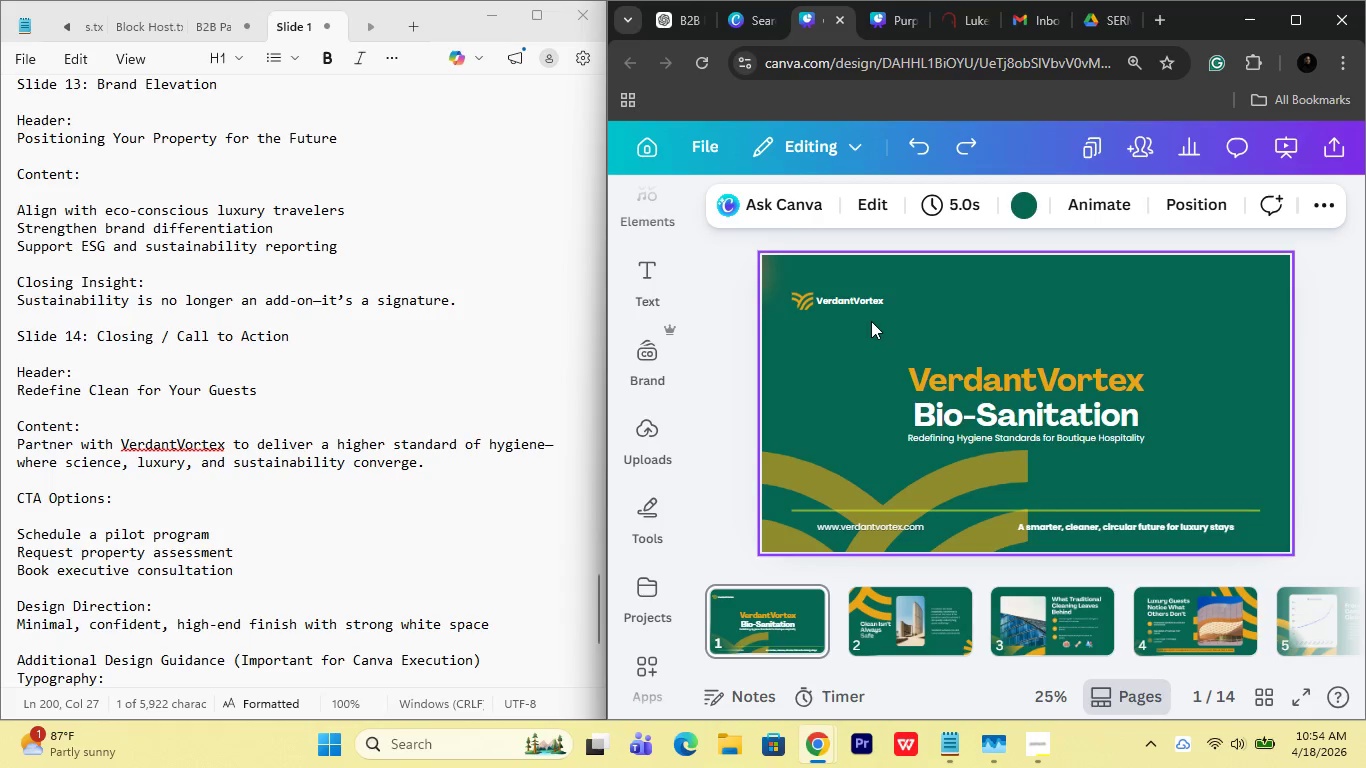 
left_click_drag(start_coordinate=[871, 321], to_coordinate=[810, 306])
 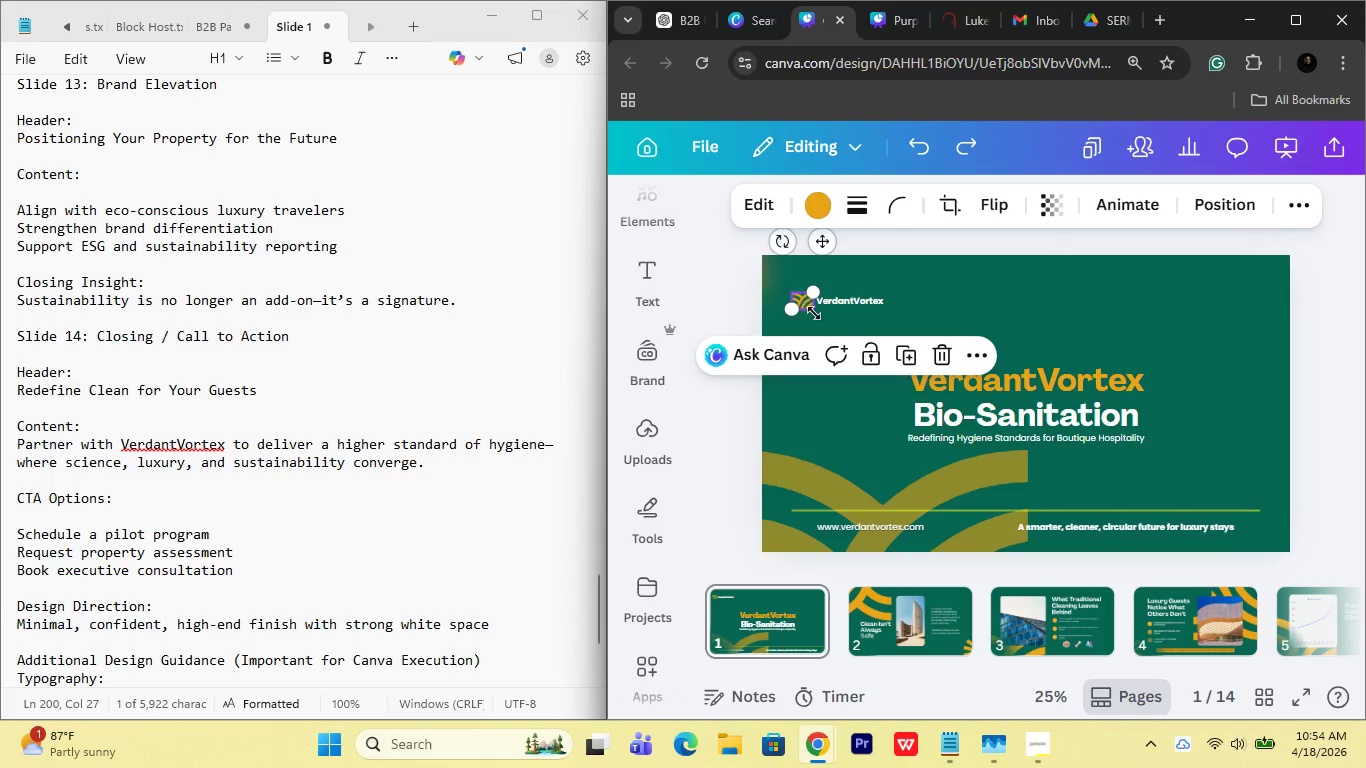 
key(Control+C)
 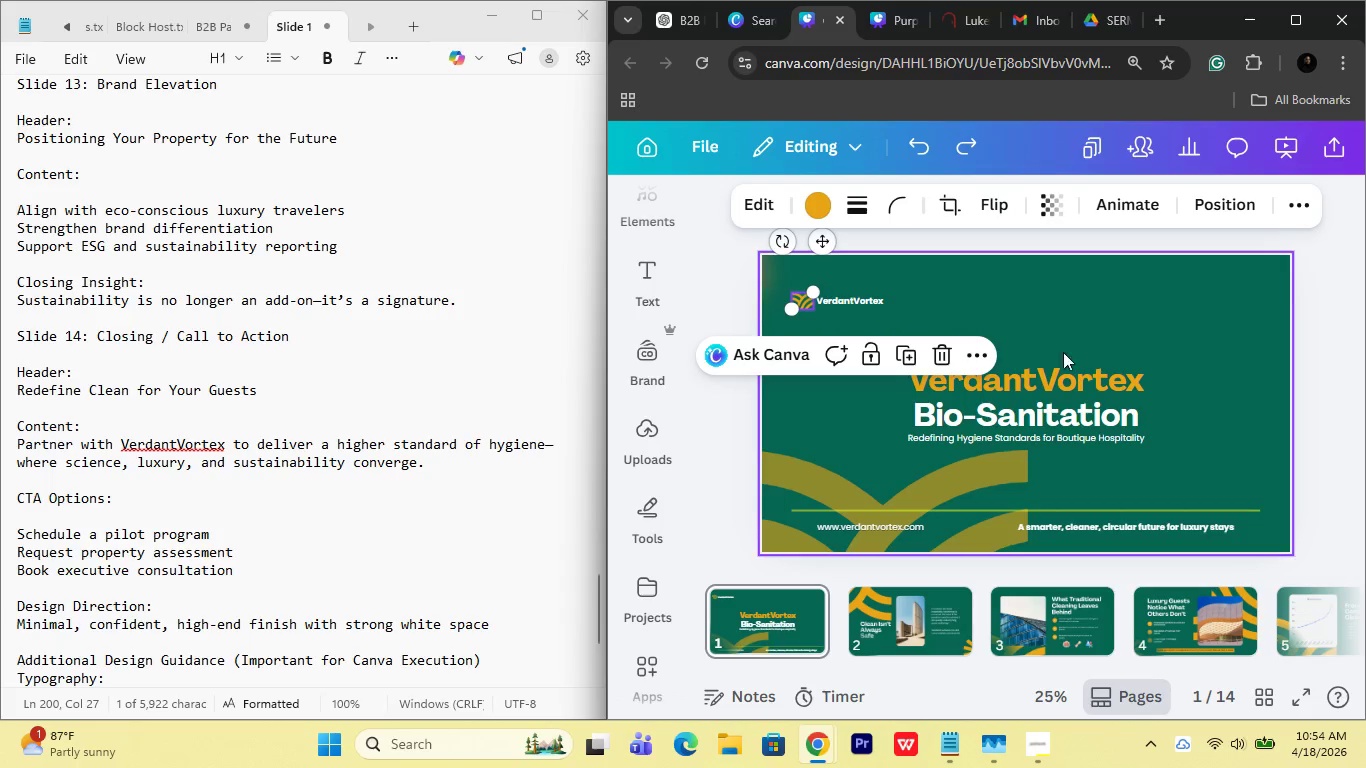 
key(Control+C)
 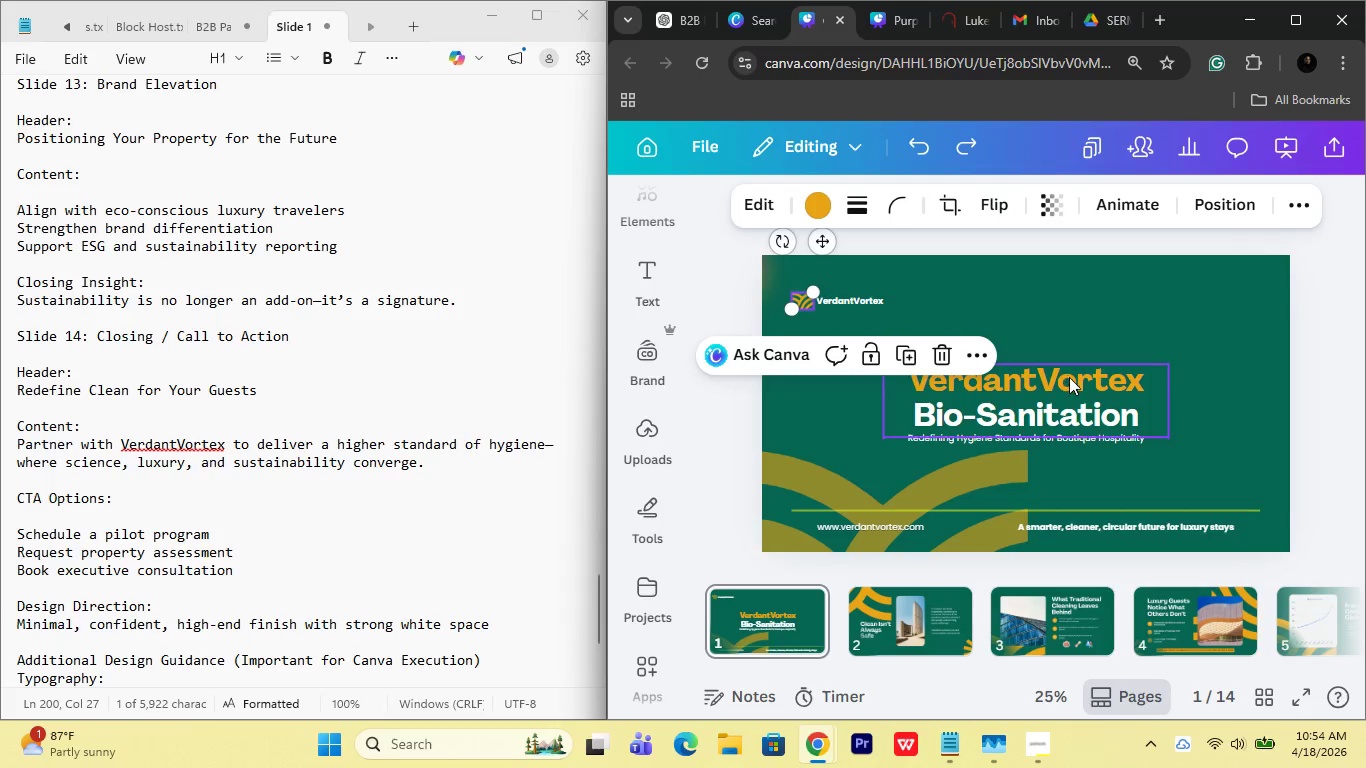 
key(Control+C)
 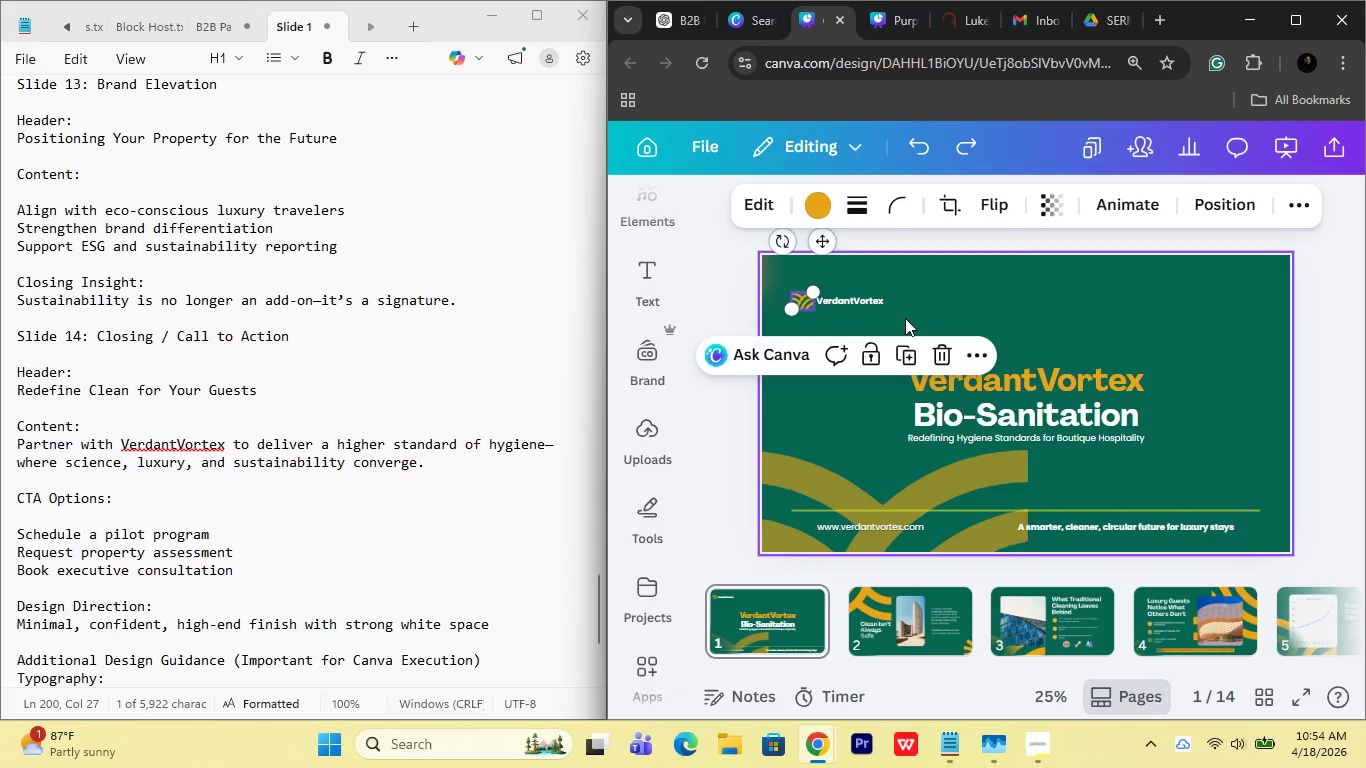 
double_click([850, 299])
 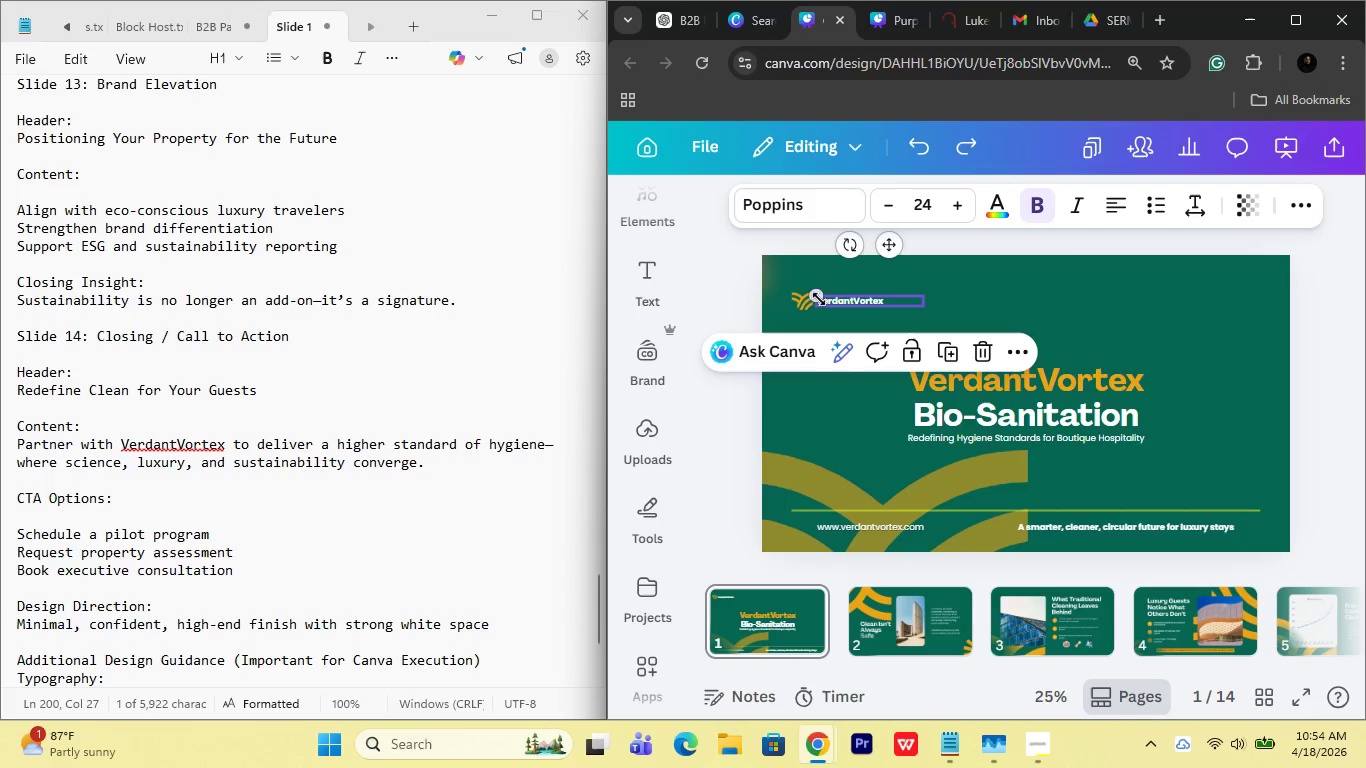 
hold_key(key=ShiftLeft, duration=0.81)
left_click([802, 294])
 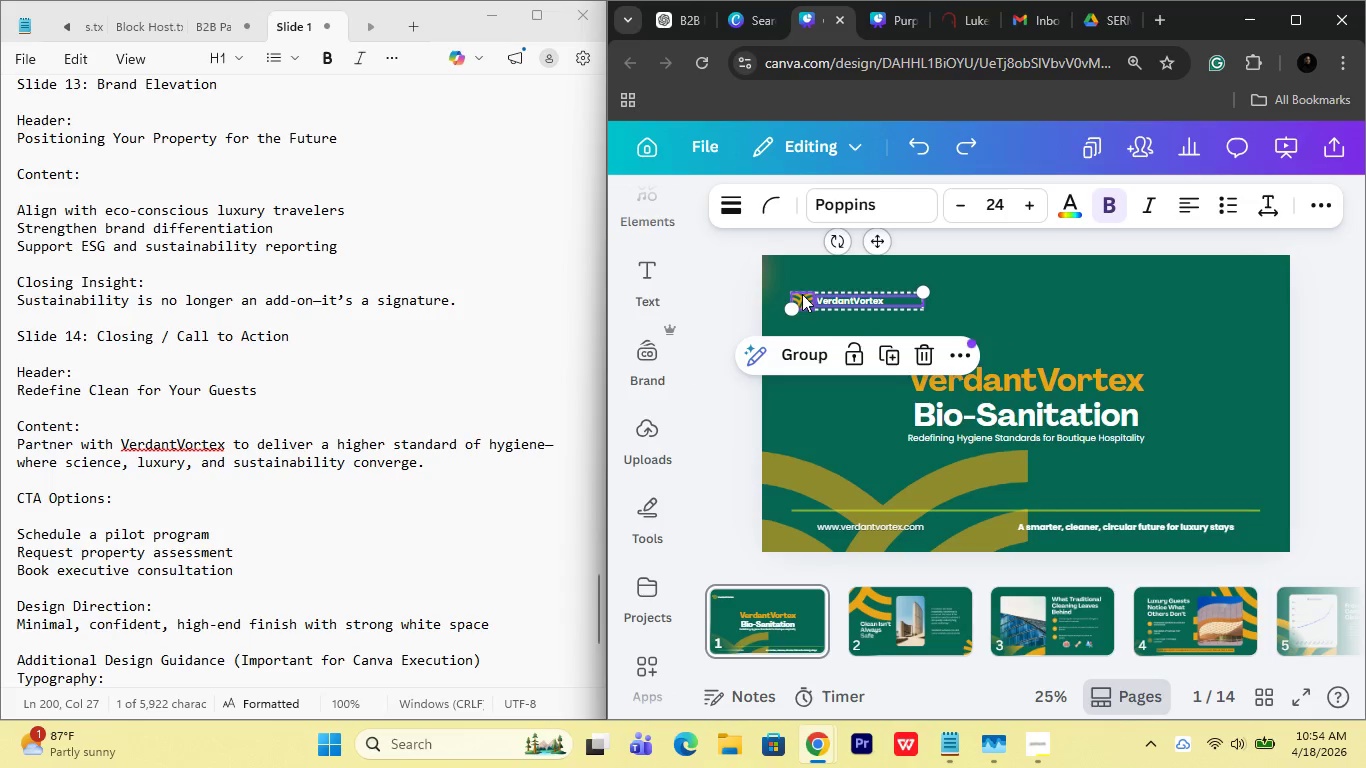 
key(Control+C)
 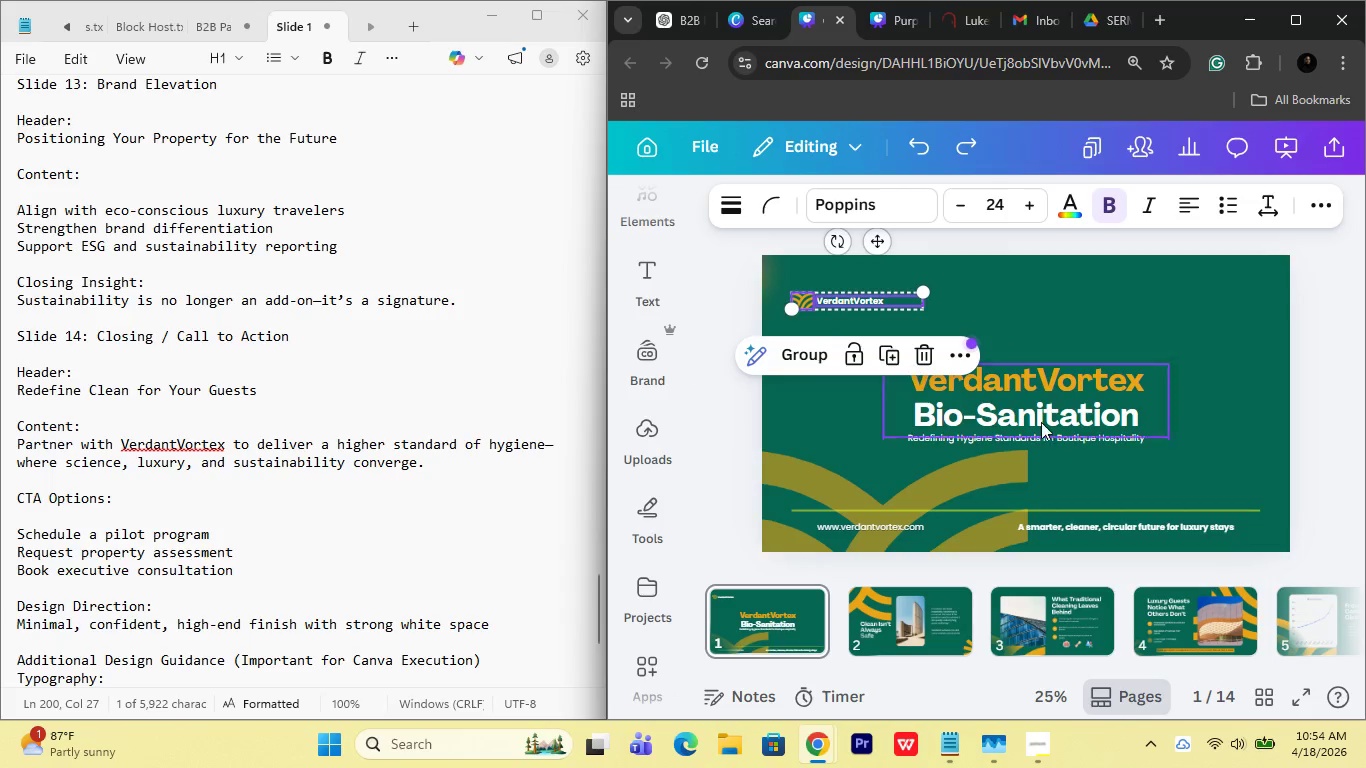 
key(Control+C)
 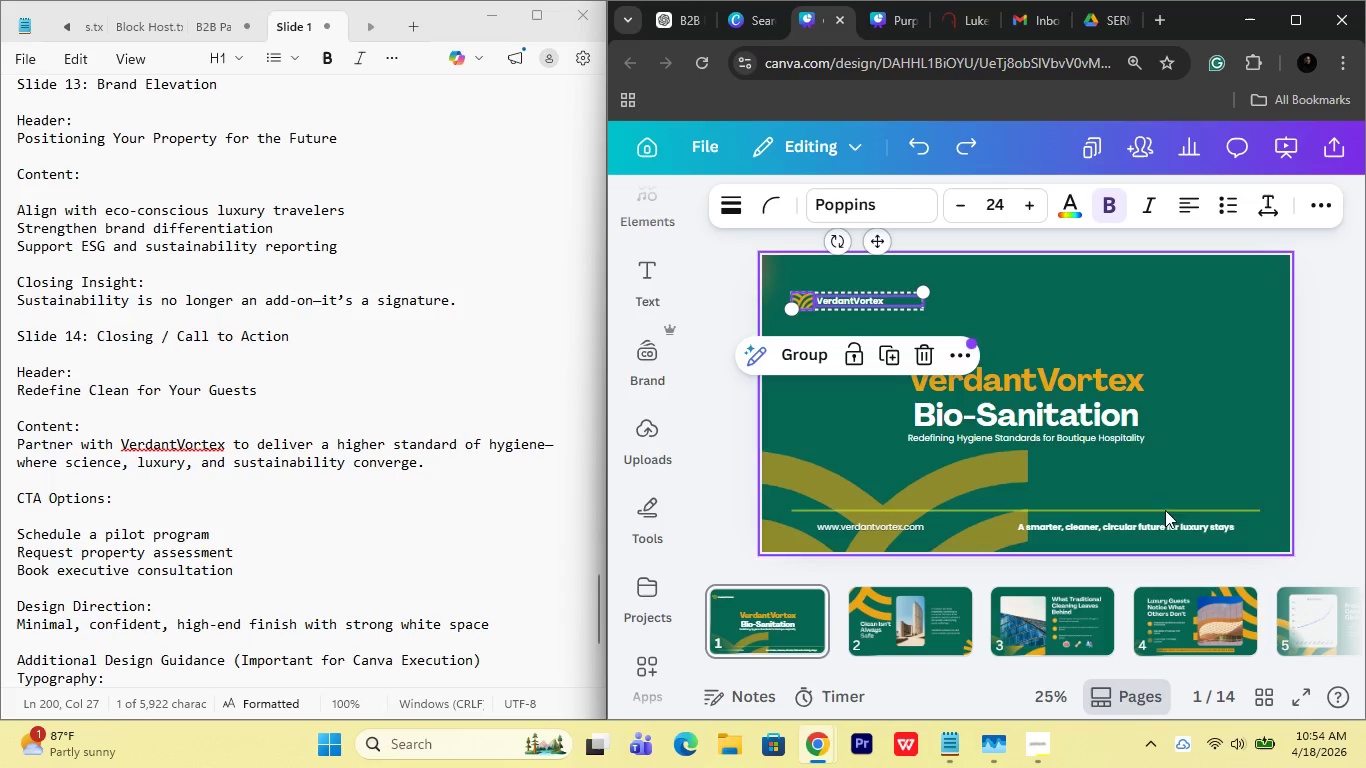 
key(Control+C)
 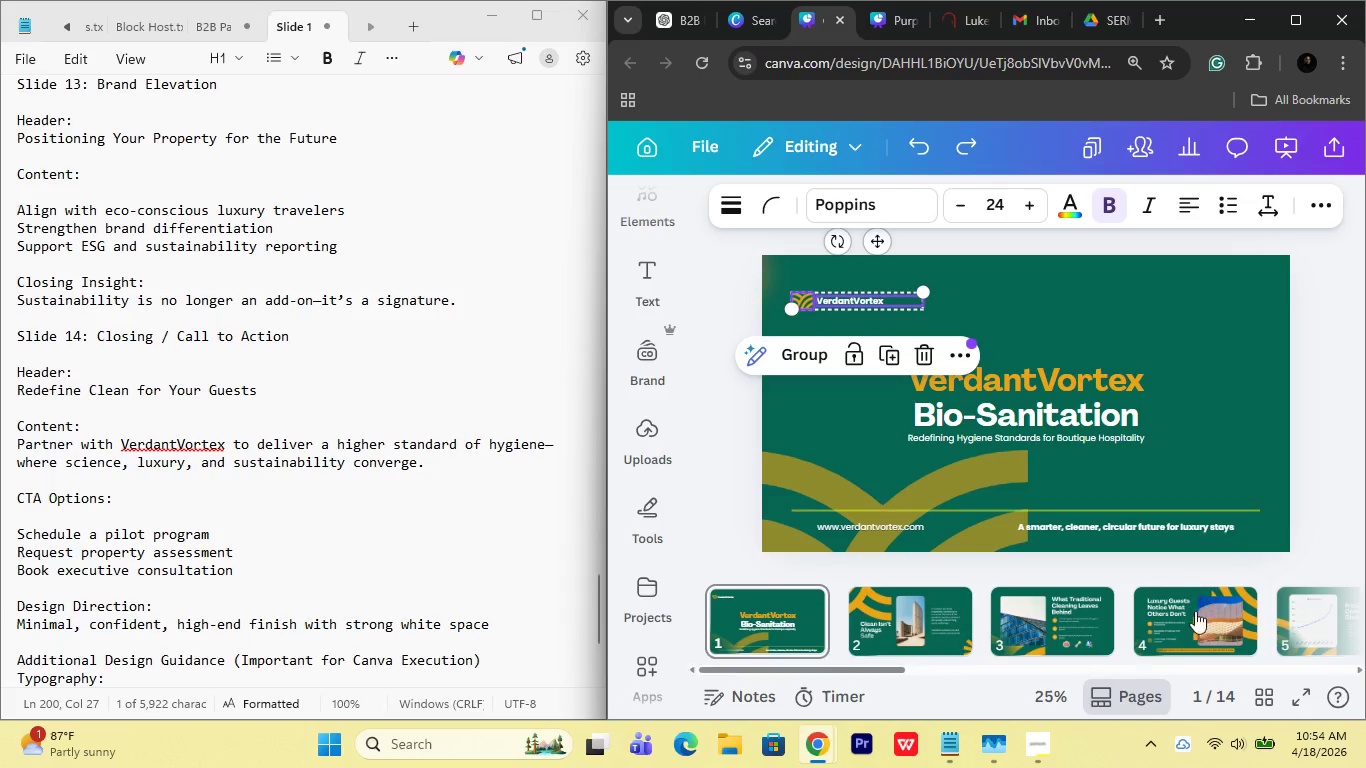 
scroll: coordinate [1142, 638], scroll_direction: down, amount: 20.0
 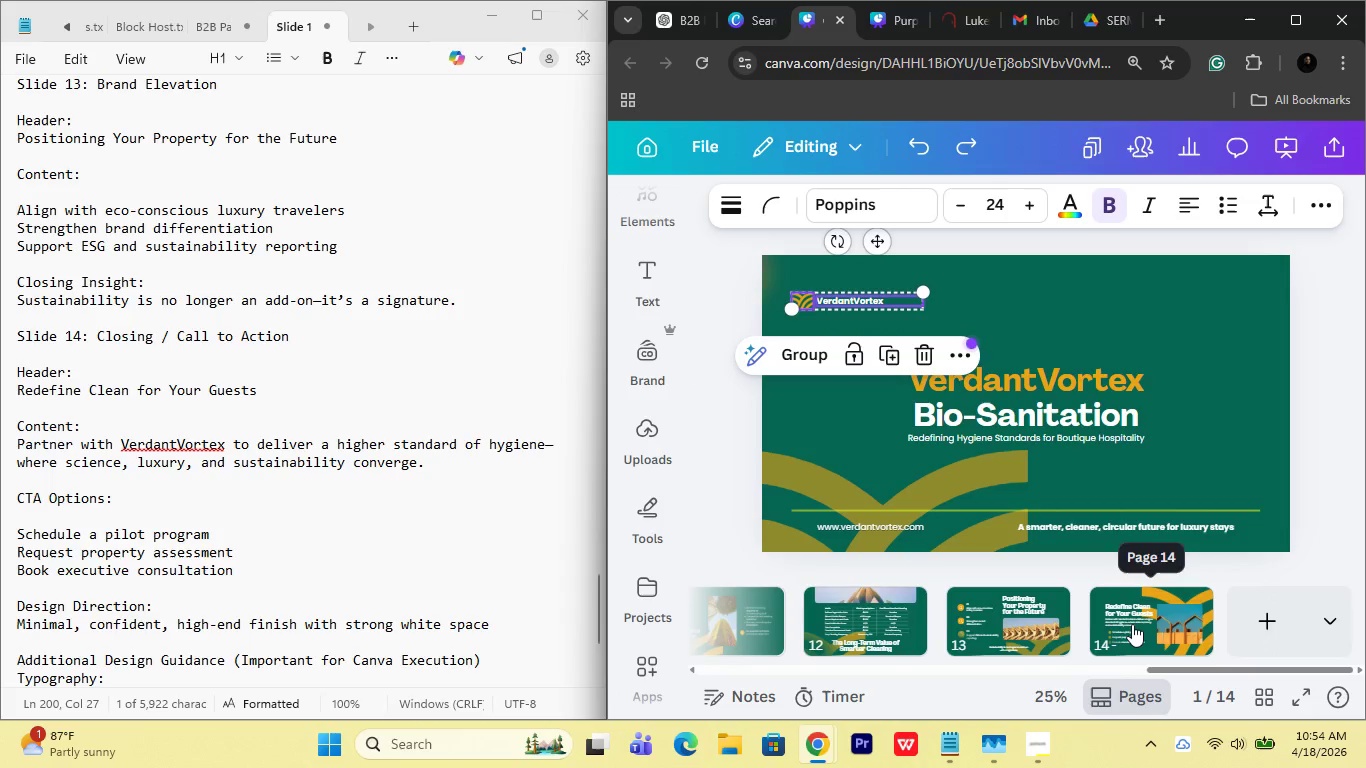 
left_click([1132, 624])
 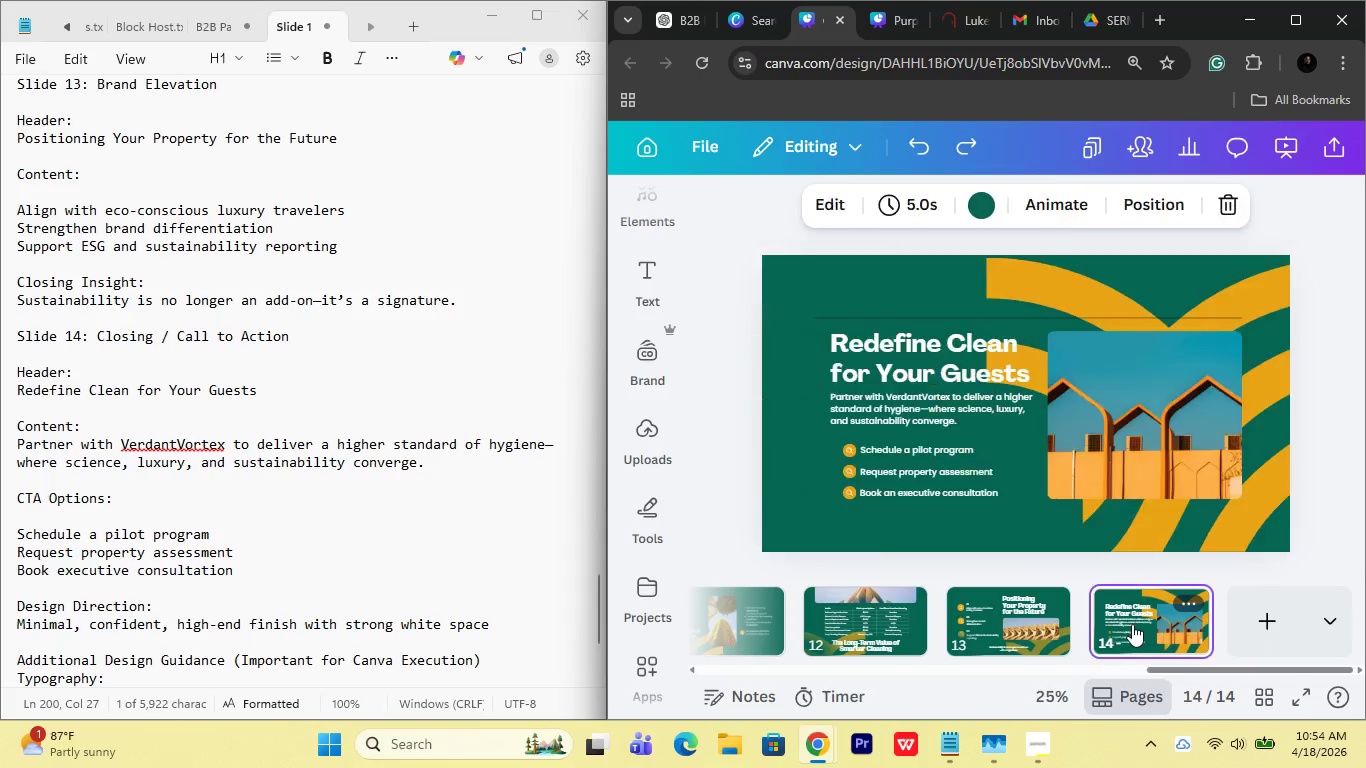 
key(Control+V)
 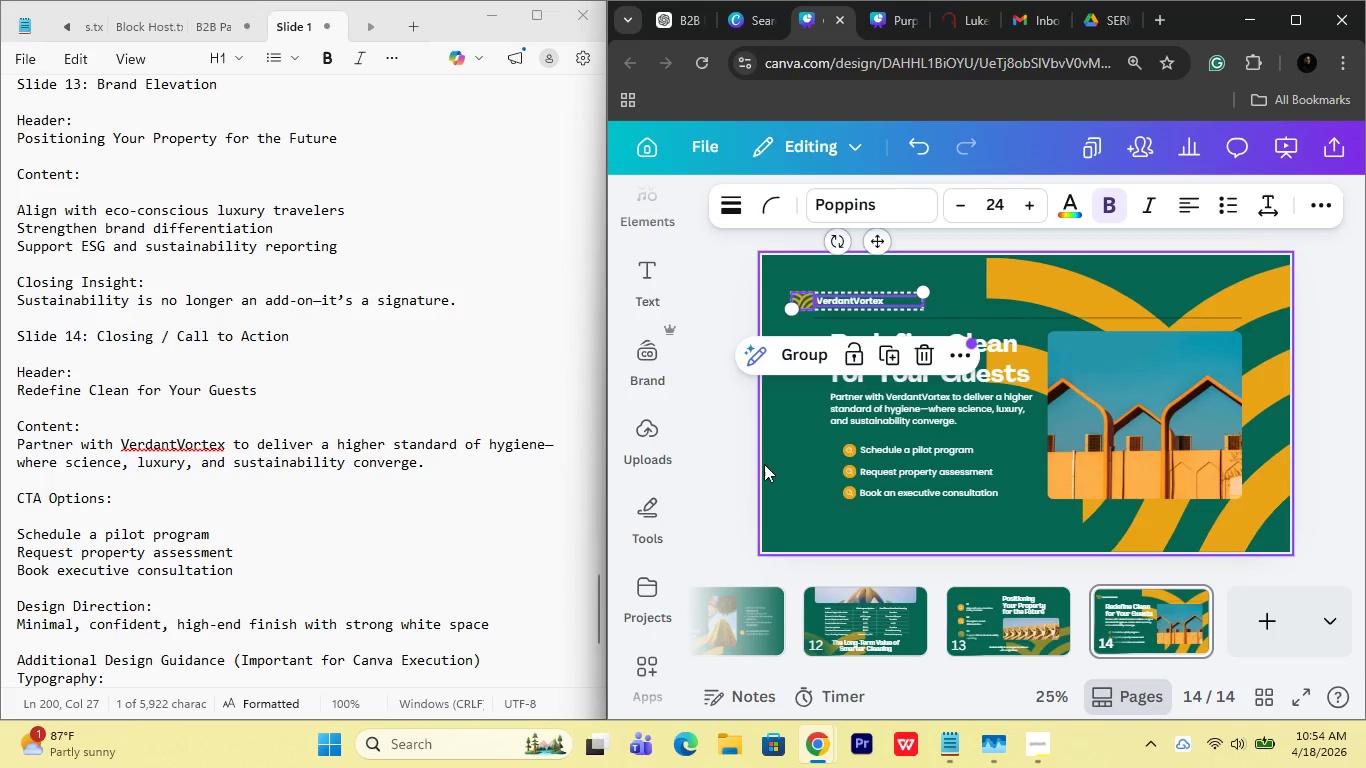 
left_click([764, 461])
 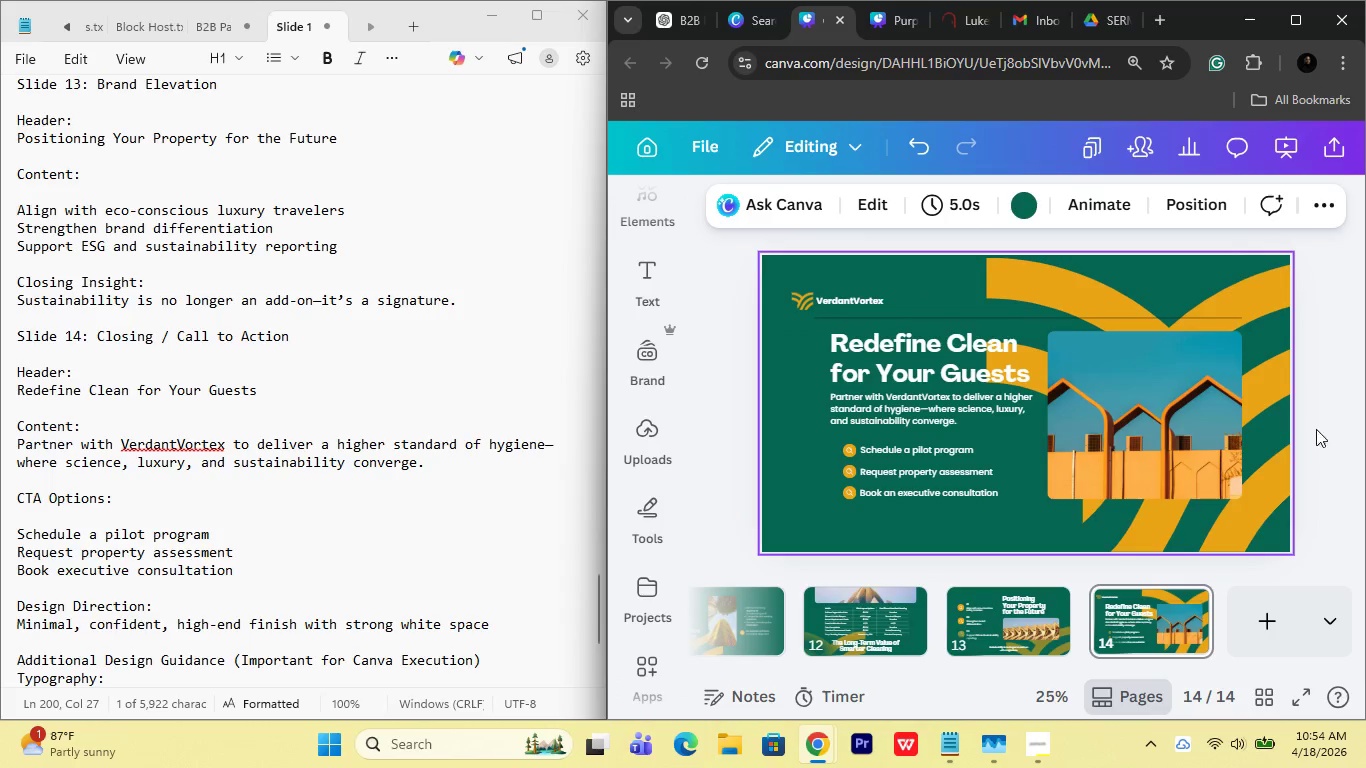 
left_click([1347, 388])
 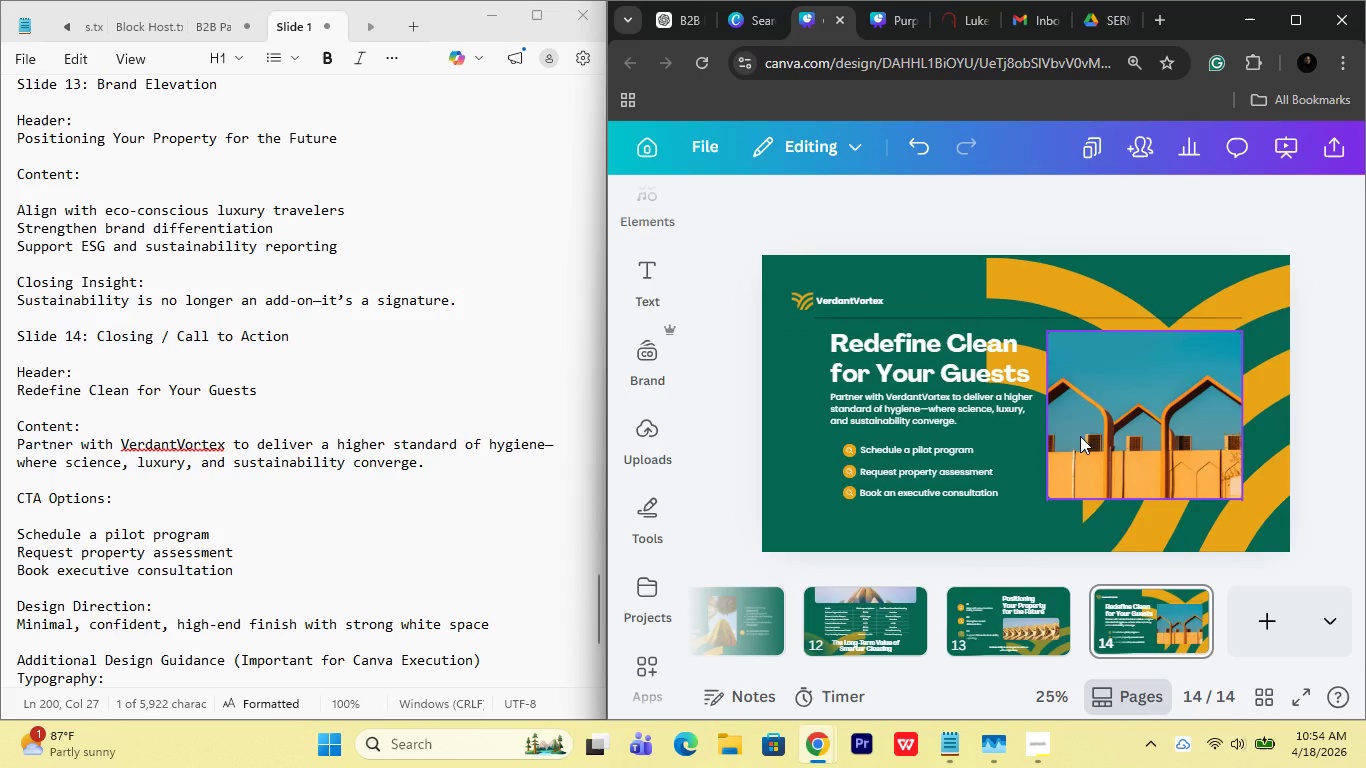 
wait(5.52)
 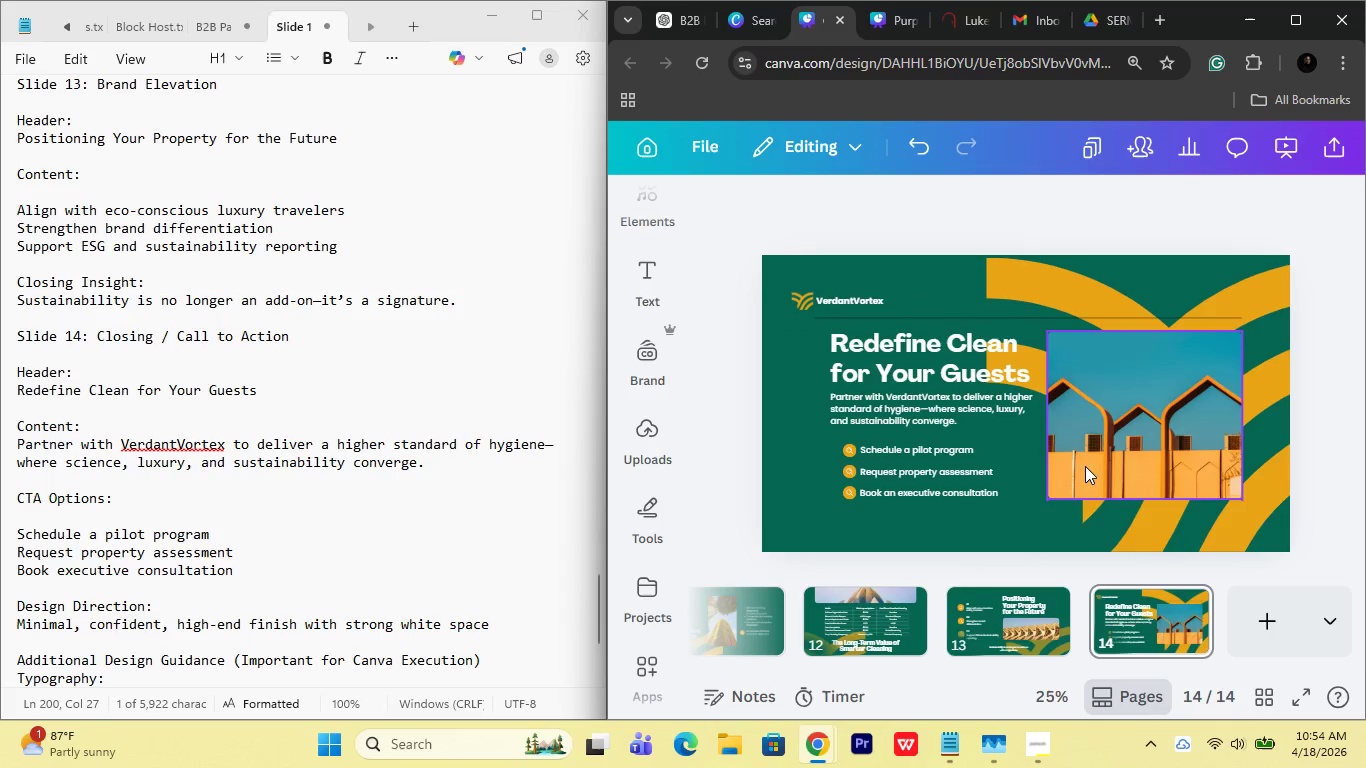 
scroll: coordinate [811, 625], scroll_direction: up, amount: 25.0
 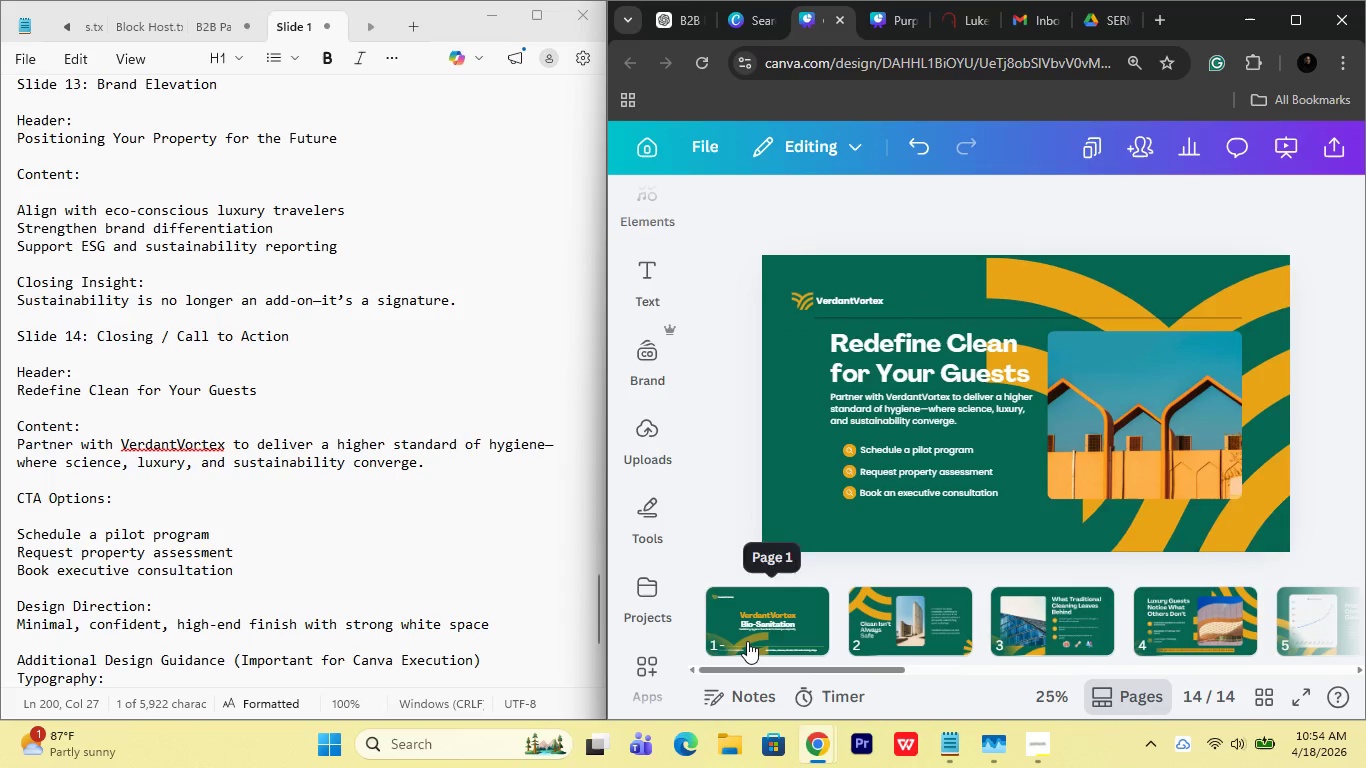 
left_click_drag(start_coordinate=[747, 641], to_coordinate=[896, 522])
 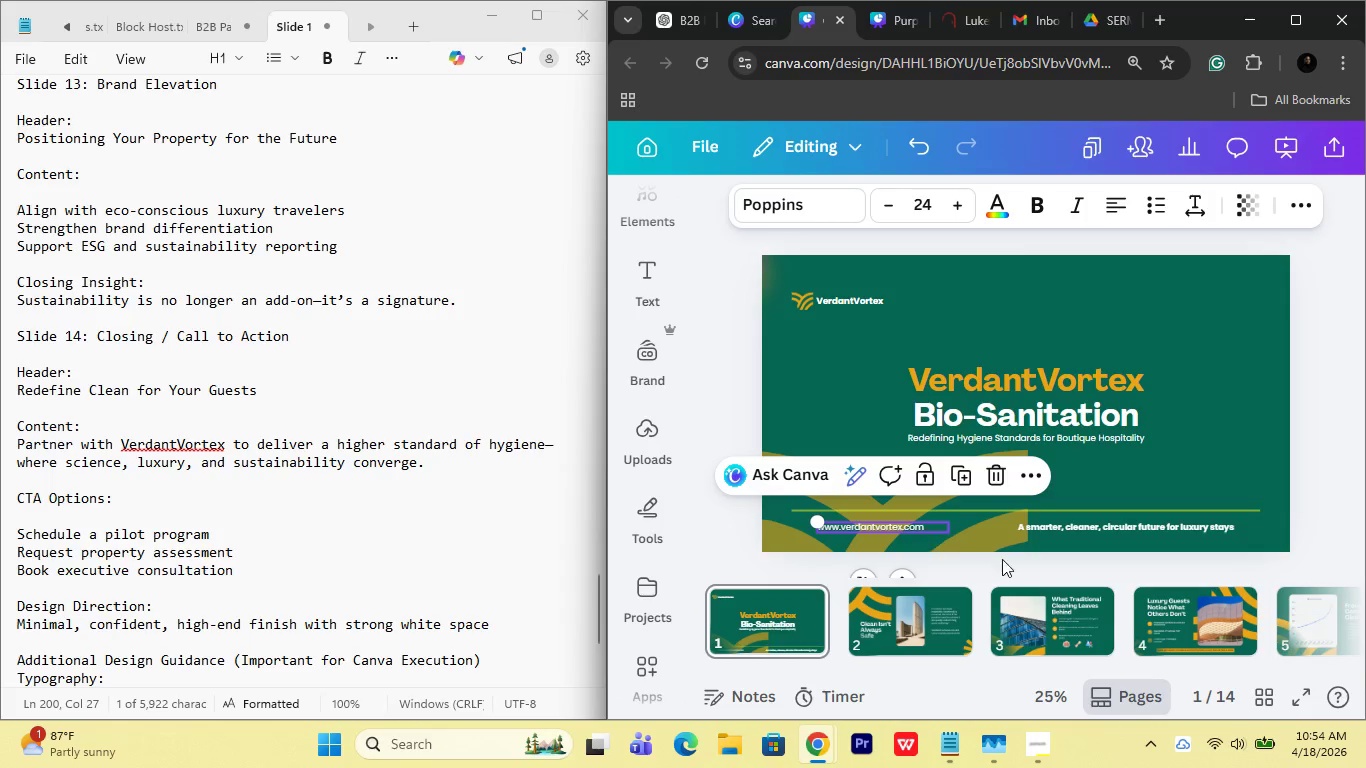 
left_click([896, 522])
 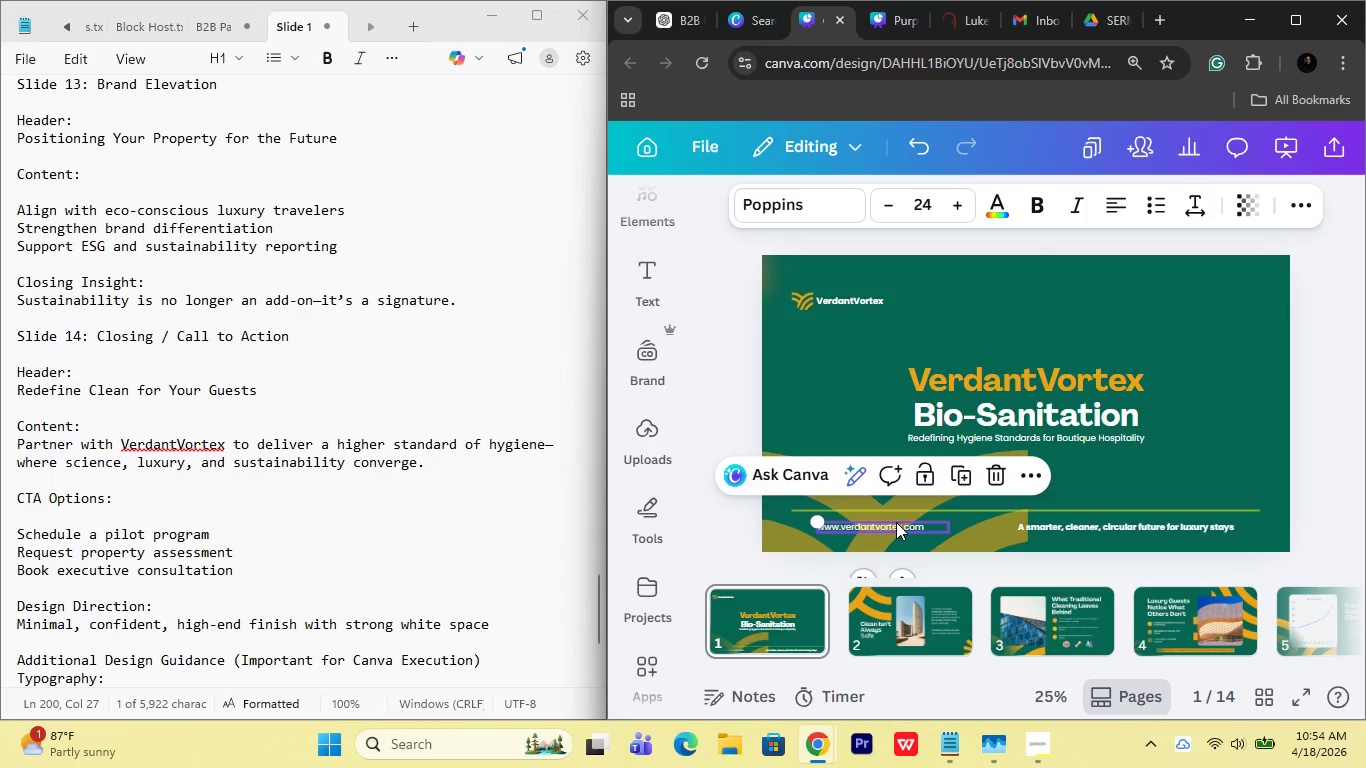 
key(Control+C)
 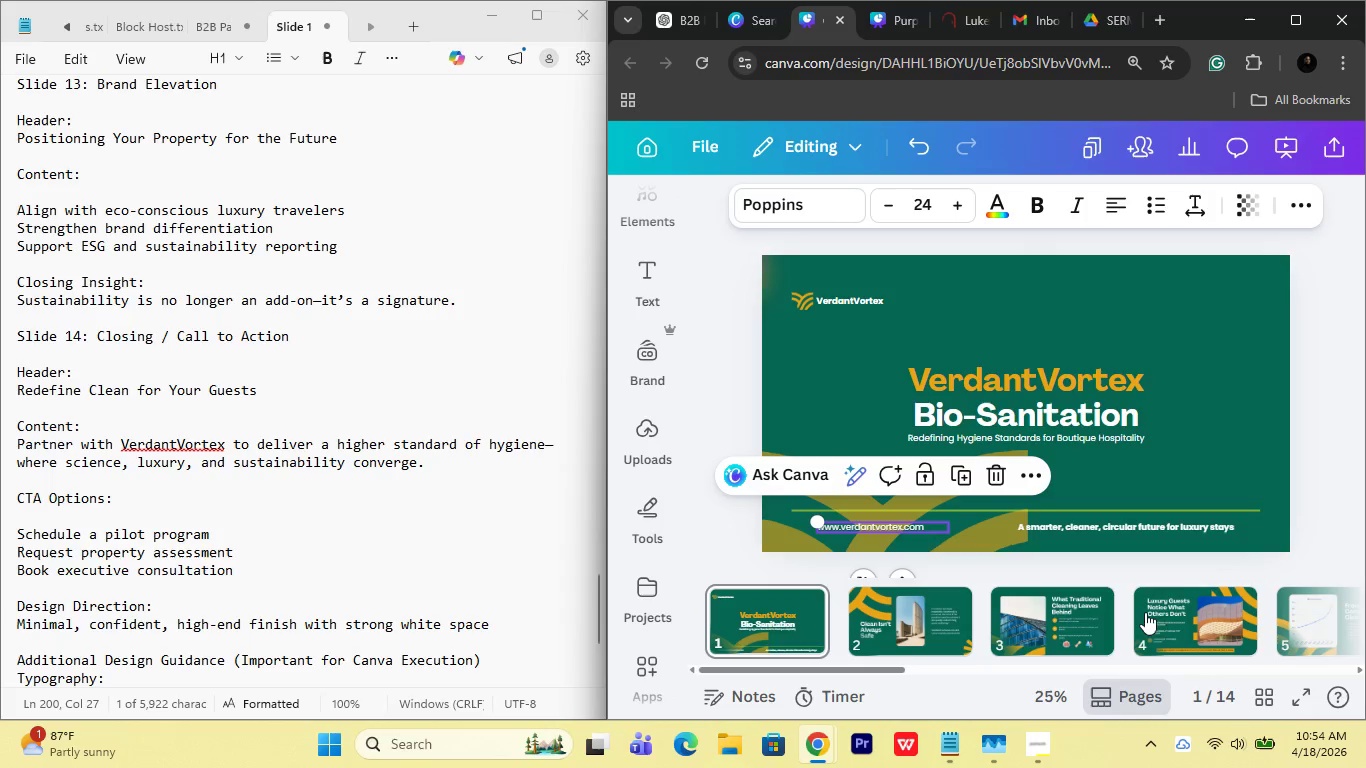 
key(Control+C)
 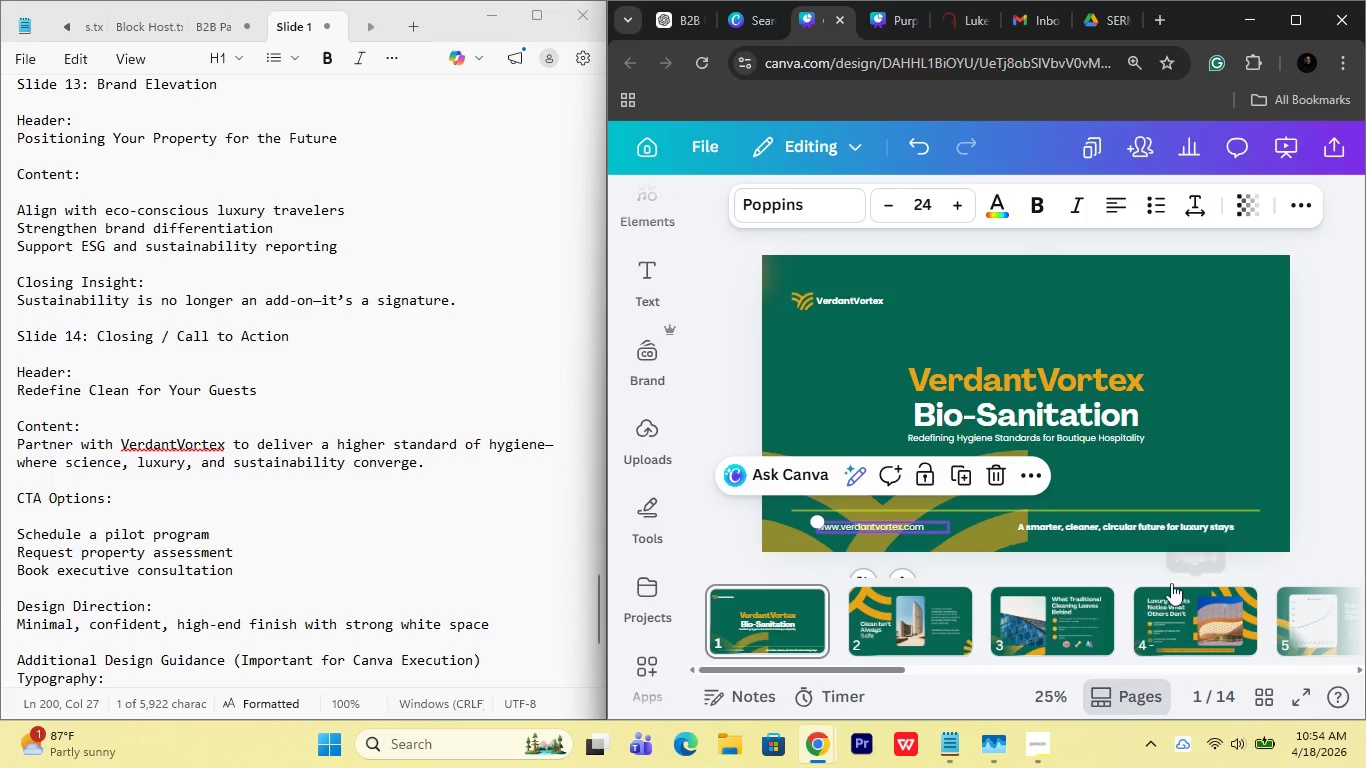 
key(Control+C)
 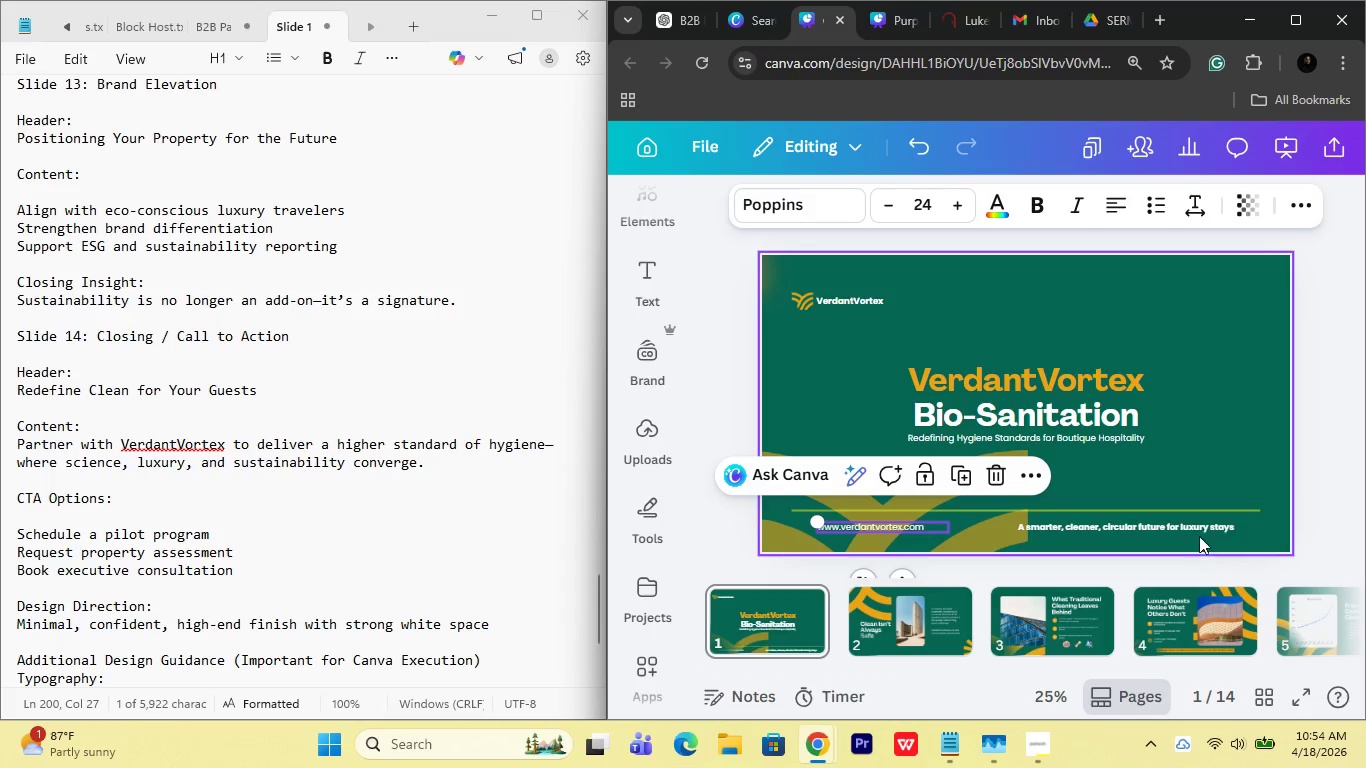 
key(Control+C)
 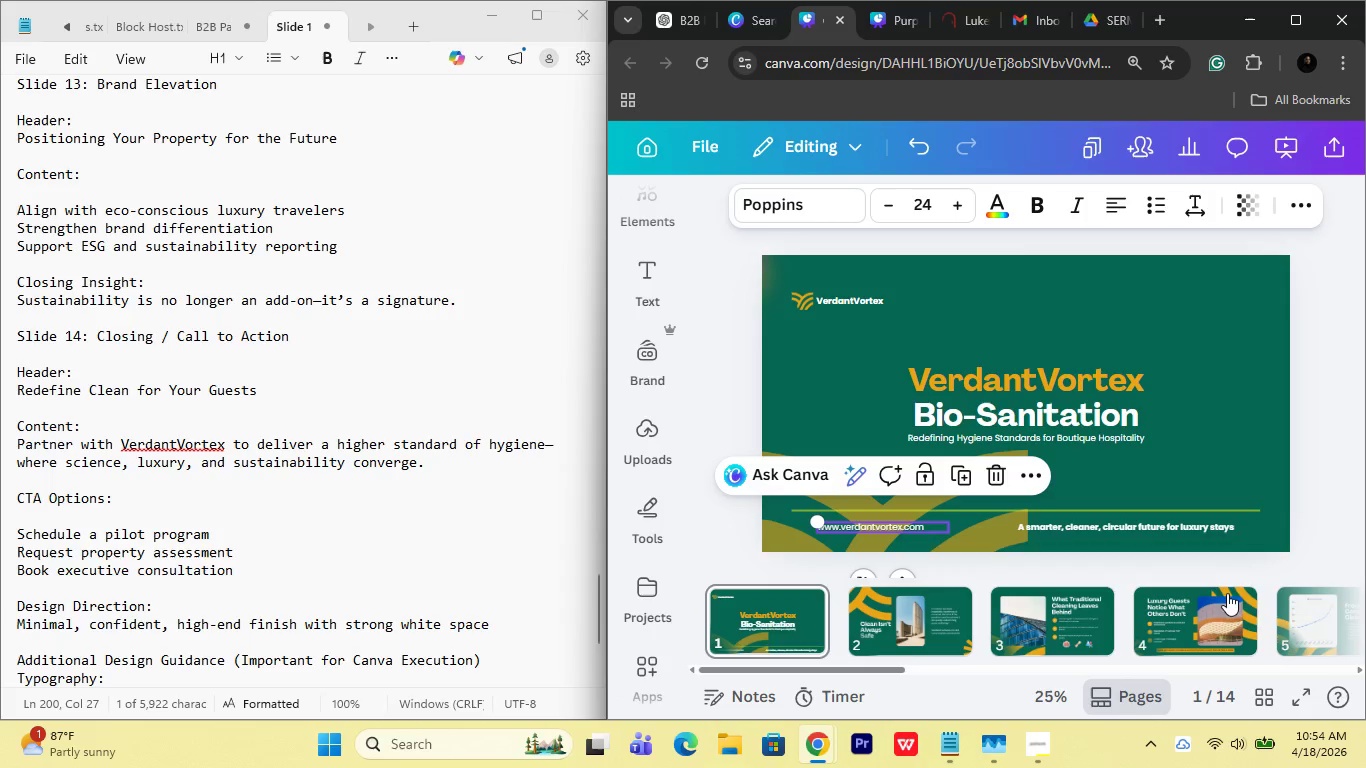 
scroll: coordinate [1266, 626], scroll_direction: down, amount: 24.0
 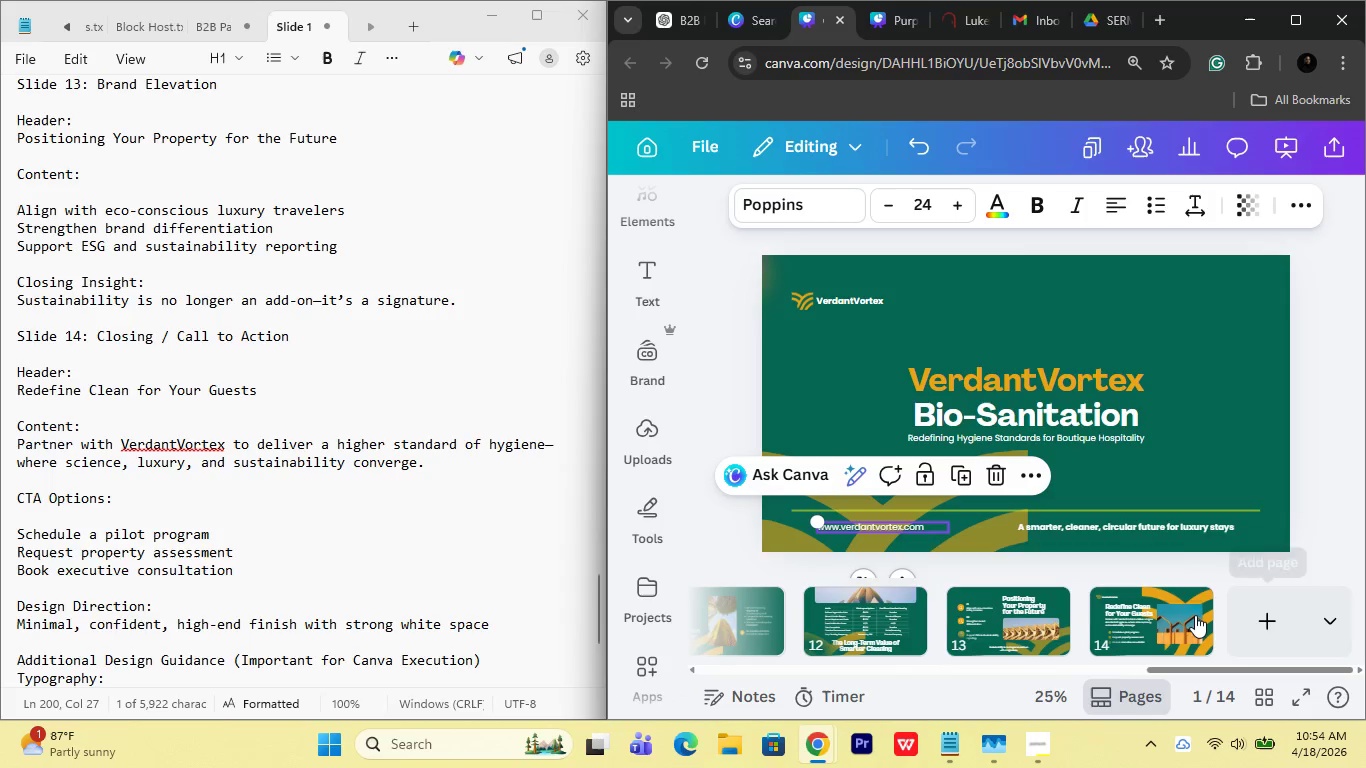 
left_click([1195, 615])
 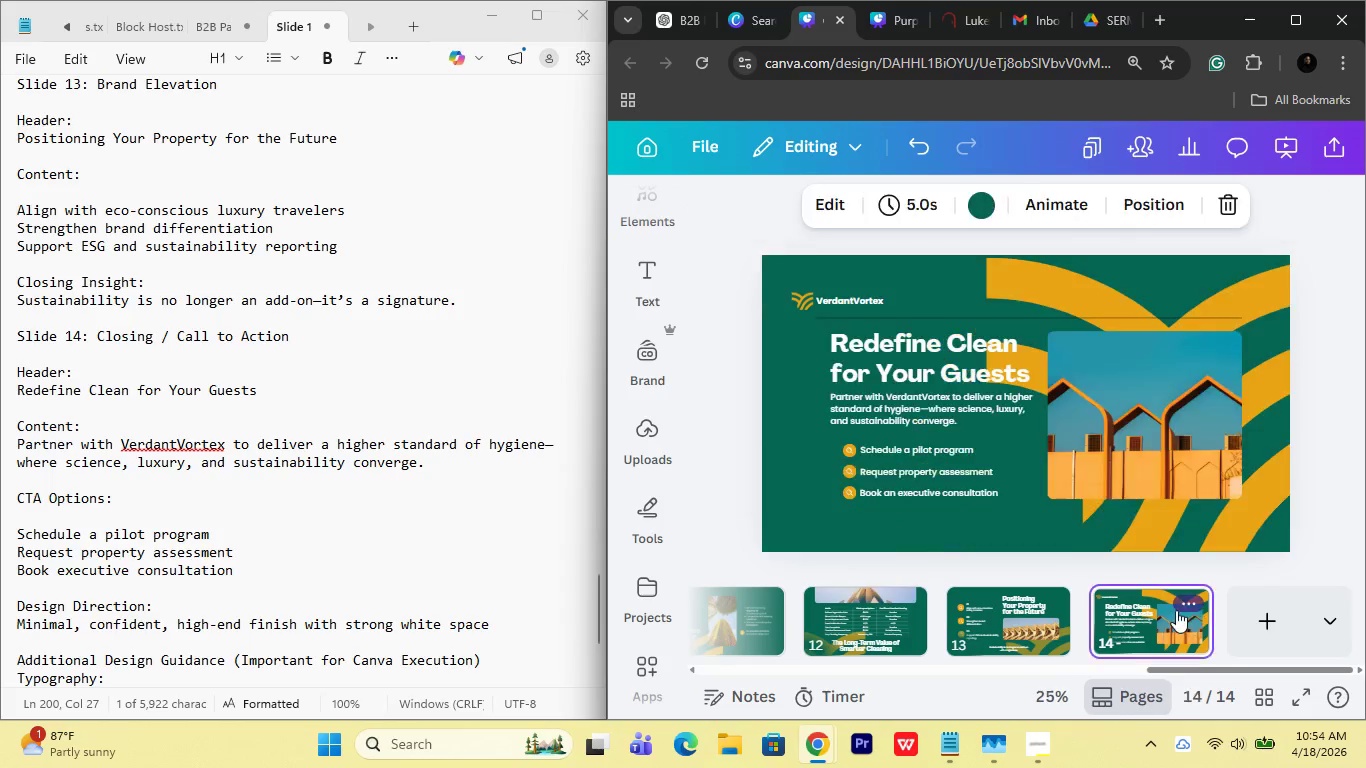 
key(Control+V)
 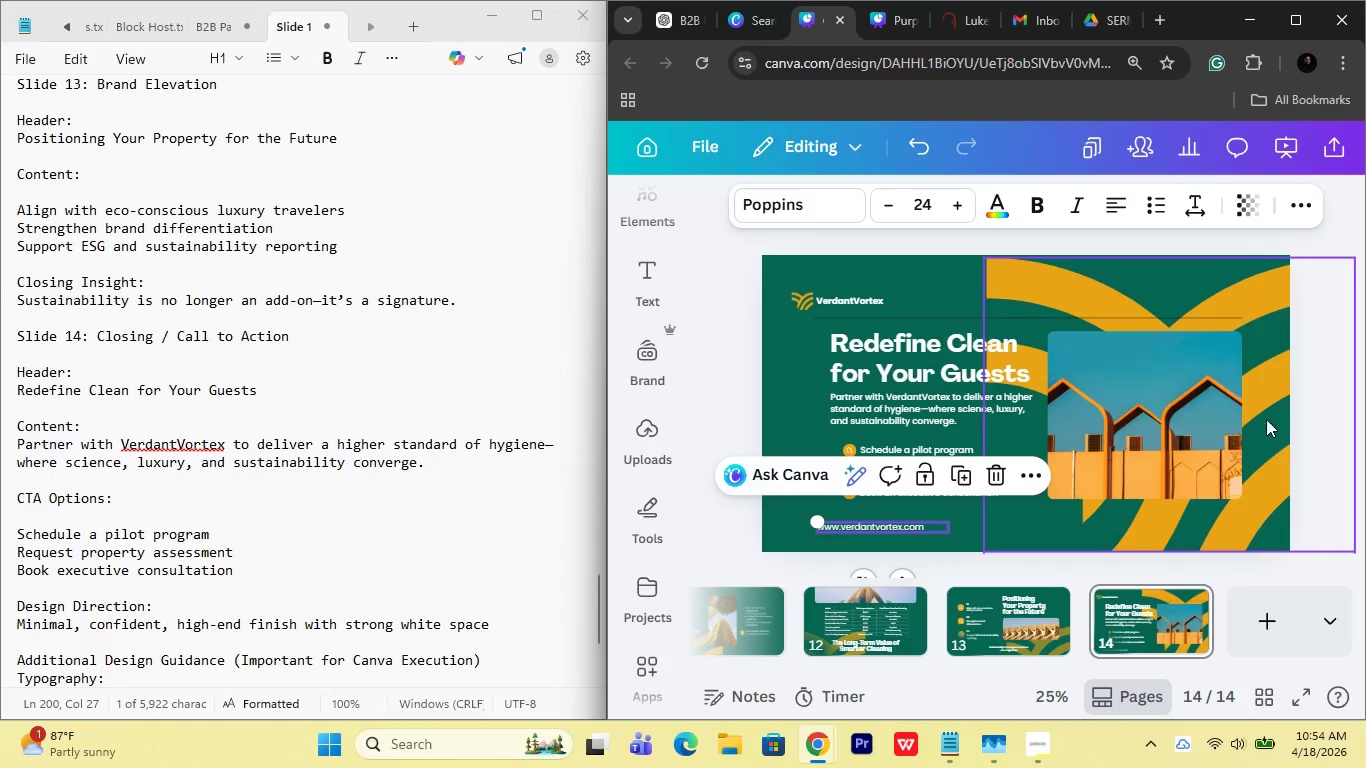 
left_click([1319, 377])
 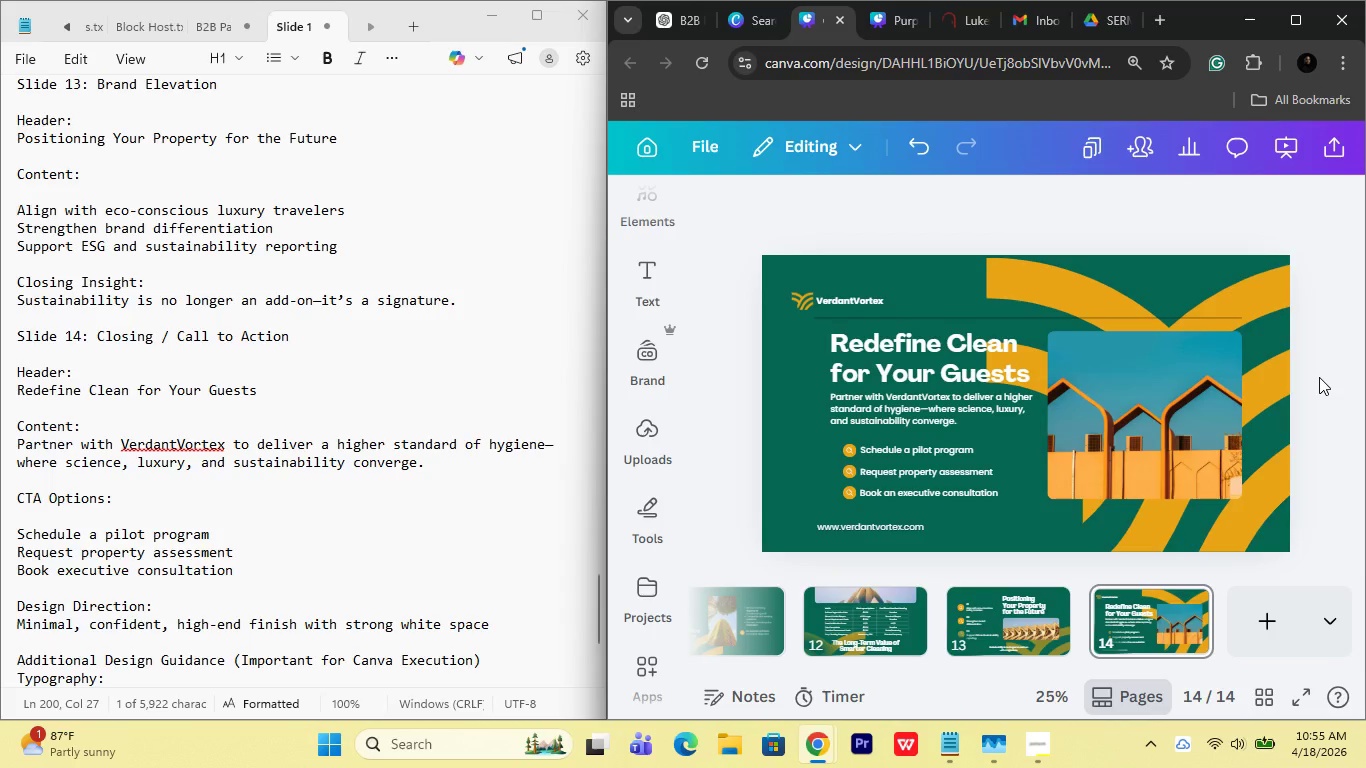 
wait(66.45)
 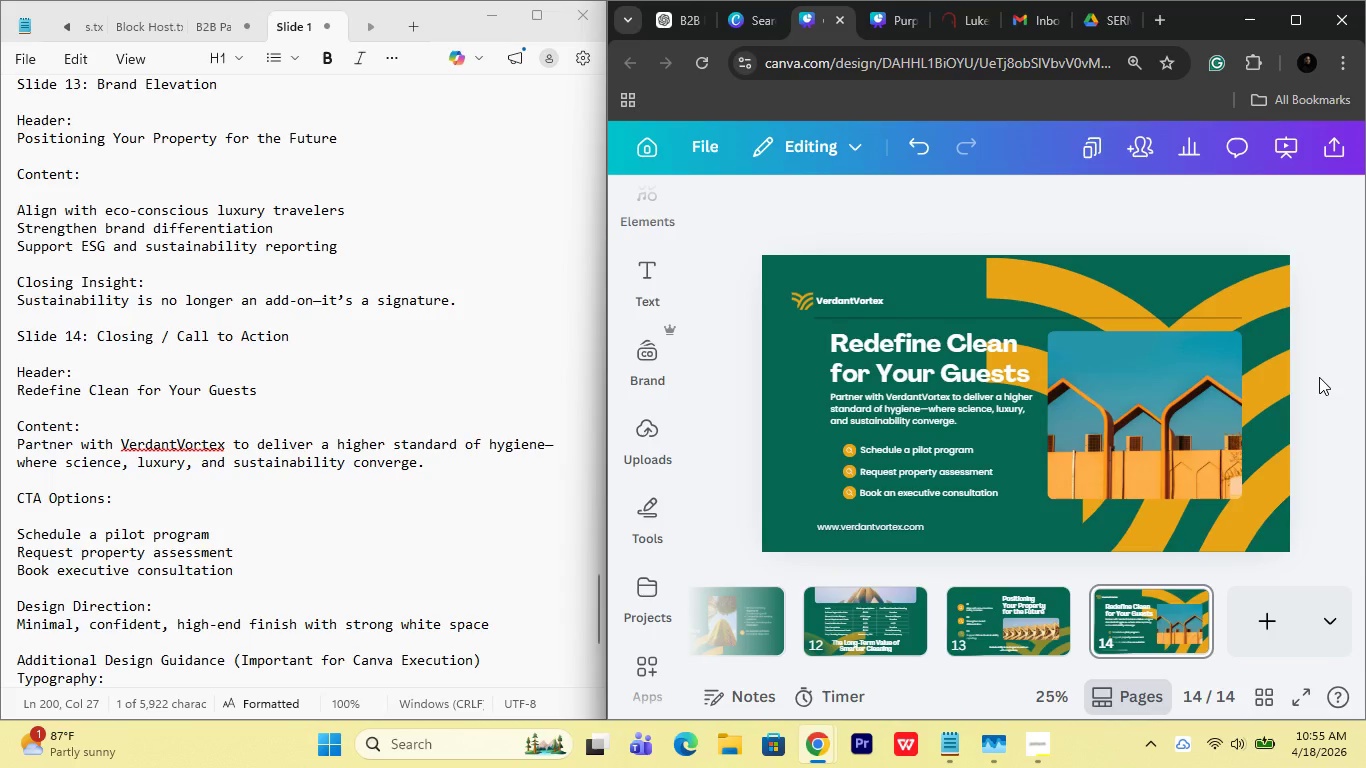 
left_click([1323, 445])
 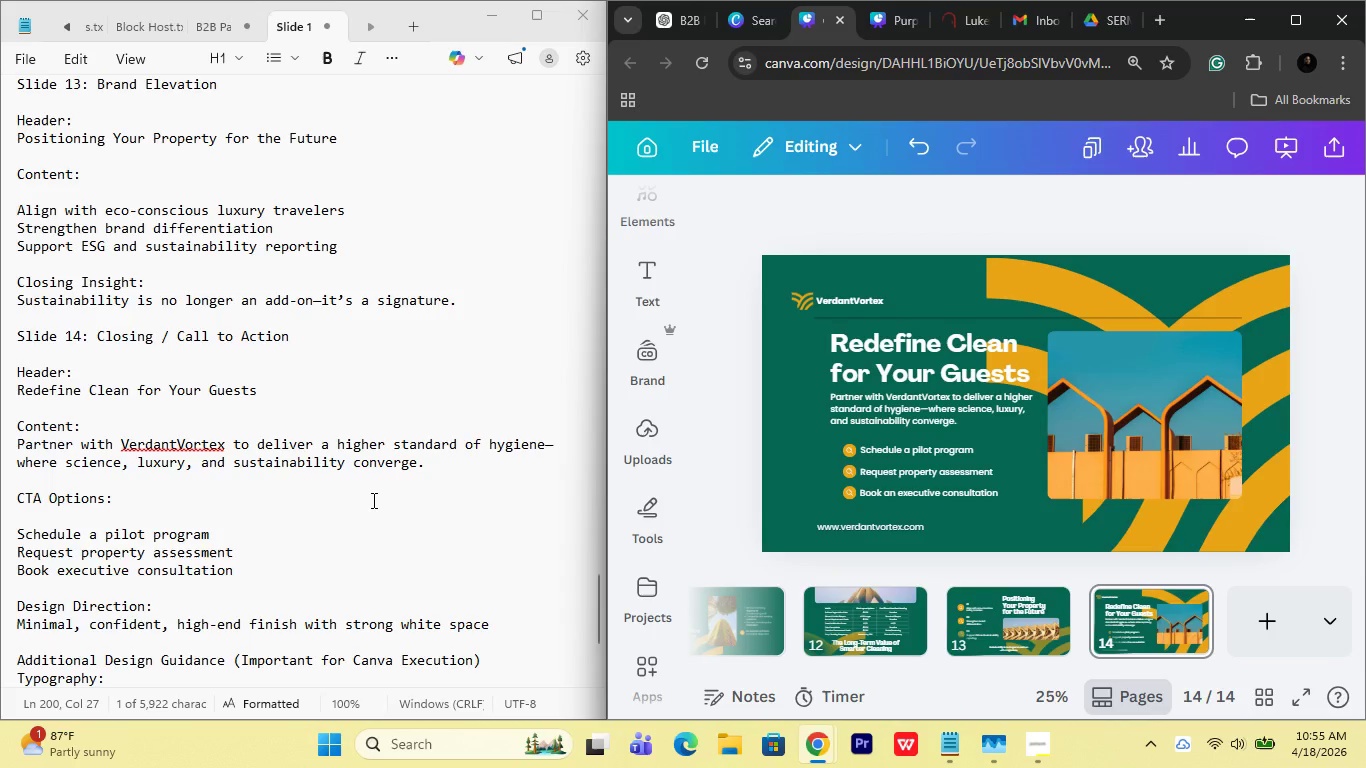 
wait(11.42)
 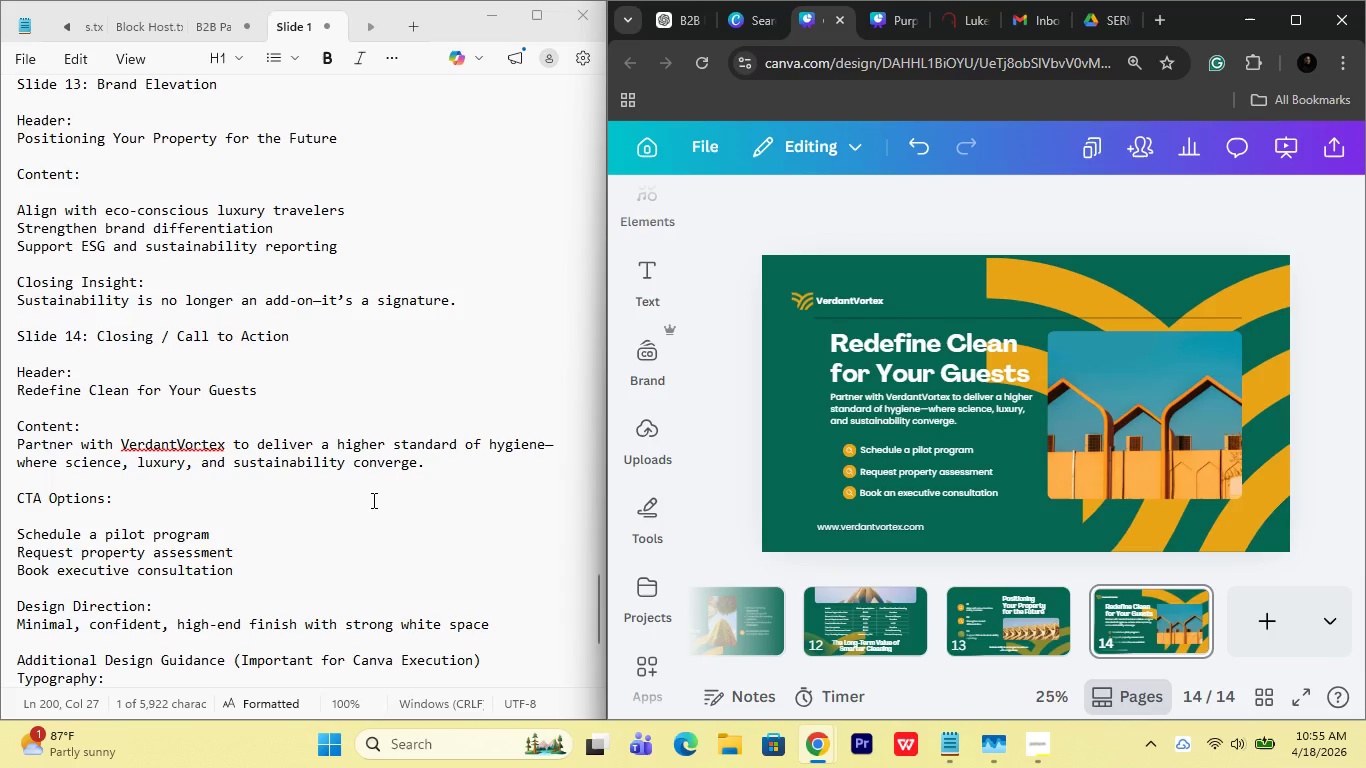 
scroll: coordinate [945, 626], scroll_direction: up, amount: 24.0
 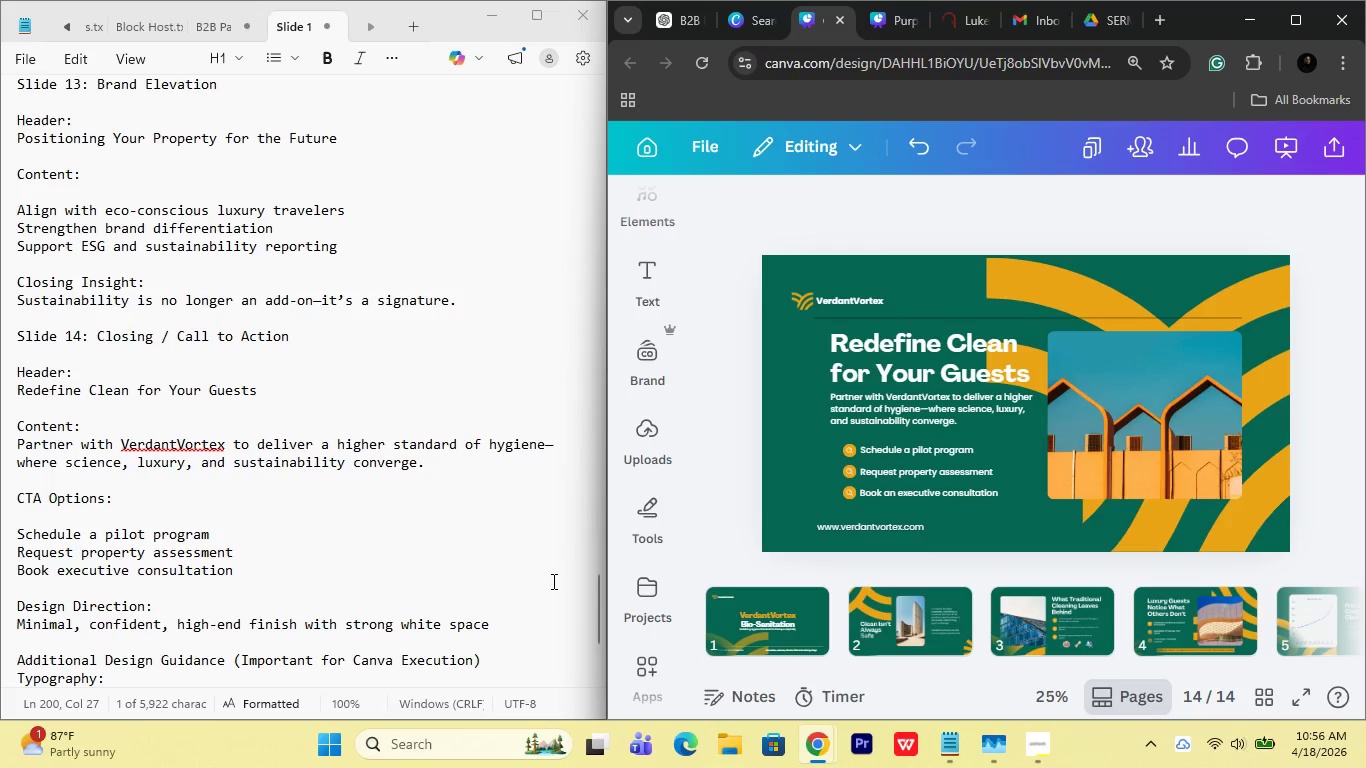 
scroll: coordinate [265, 565], scroll_direction: down, amount: 7.0
 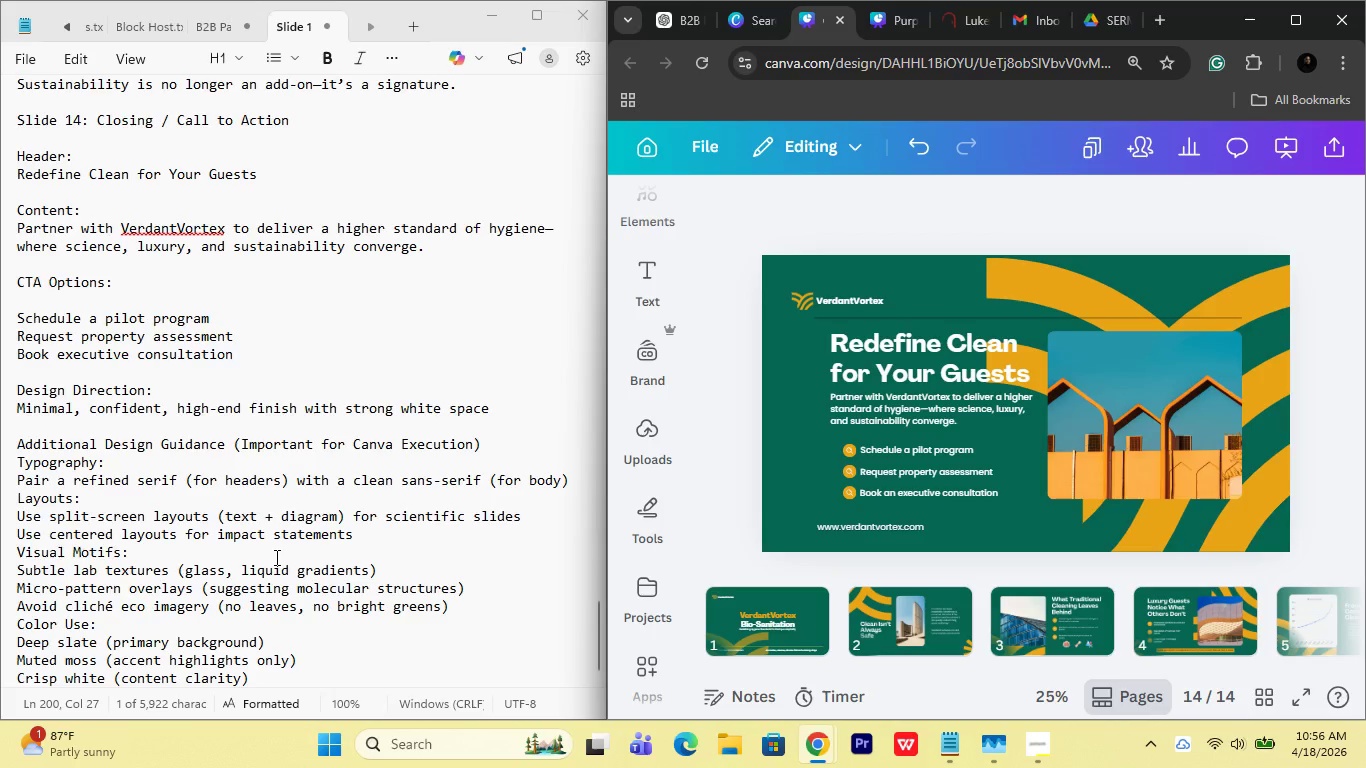 
wait(34.43)
 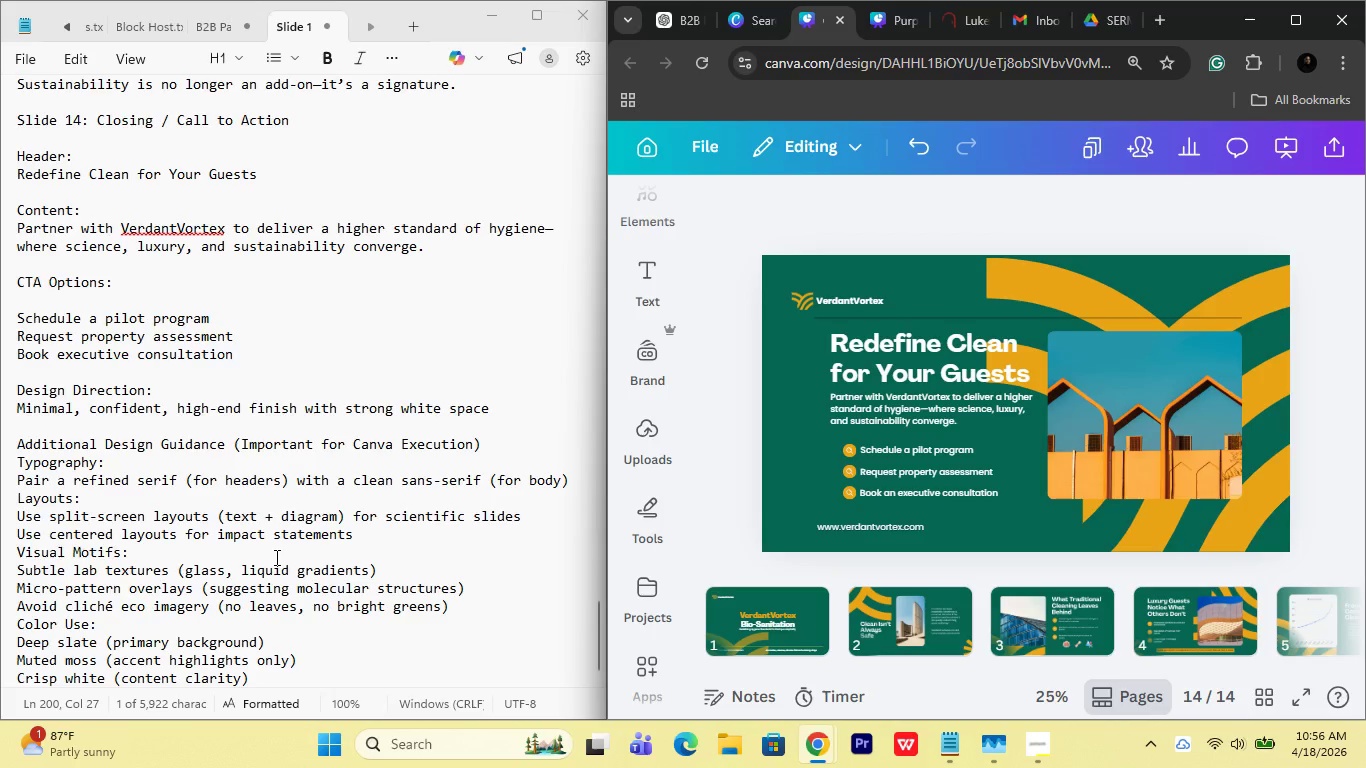 
scroll: coordinate [770, 605], scroll_direction: up, amount: 6.0
 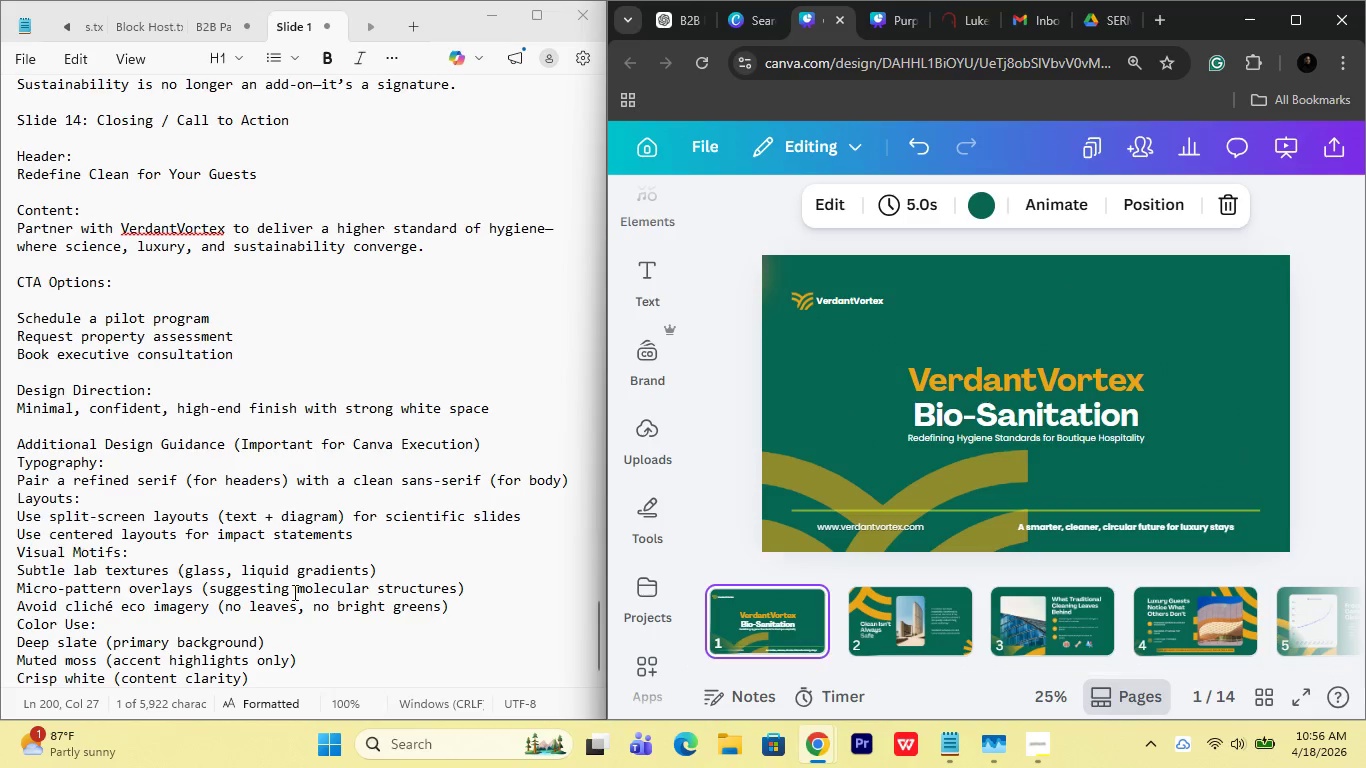 
scroll: coordinate [359, 548], scroll_direction: down, amount: 8.0
 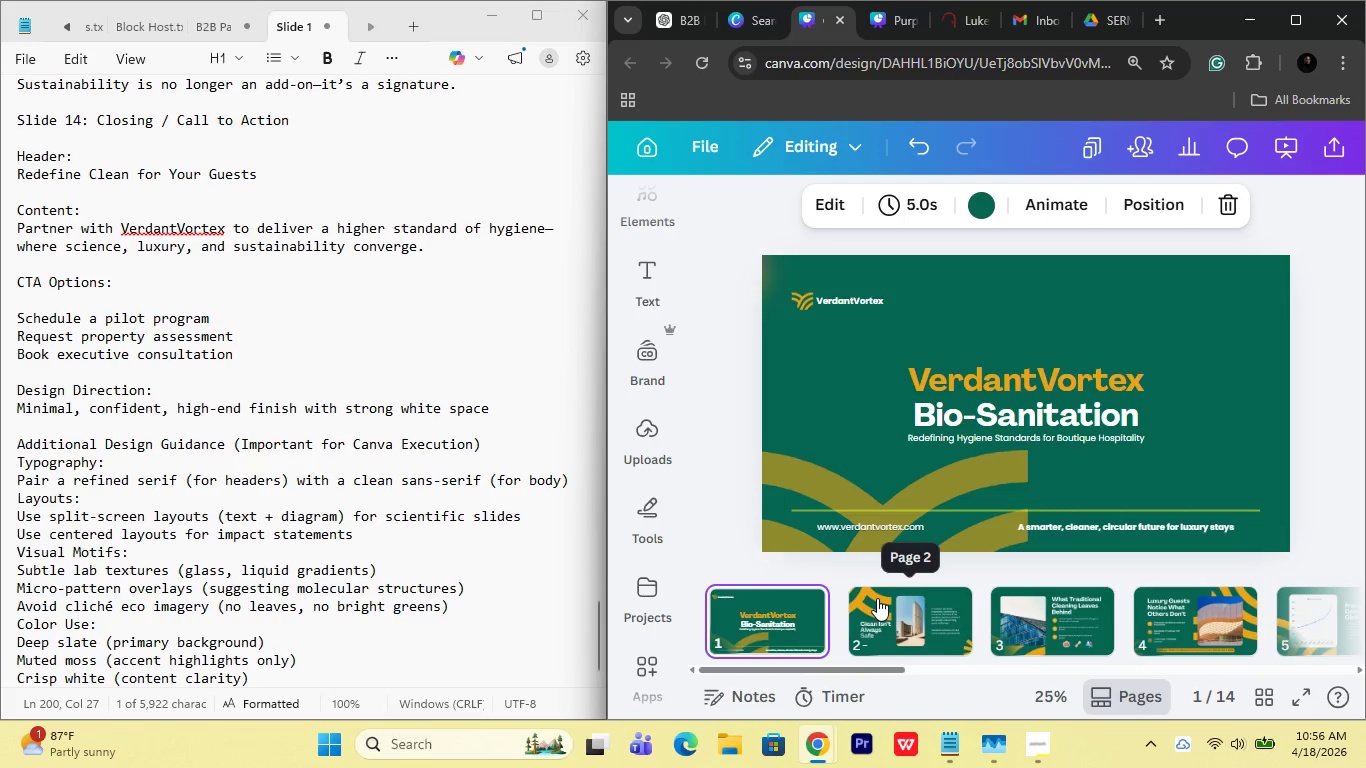 
left_click([877, 598])
 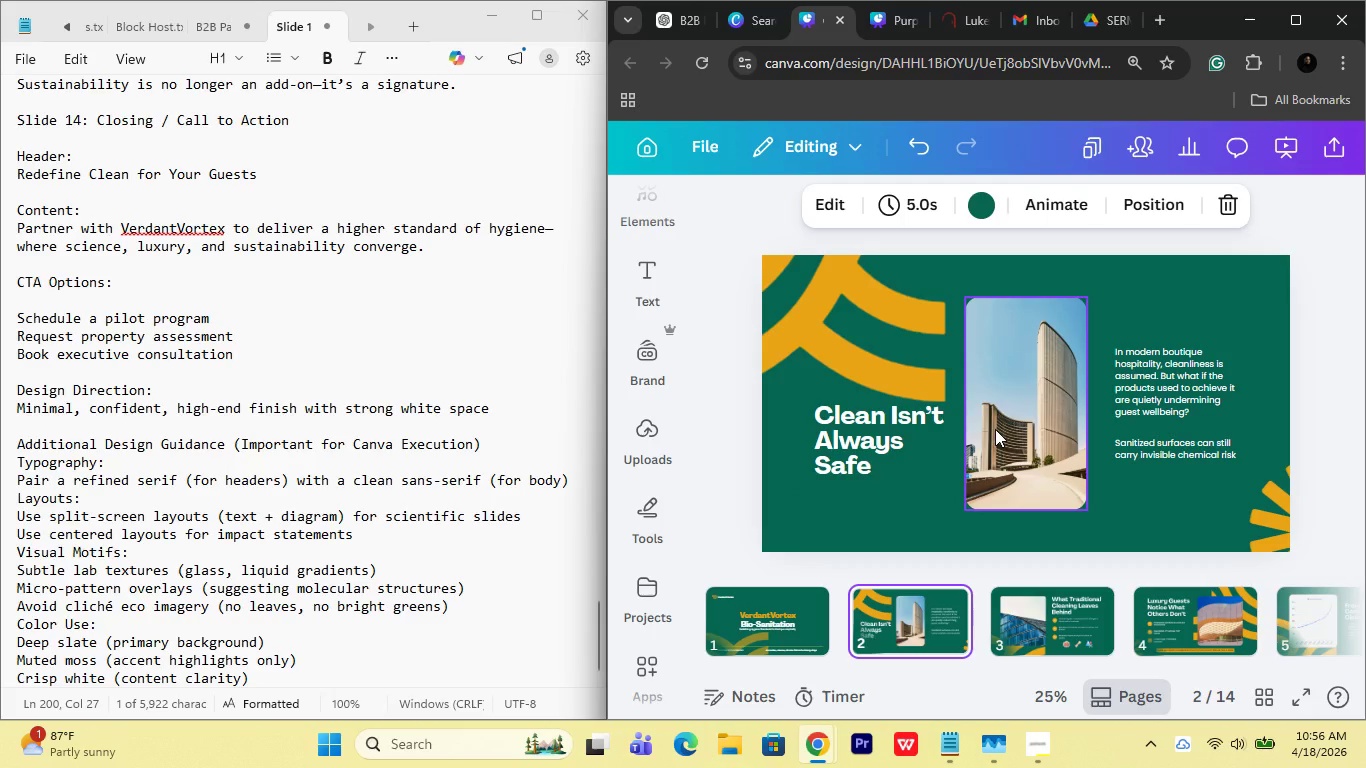 
left_click([995, 429])
 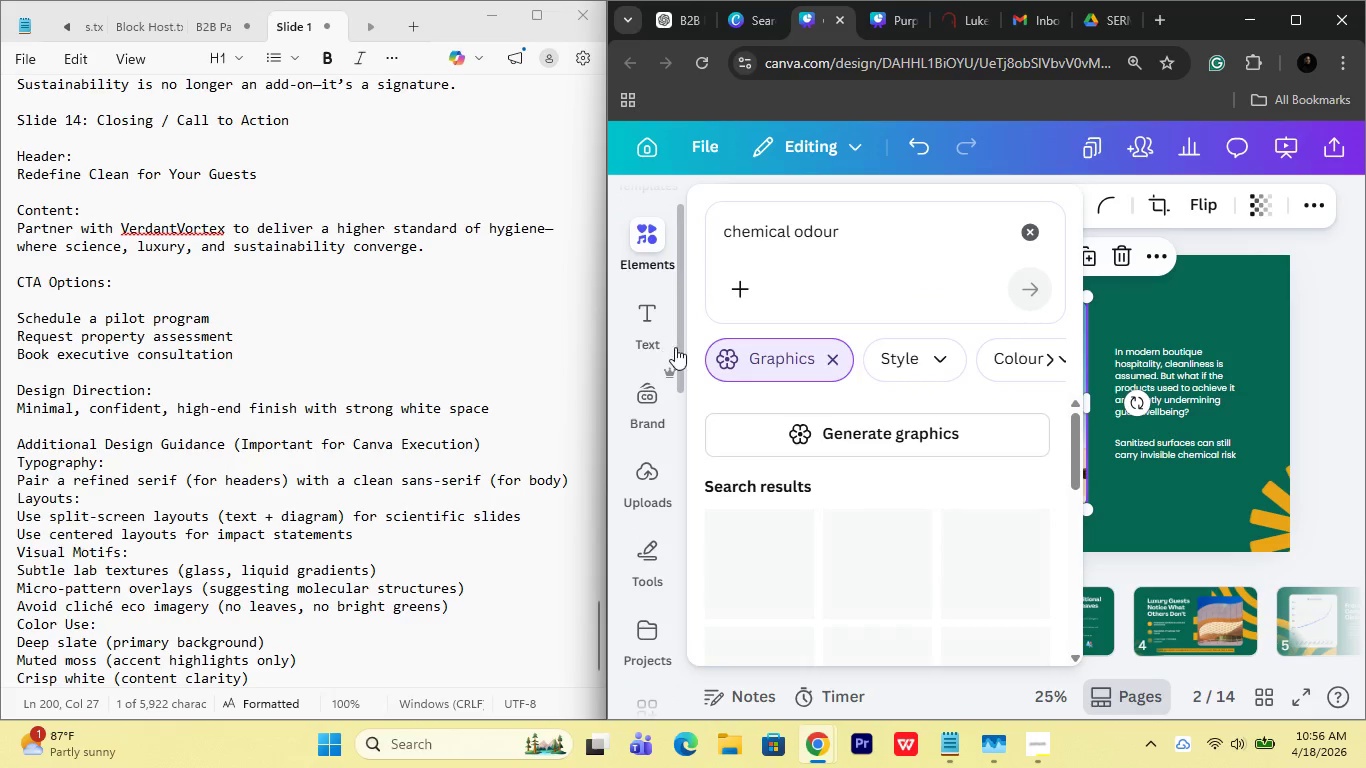 
mouse_move([695, 307])
 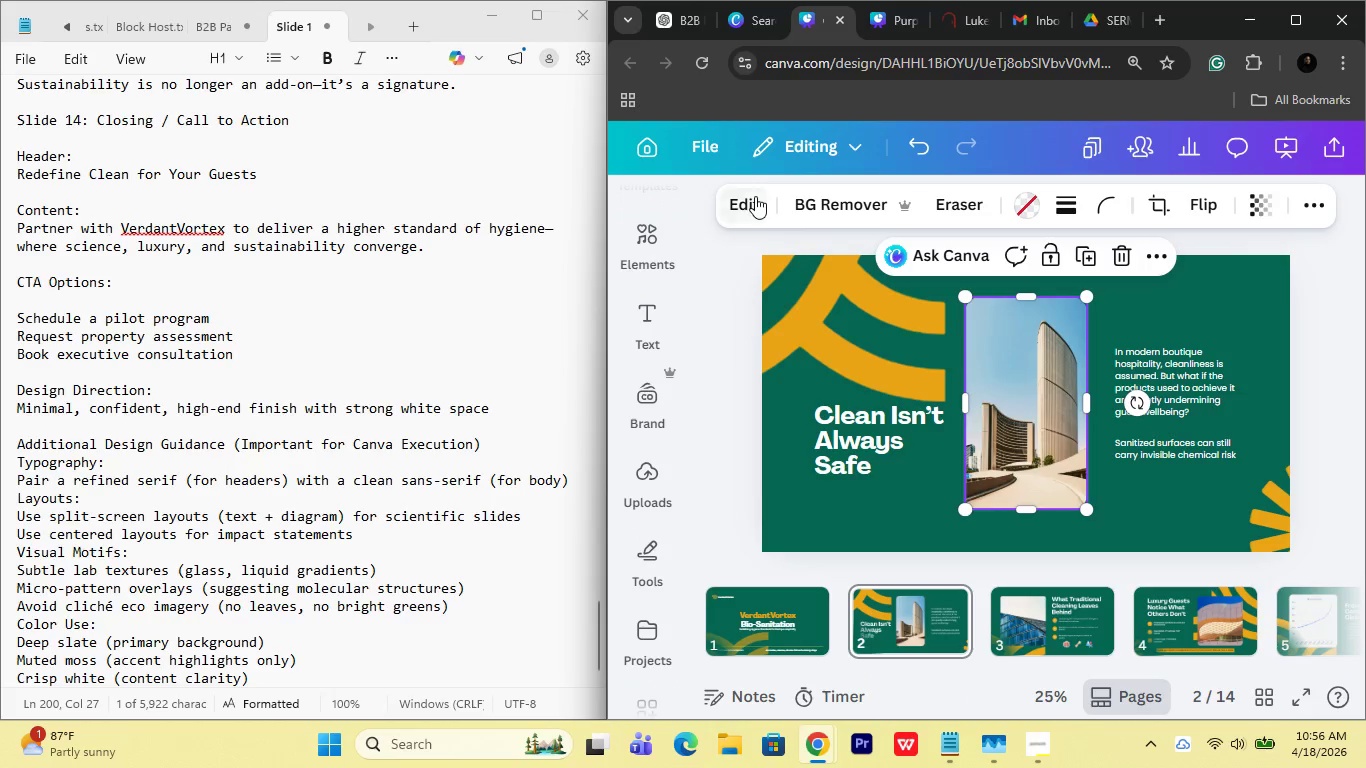 
scroll: coordinate [645, 314], scroll_direction: up, amount: 6.0
 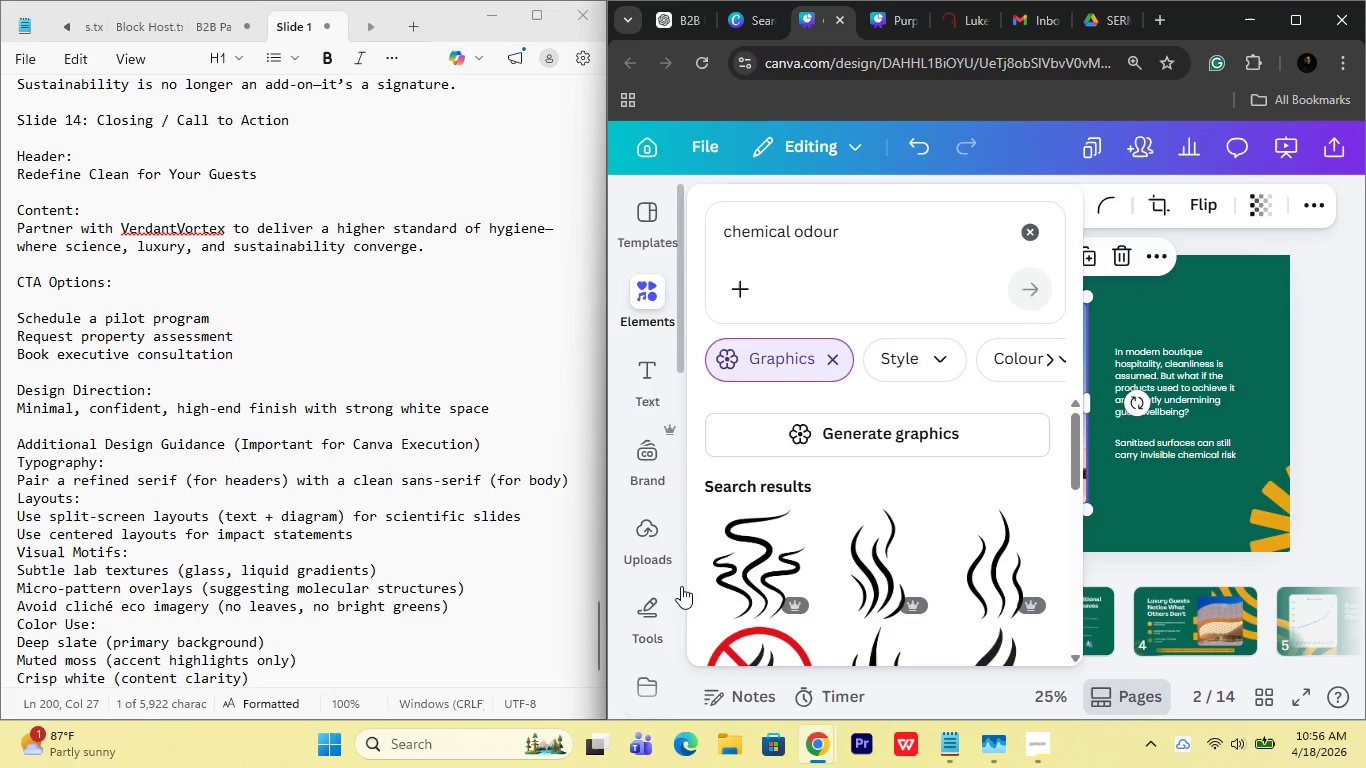 
scroll: coordinate [677, 596], scroll_direction: down, amount: 4.0
 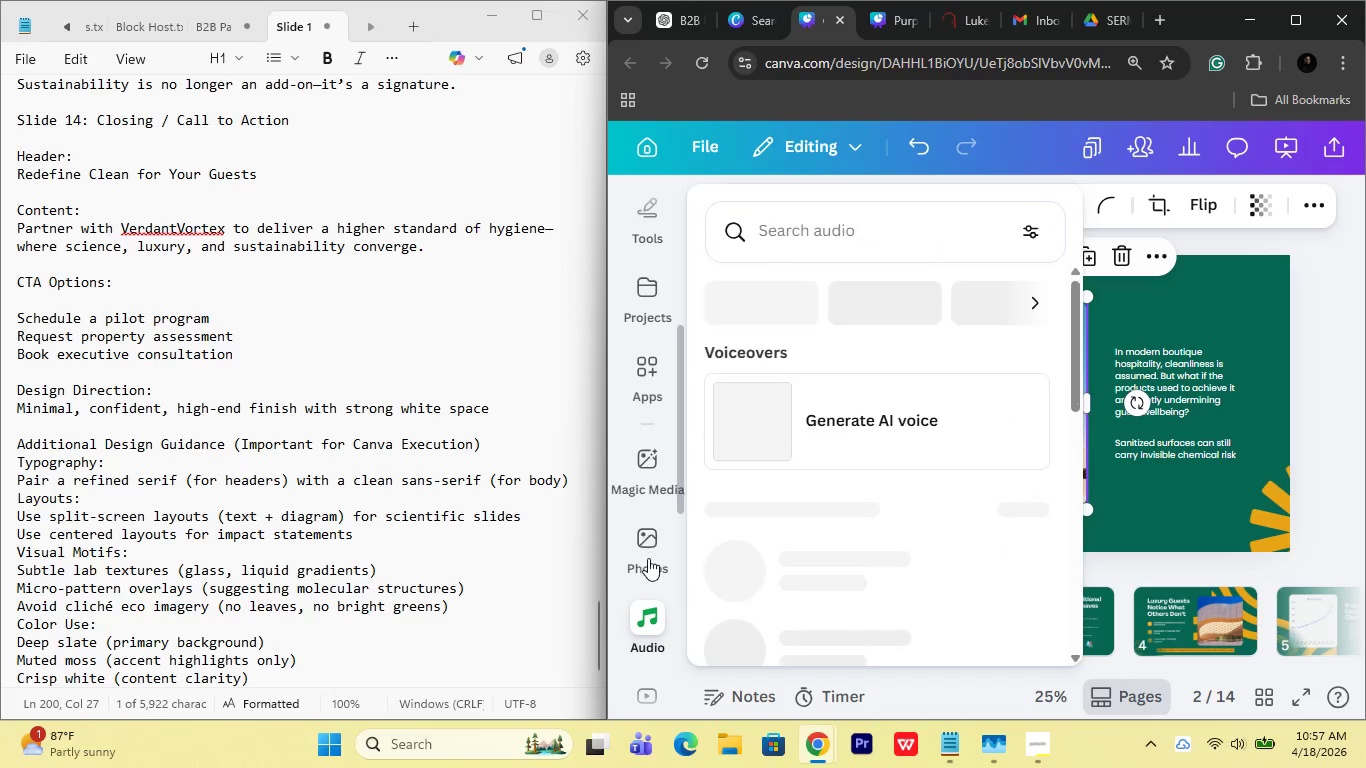 
left_click([648, 558])
 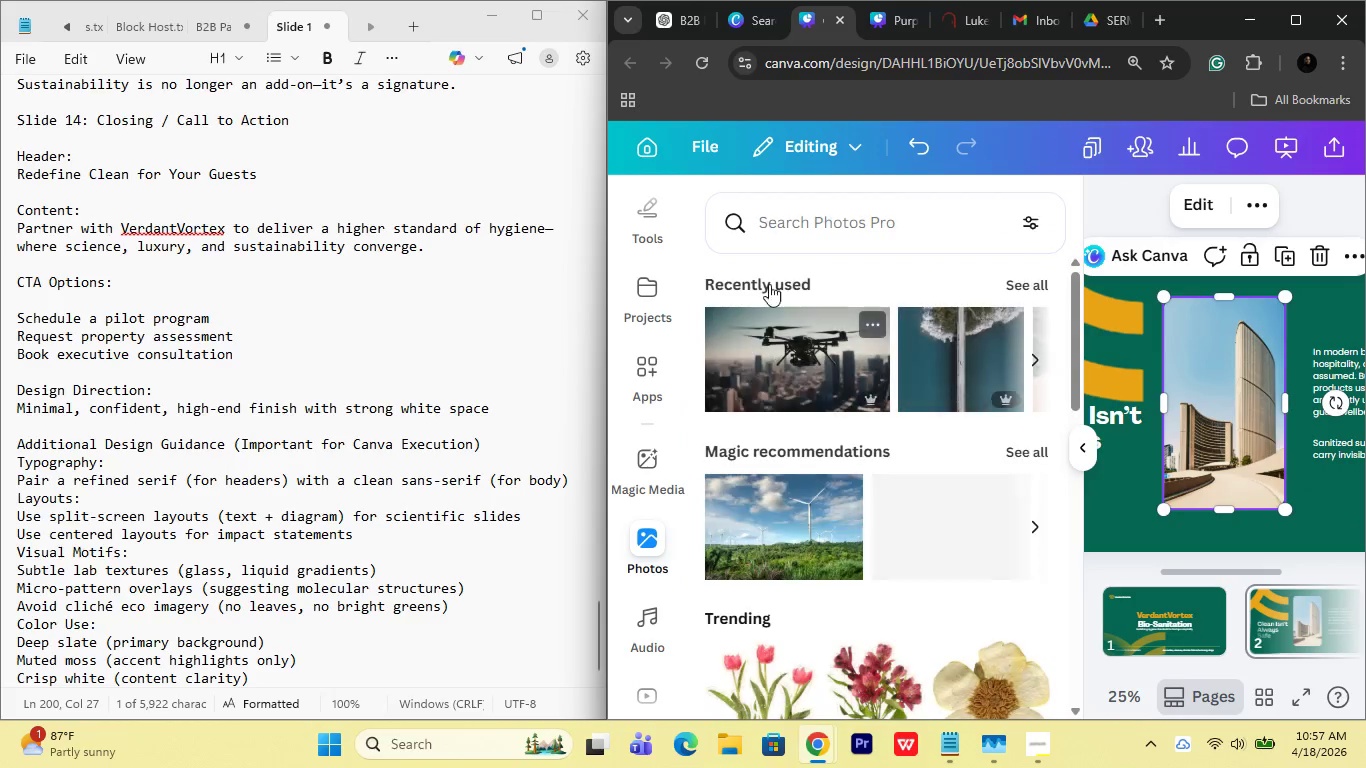 
left_click([790, 222])
 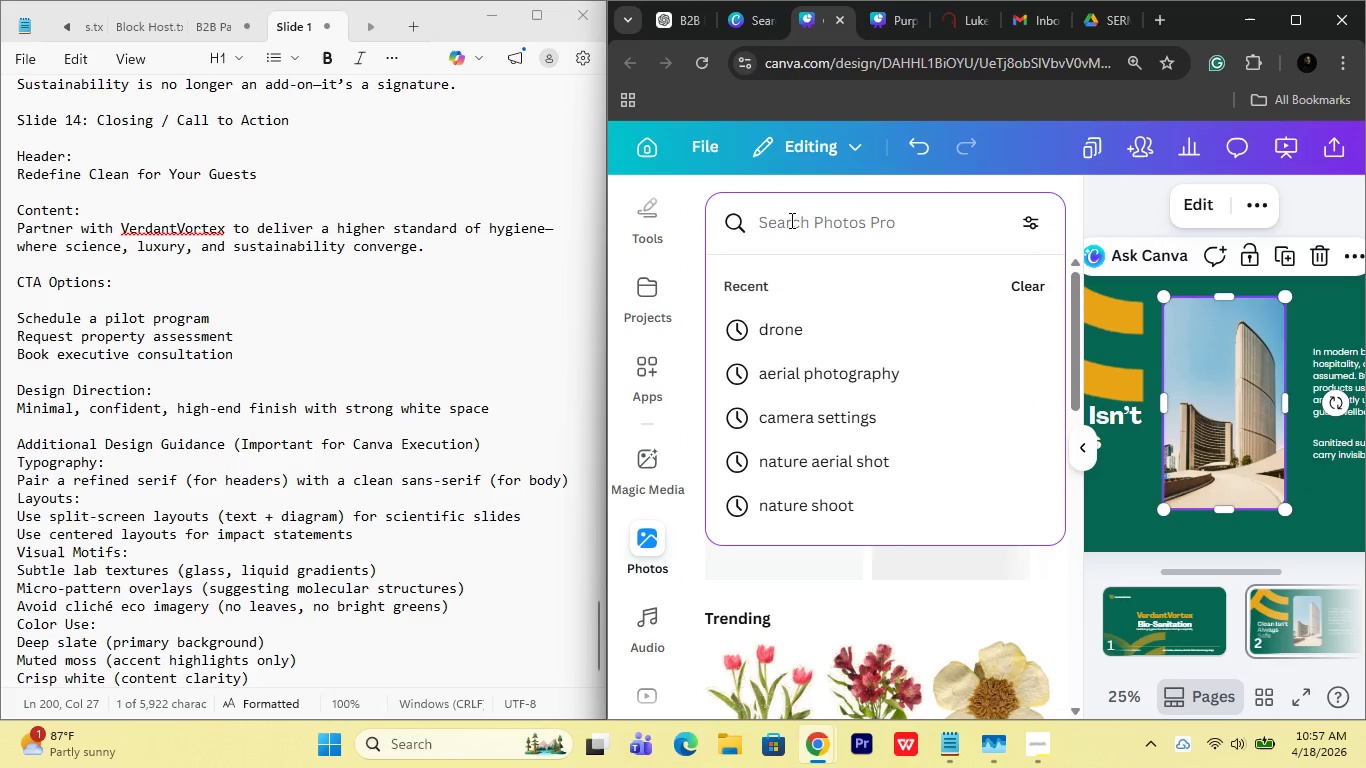 
type(clean)
 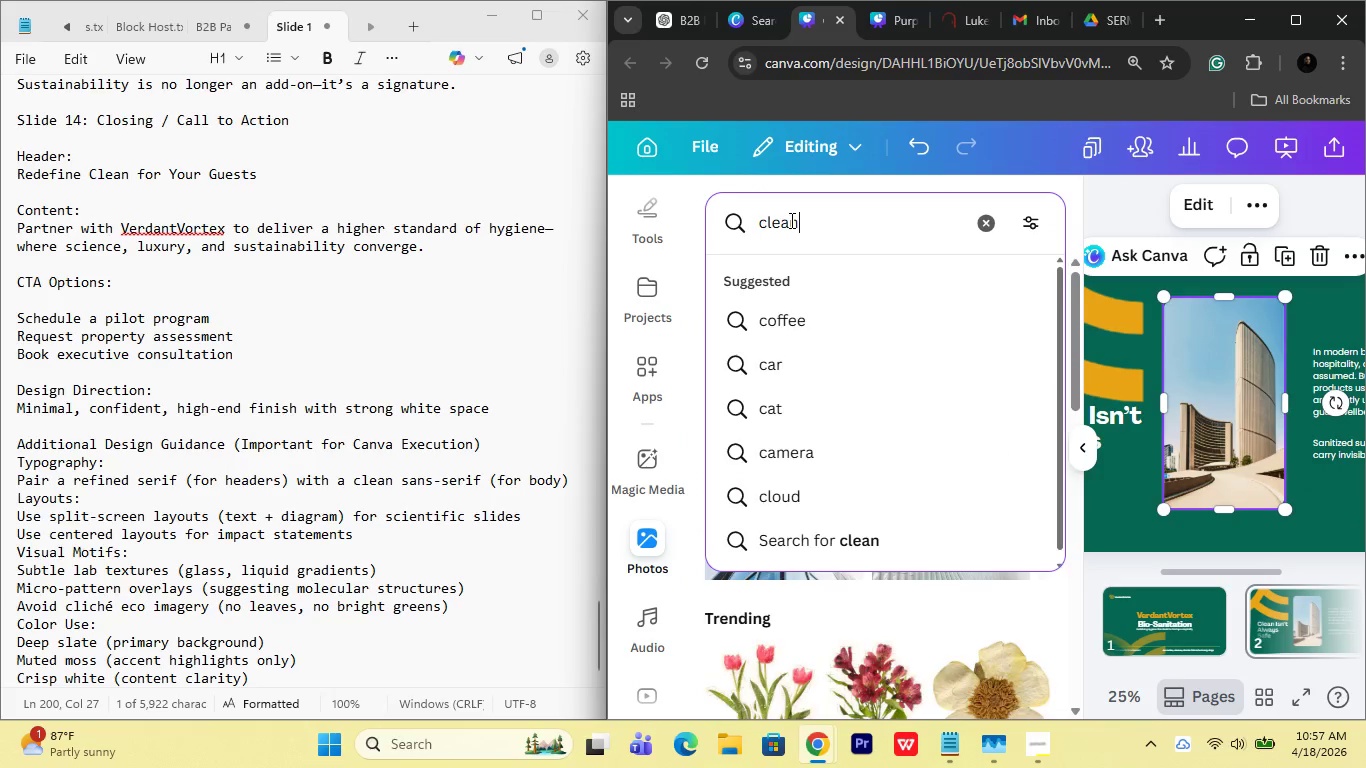 
key(Enter)
 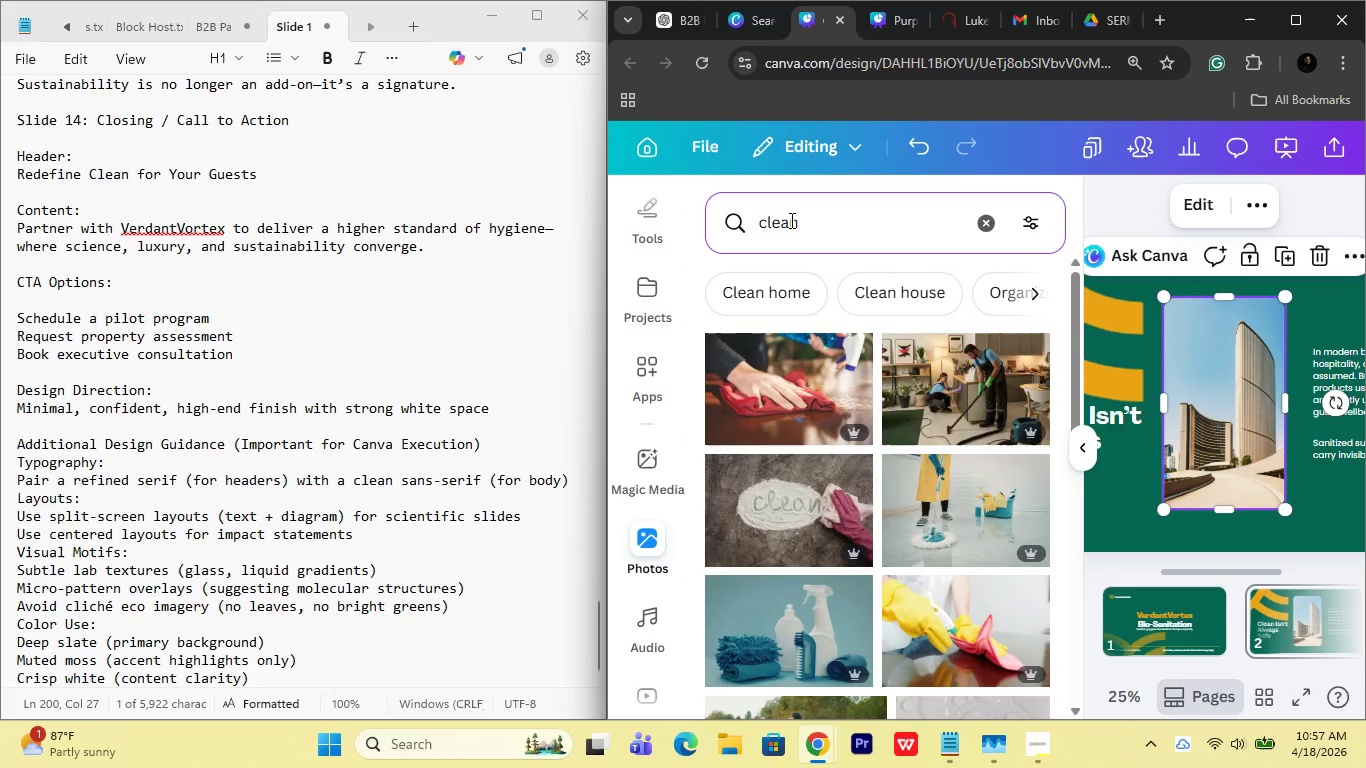 
scroll: coordinate [855, 575], scroll_direction: down, amount: 3.0
 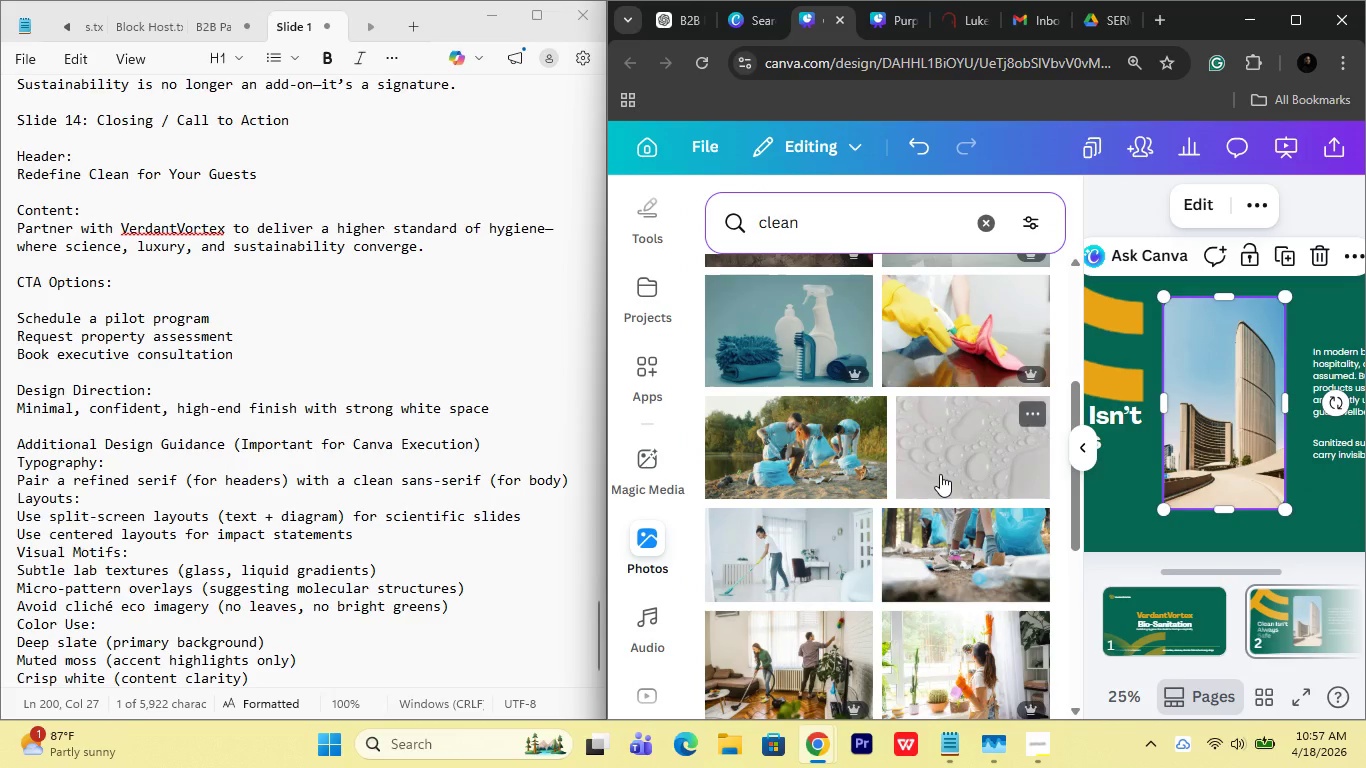 
left_click_drag(start_coordinate=[947, 457], to_coordinate=[1264, 457])
 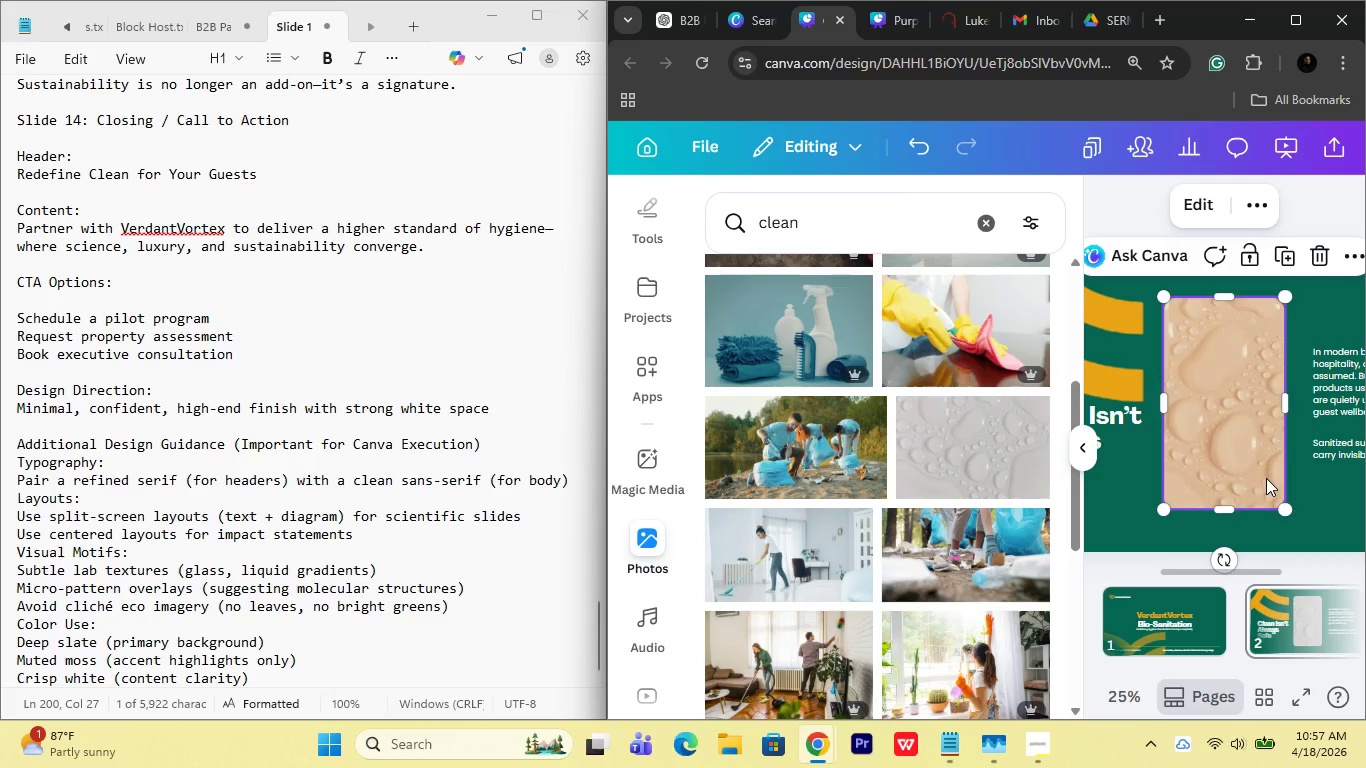 
key(Control+Z)
 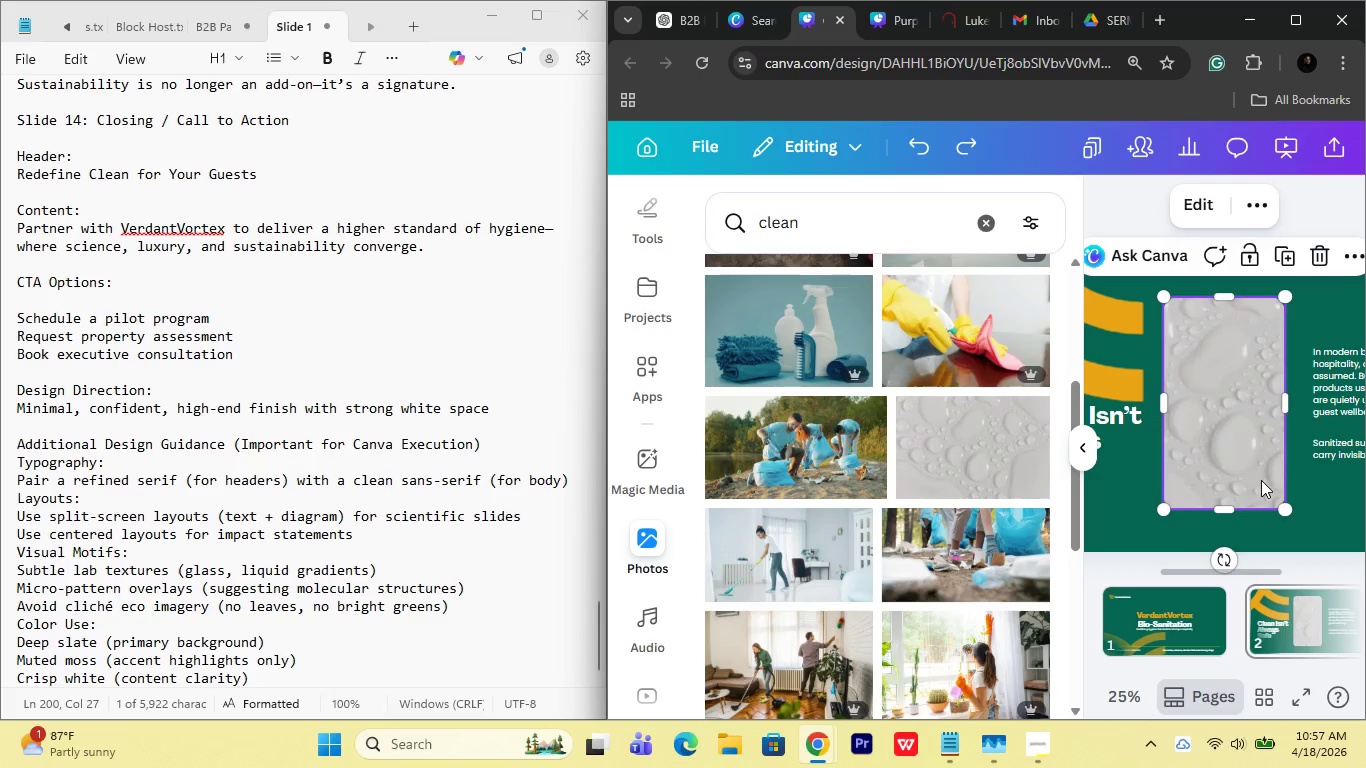 
key(Control+Z)
 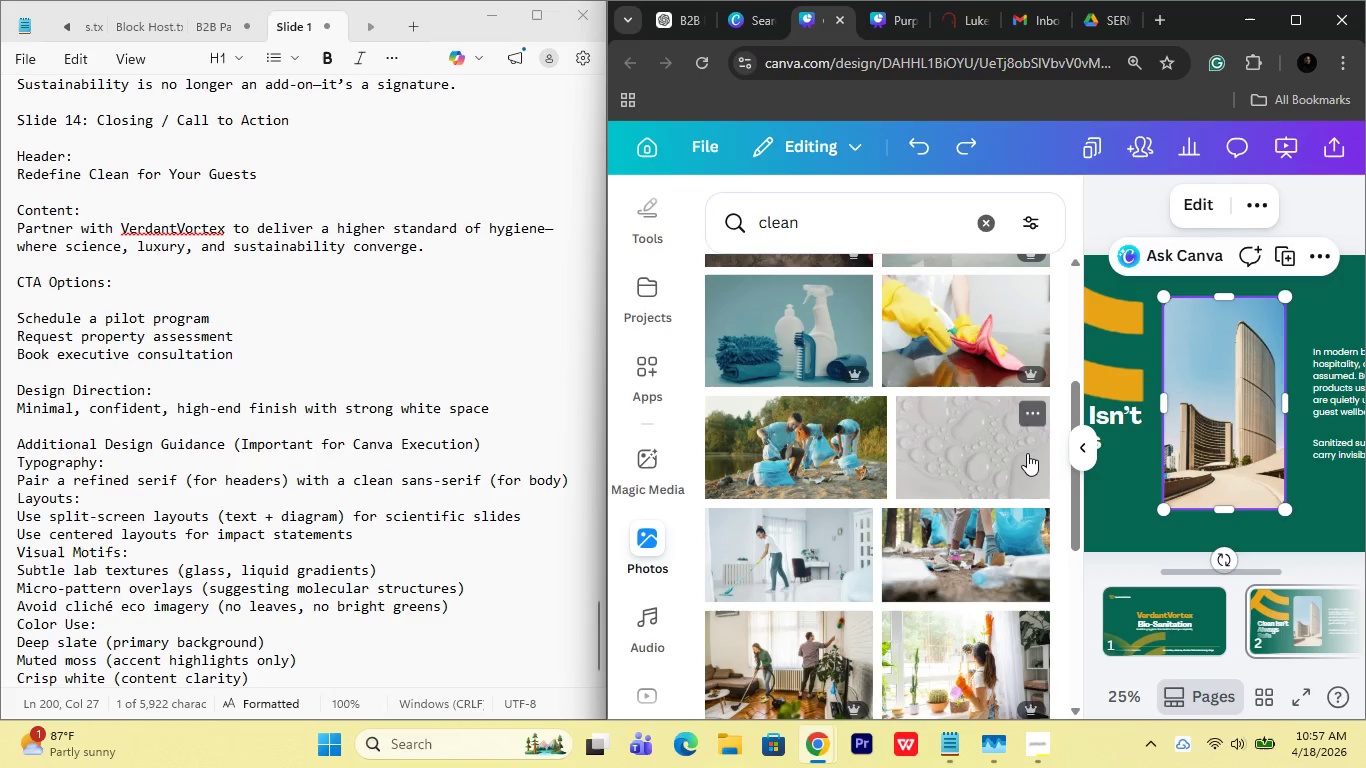 
left_click_drag(start_coordinate=[1027, 453], to_coordinate=[1199, 454])
 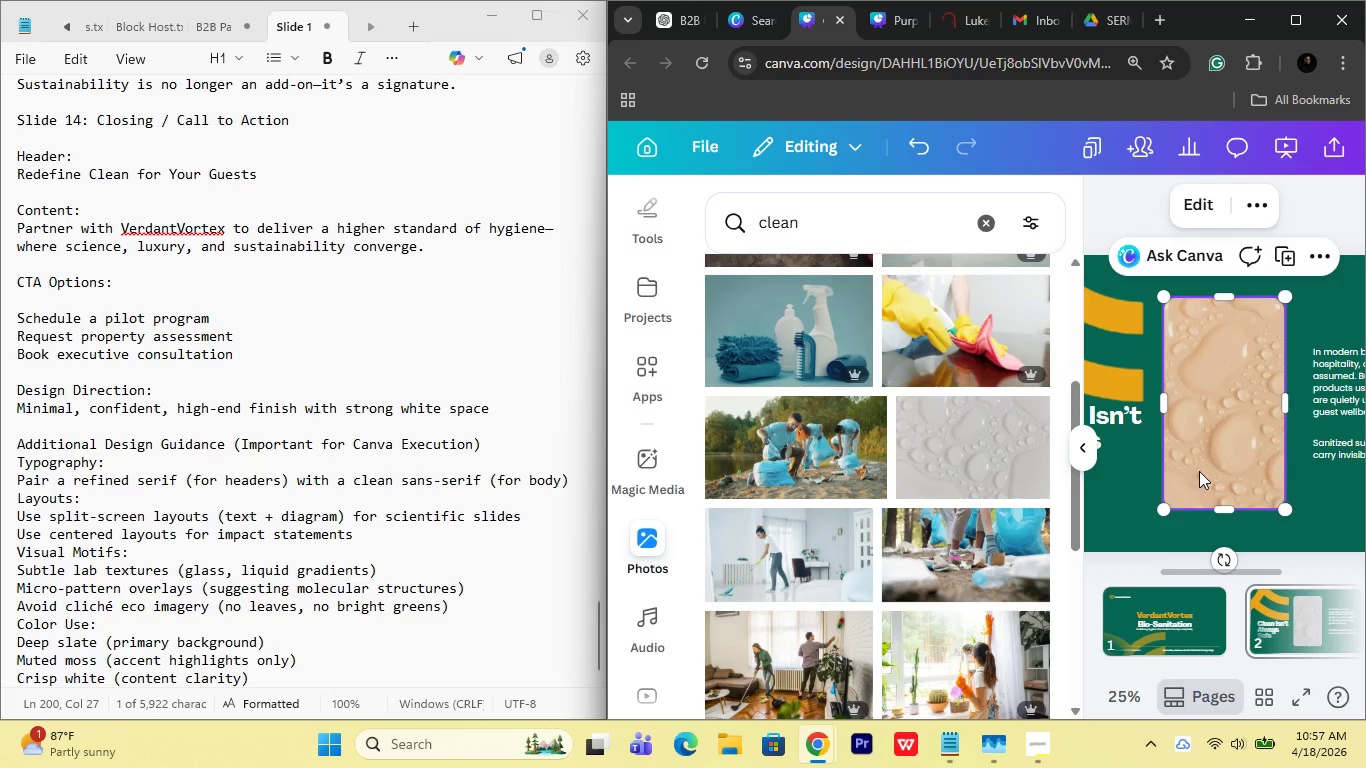 
left_click([1199, 471])
 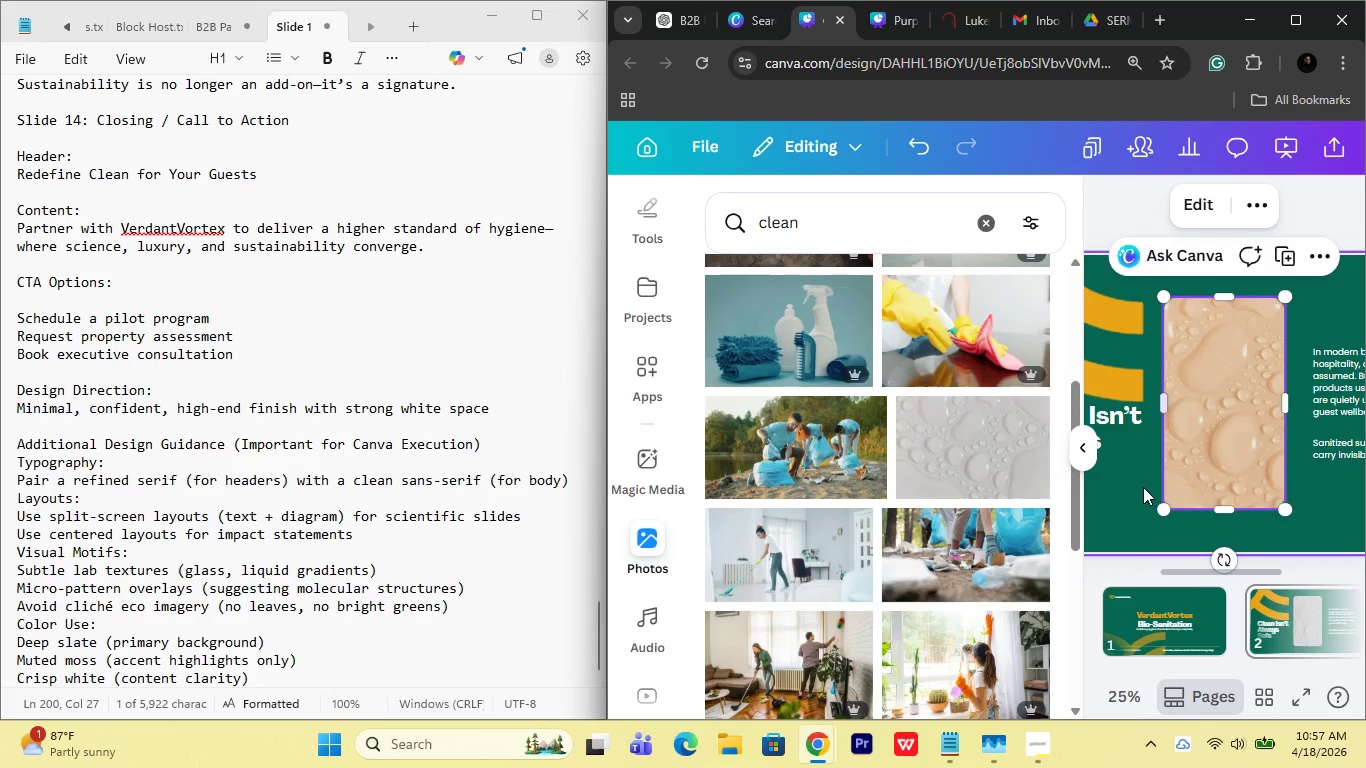 
left_click([1143, 487])
 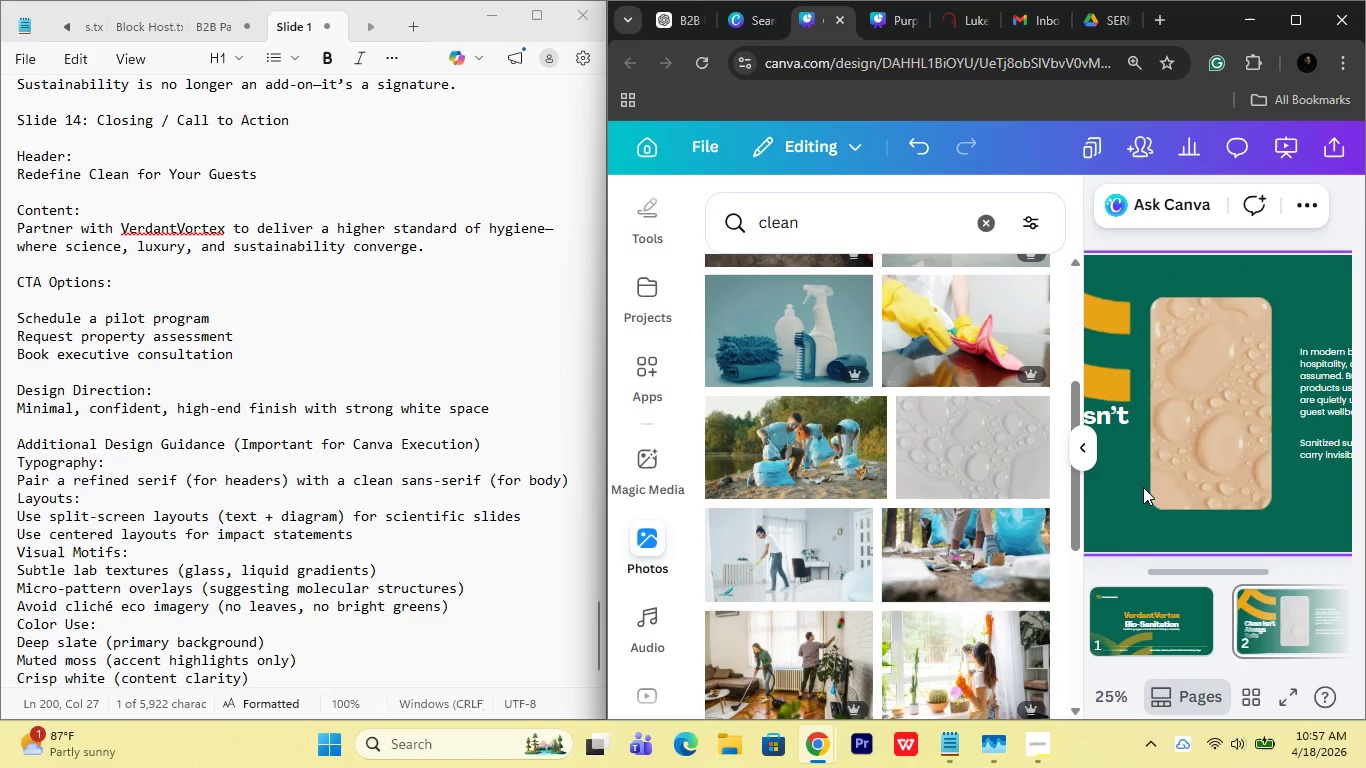 
key(Control+Z)
 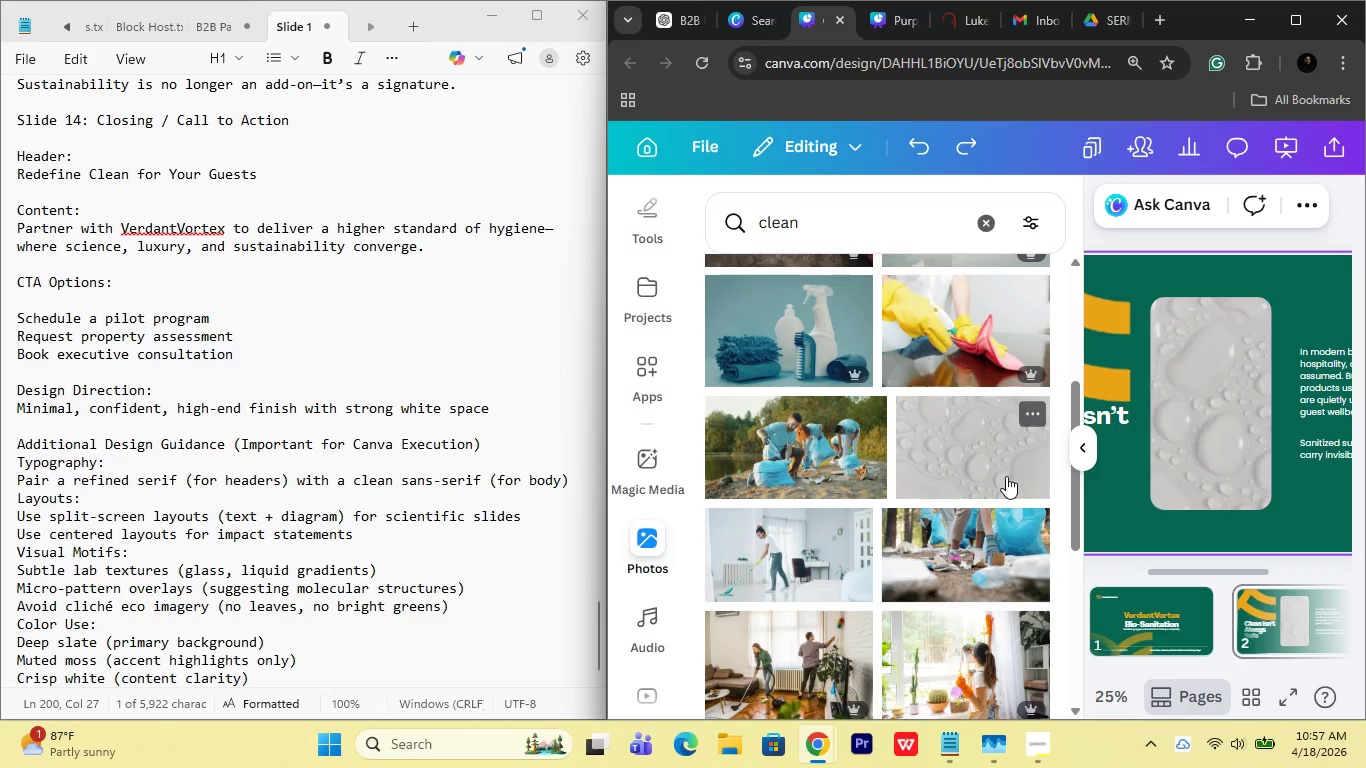 
key(Control+ControlLeft)
 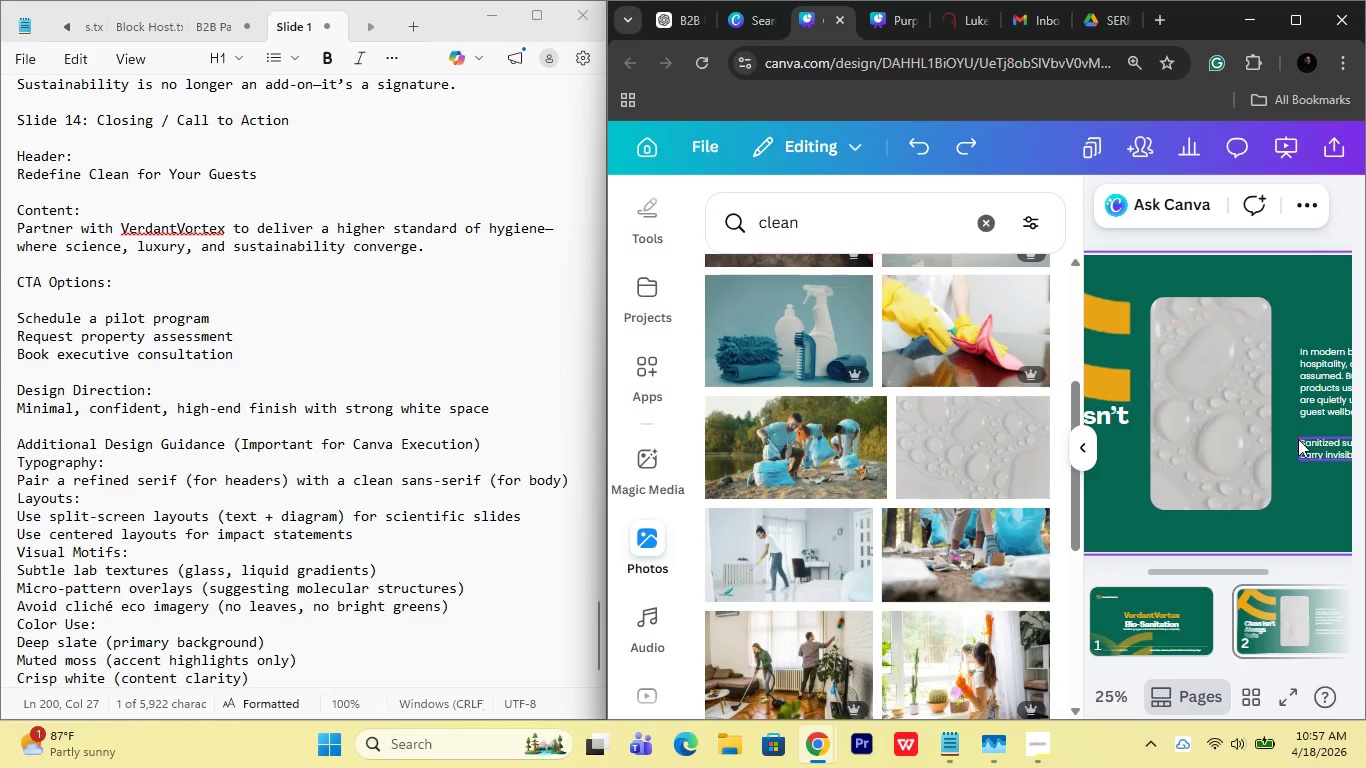 
key(Control+Z)
 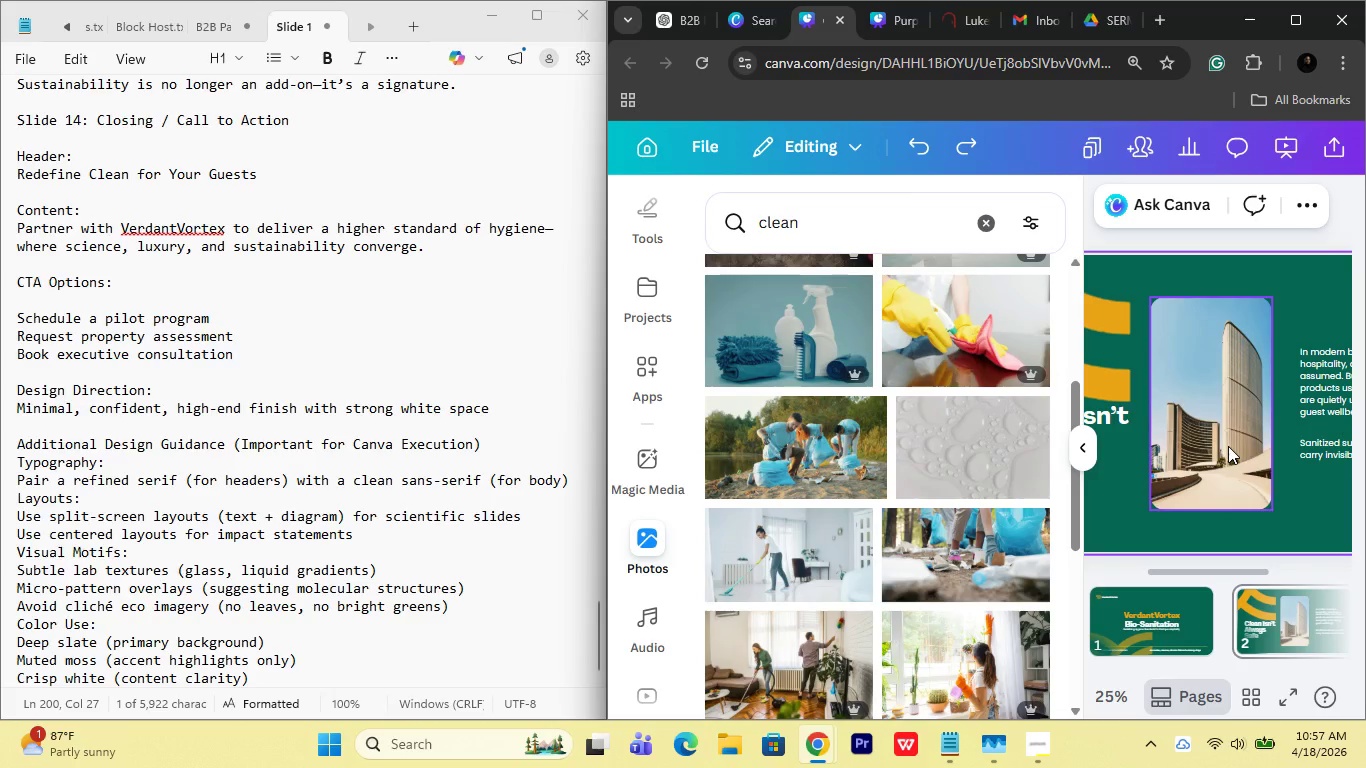 
hold_key(key=ControlLeft, duration=0.42)
 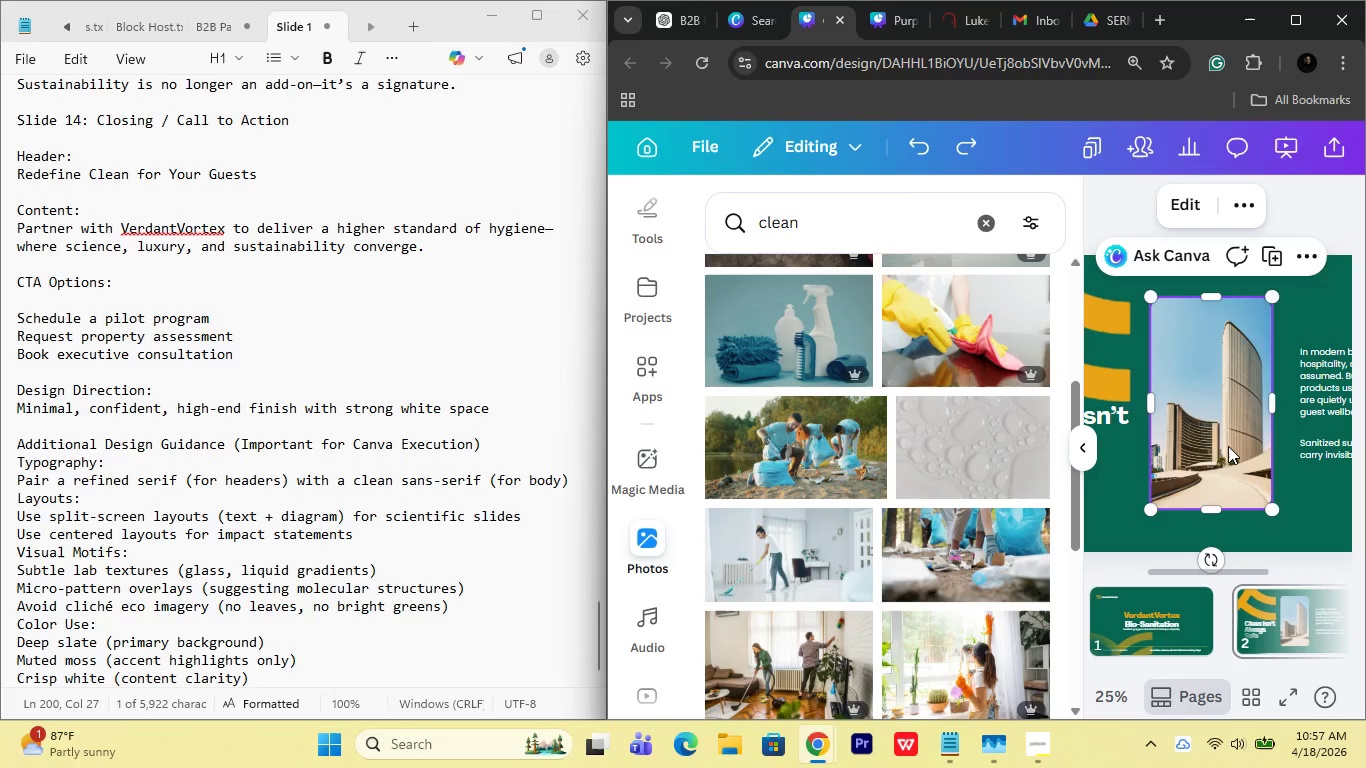 
key(Control+Shift+ShiftLeft)
 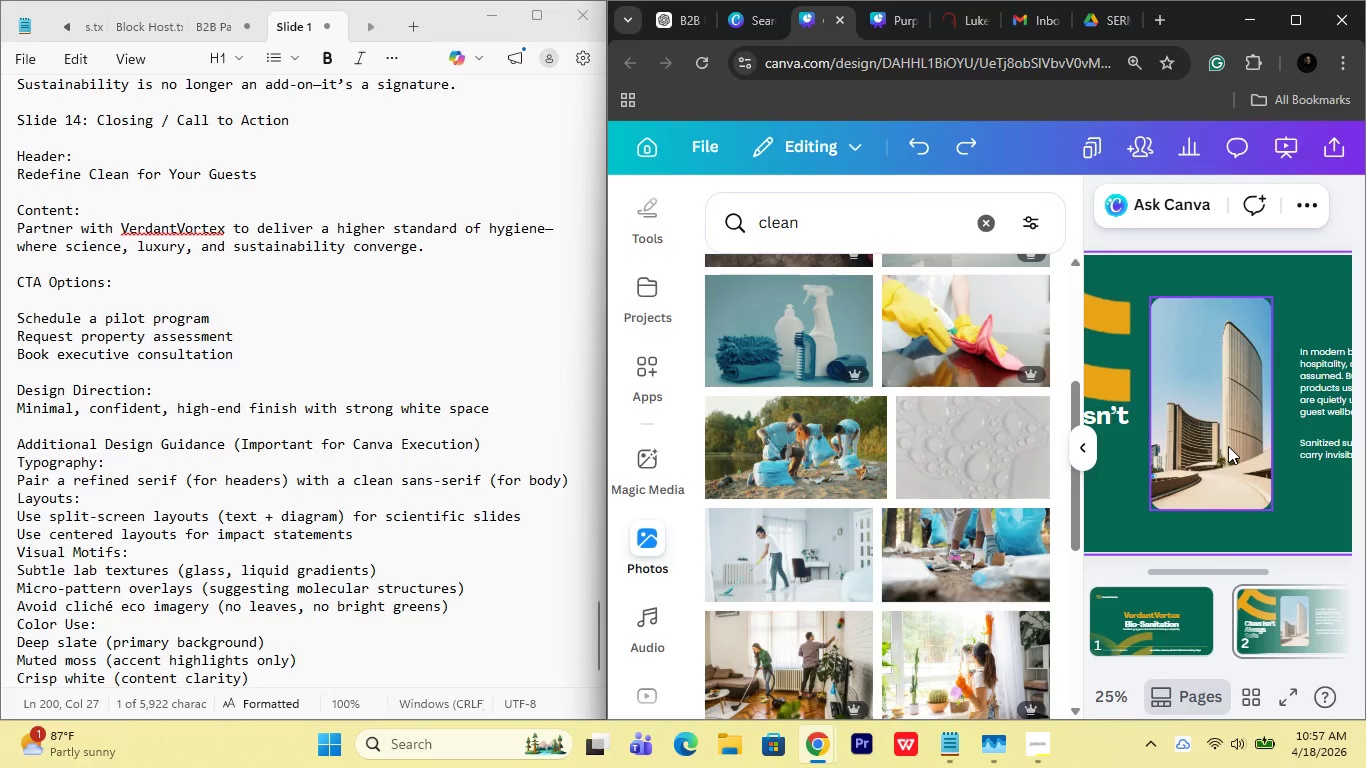 
left_click([1228, 446])
 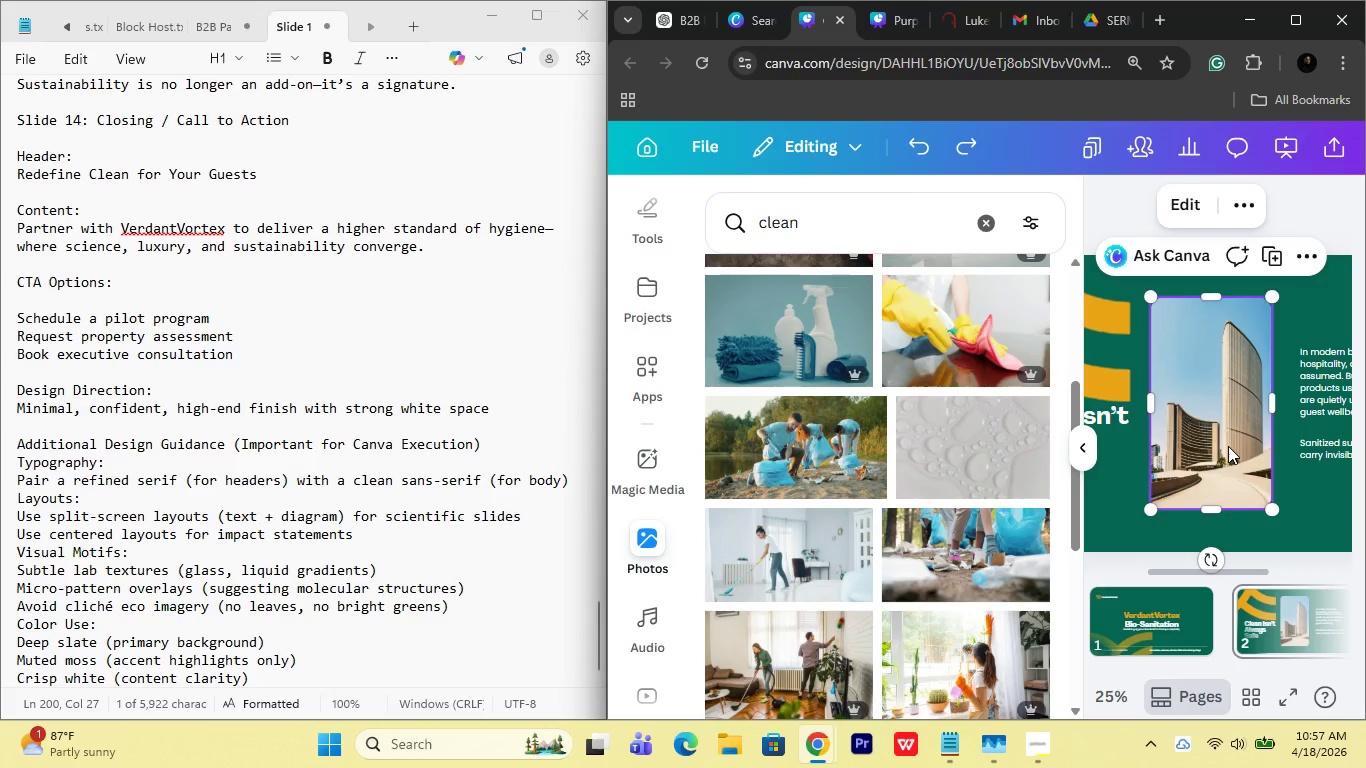 
hold_key(key=ControlLeft, duration=0.34)
 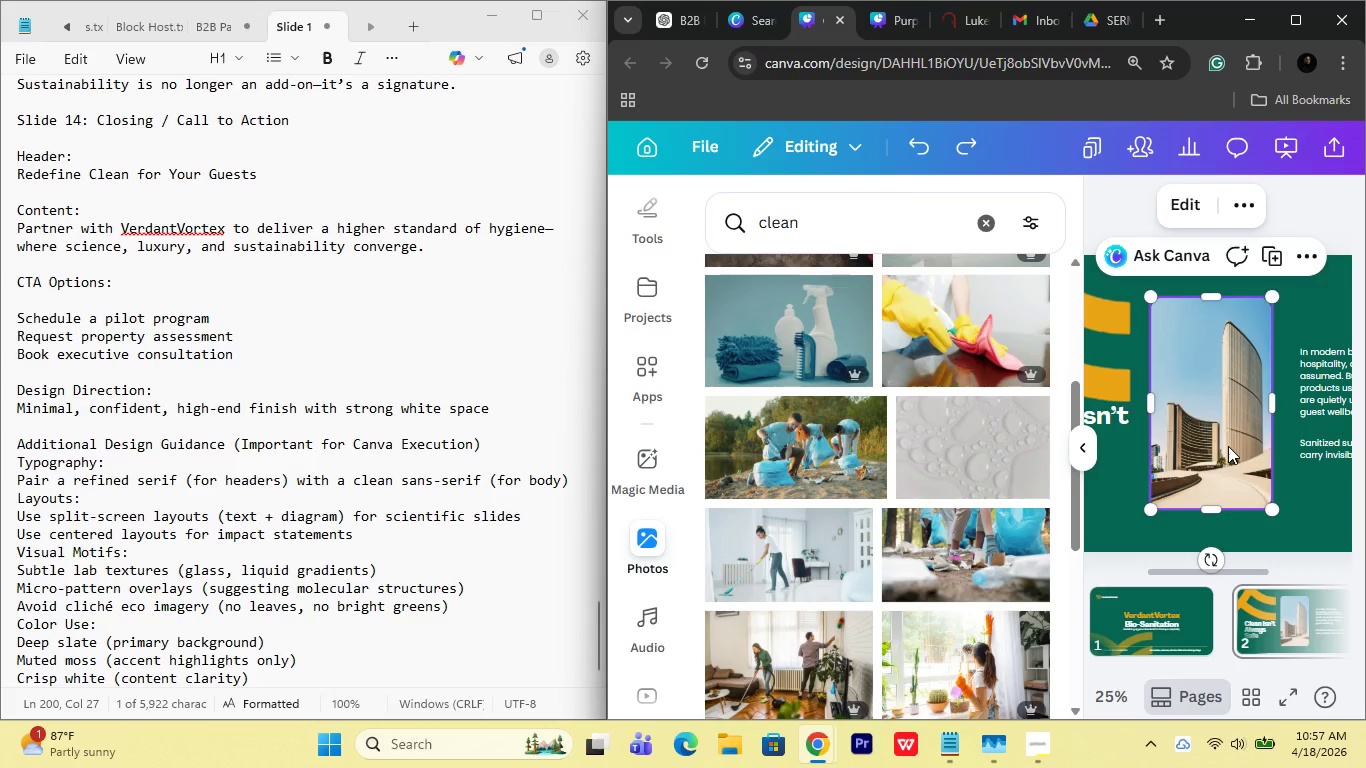 
key(Delete)
 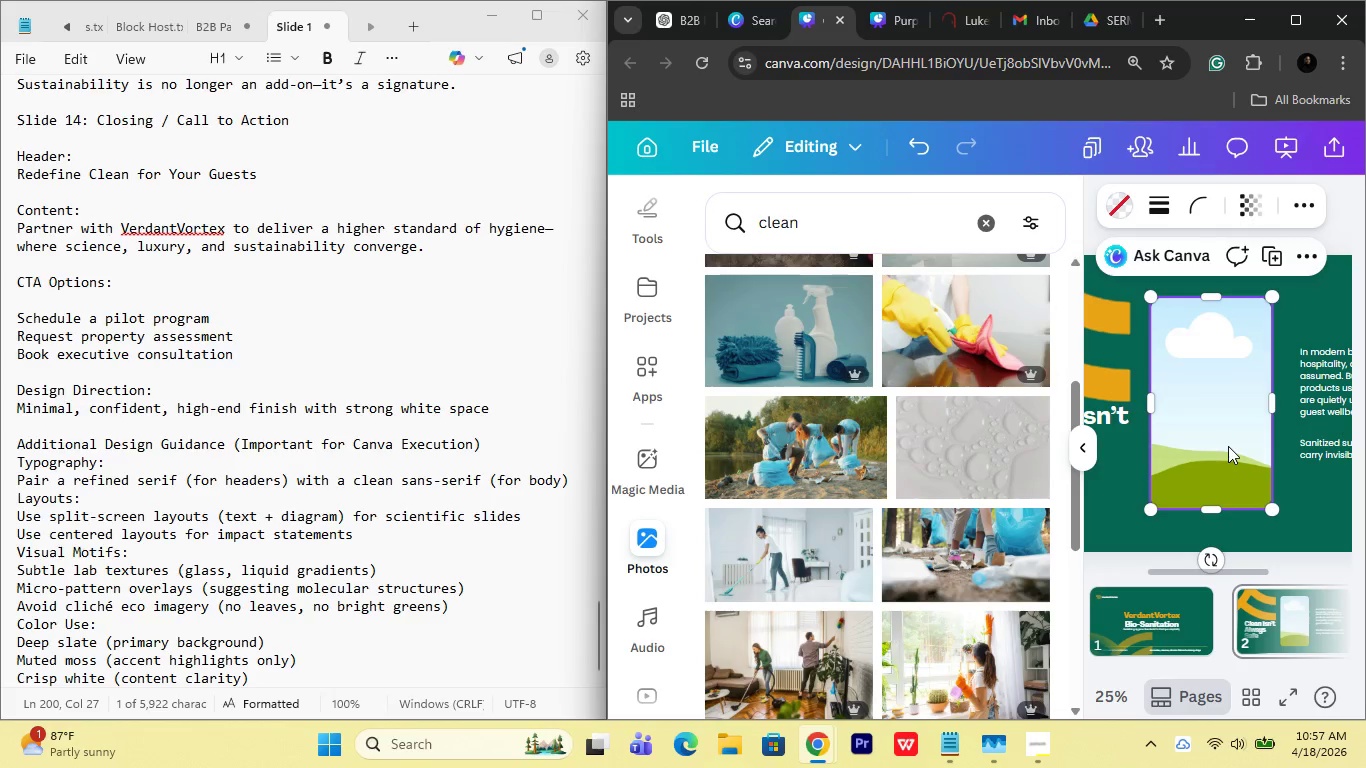 
key(Control+Z)
 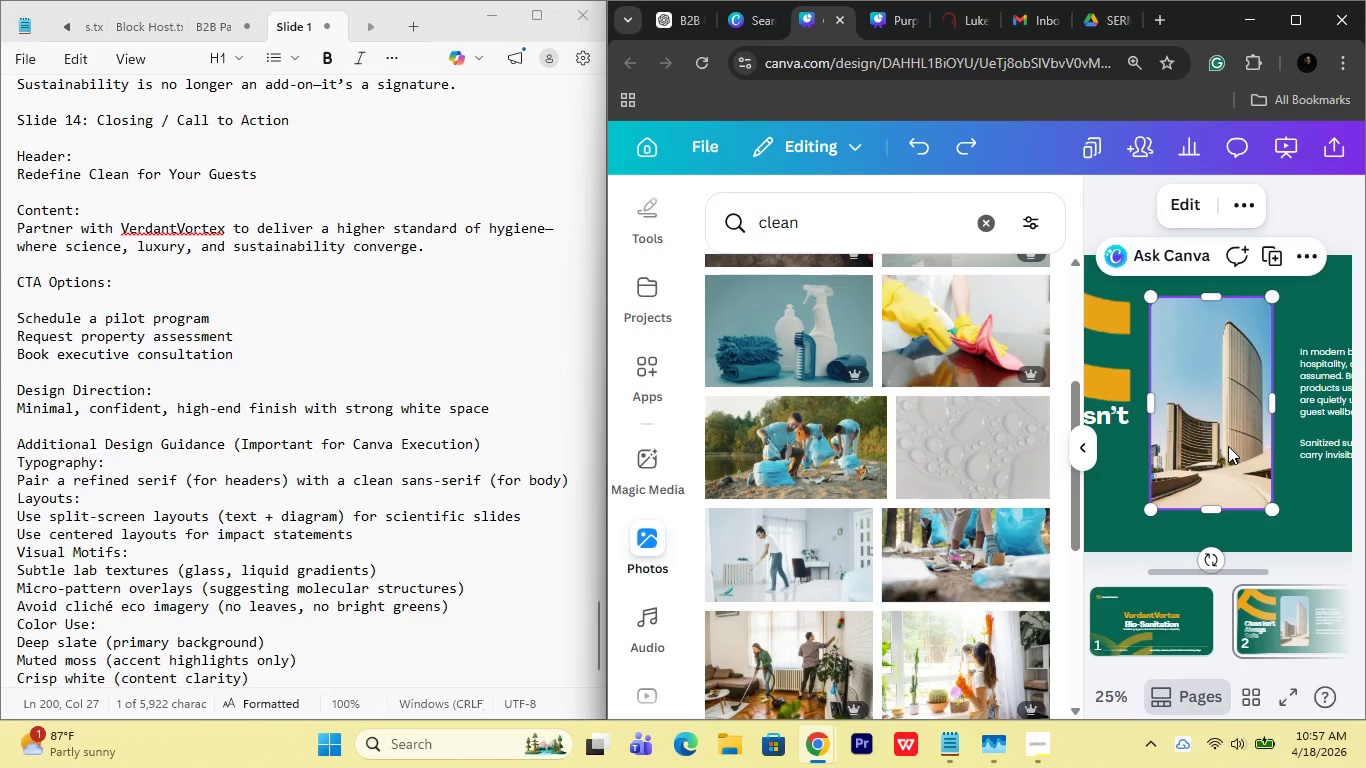 
key(Control+Z)
 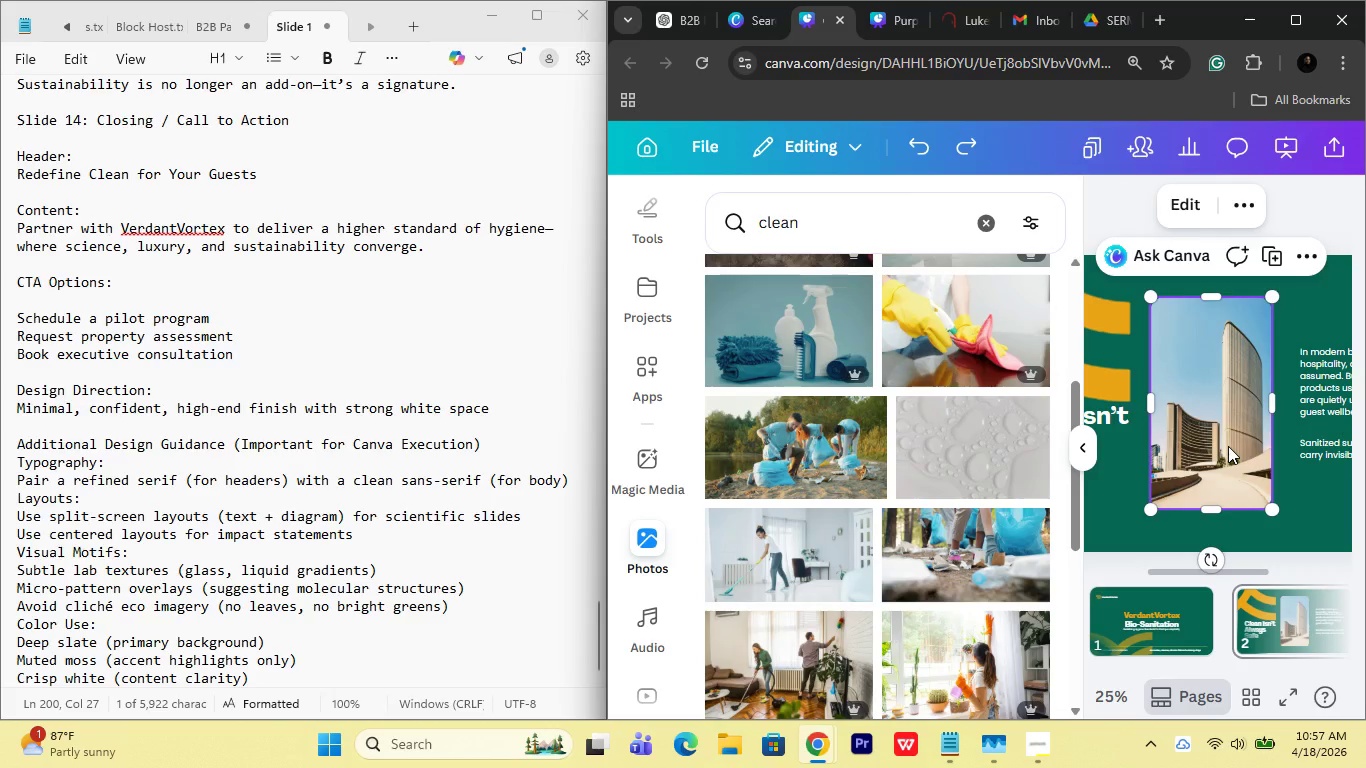 
key(Control+Z)
 